 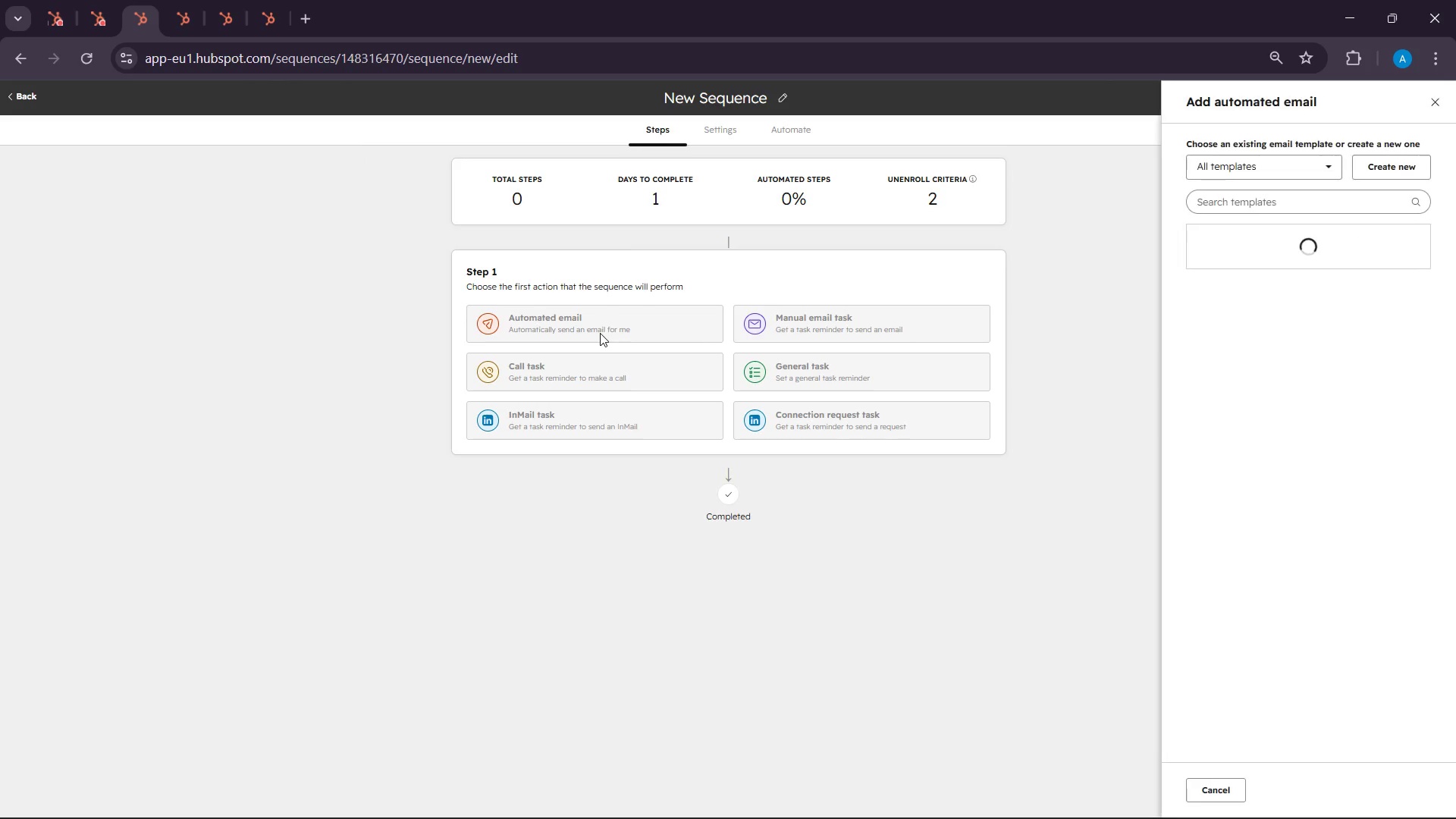 
left_click([1335, 165])
 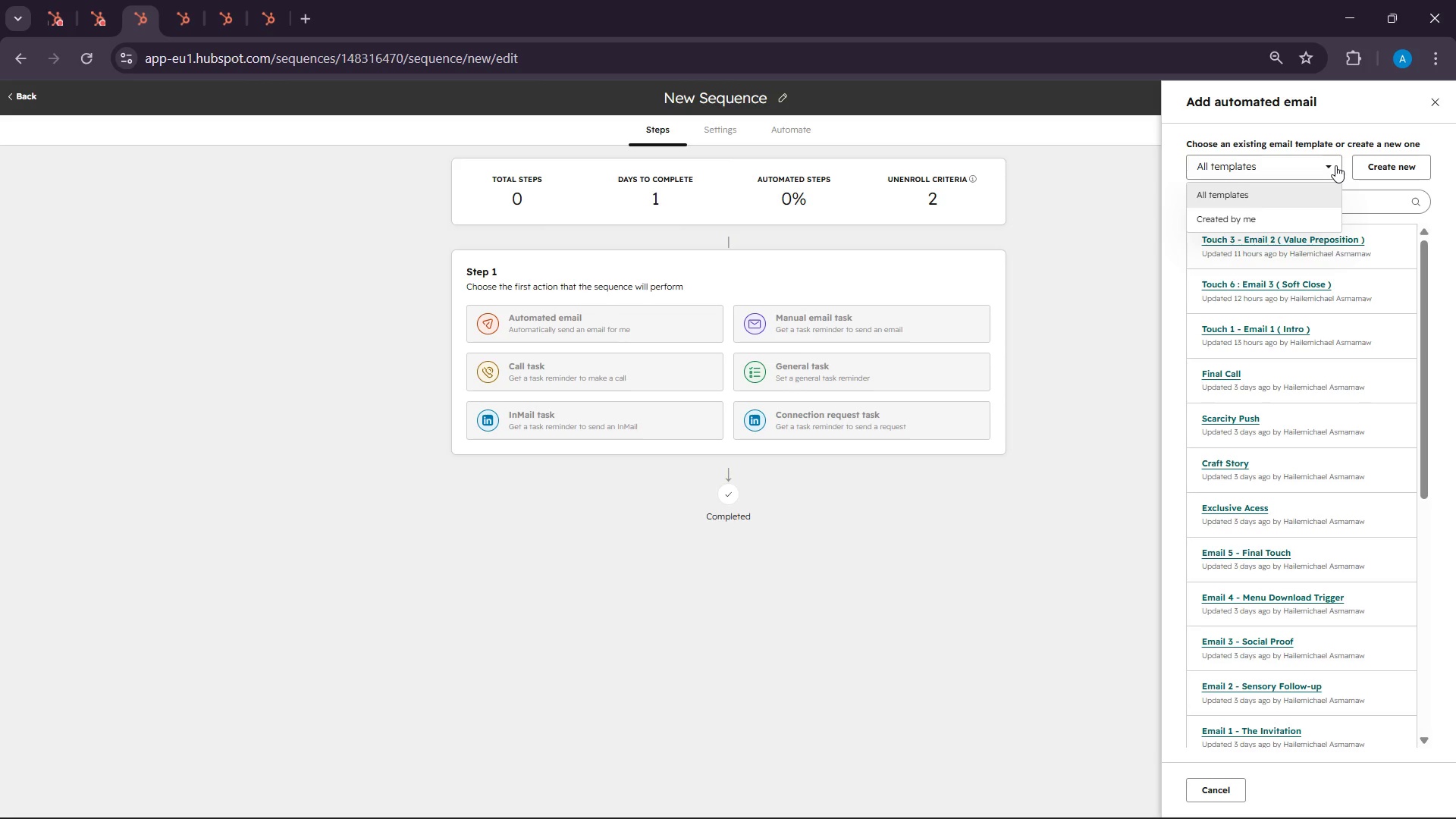 
left_click([1335, 165])
 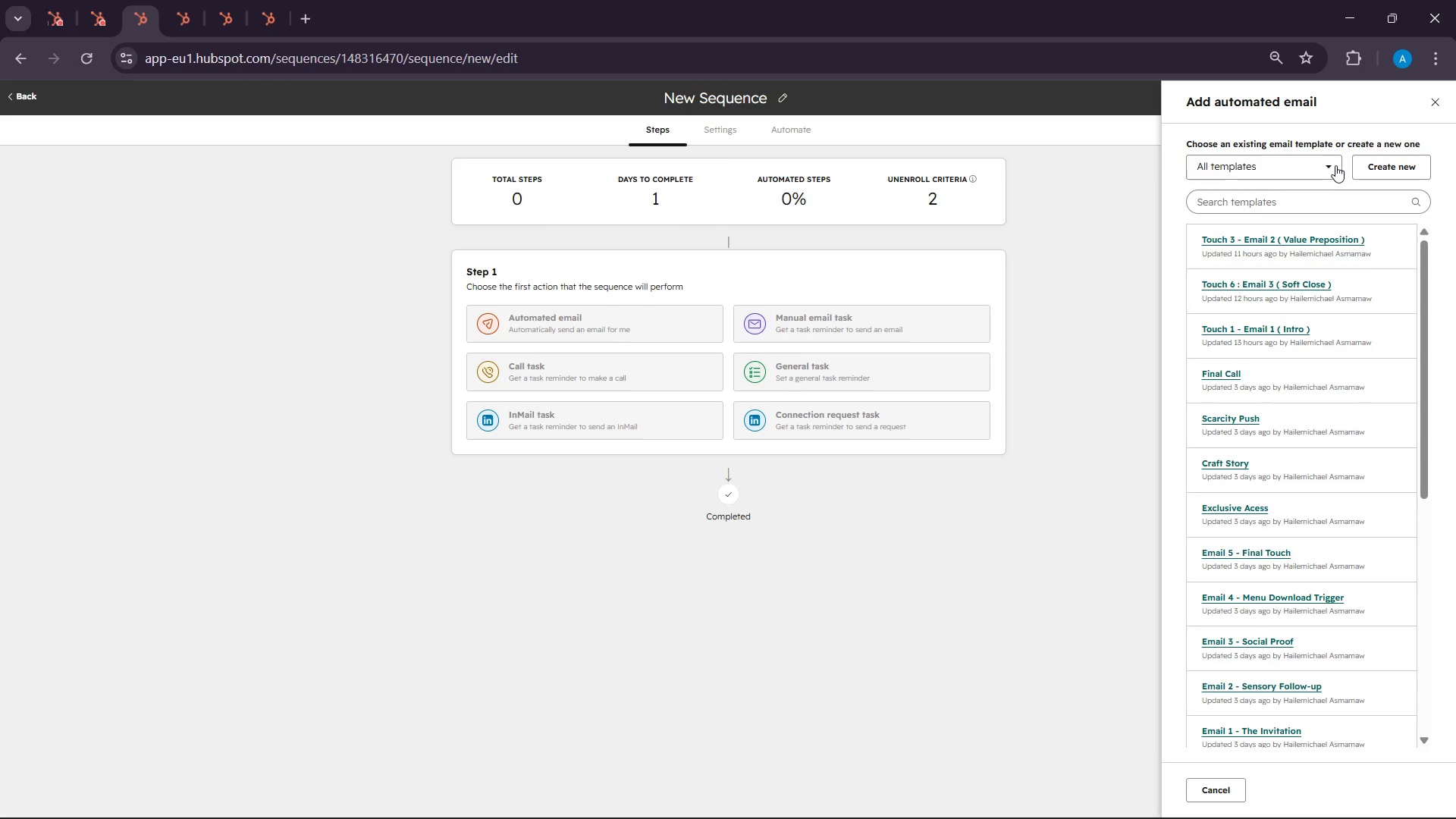 
left_click([1400, 172])
 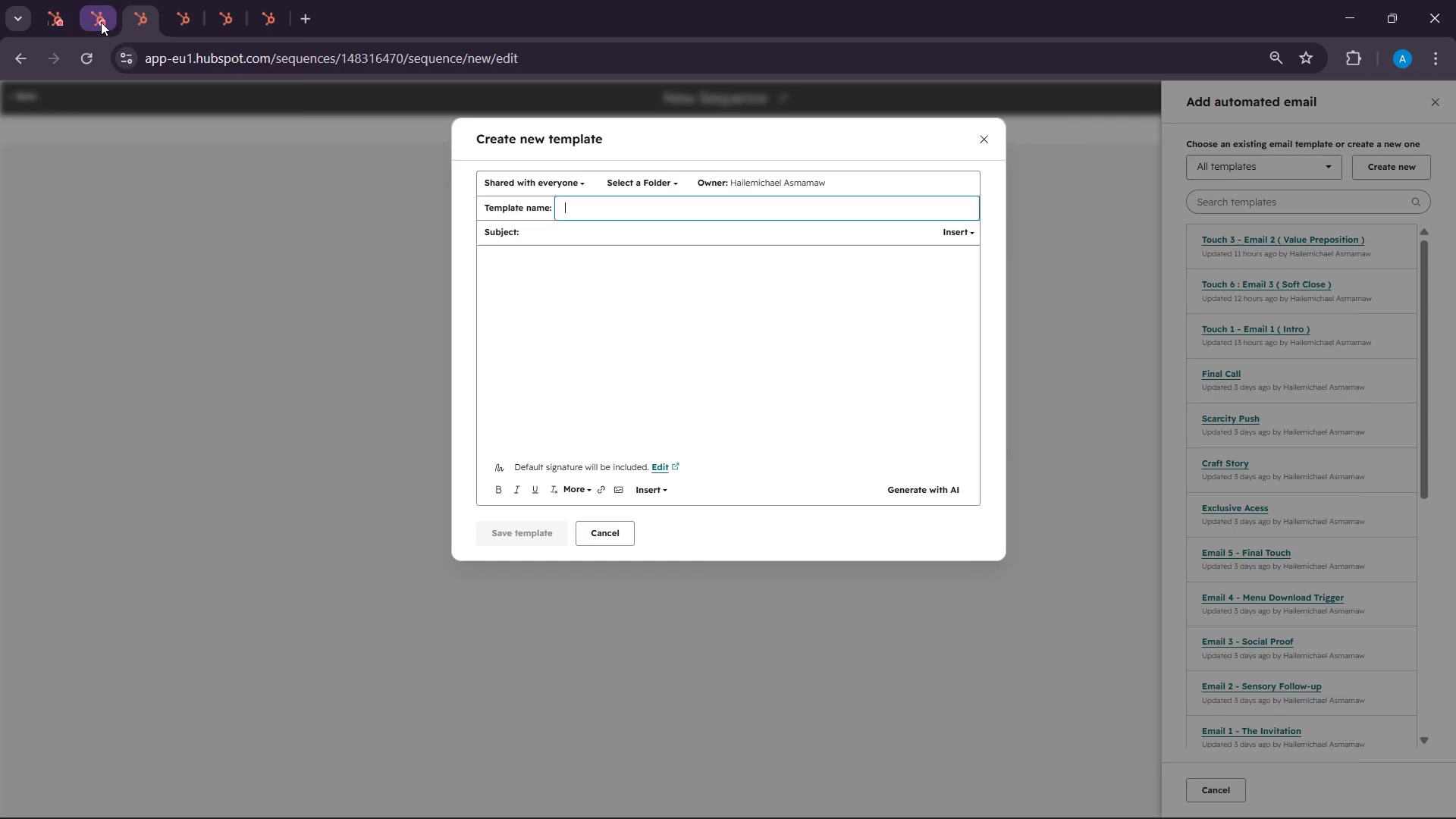 
left_click([177, 0])
 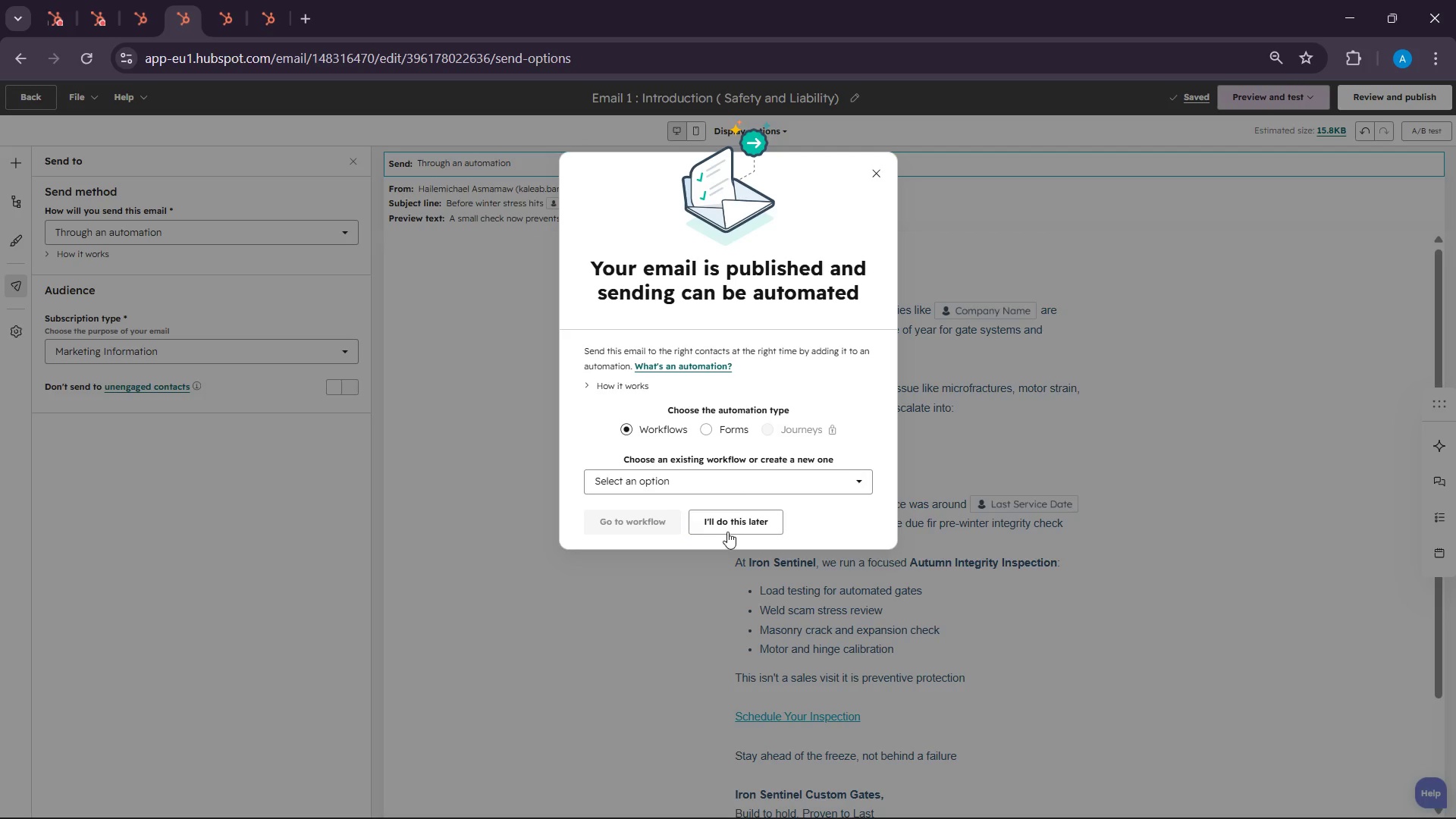 
left_click([731, 531])
 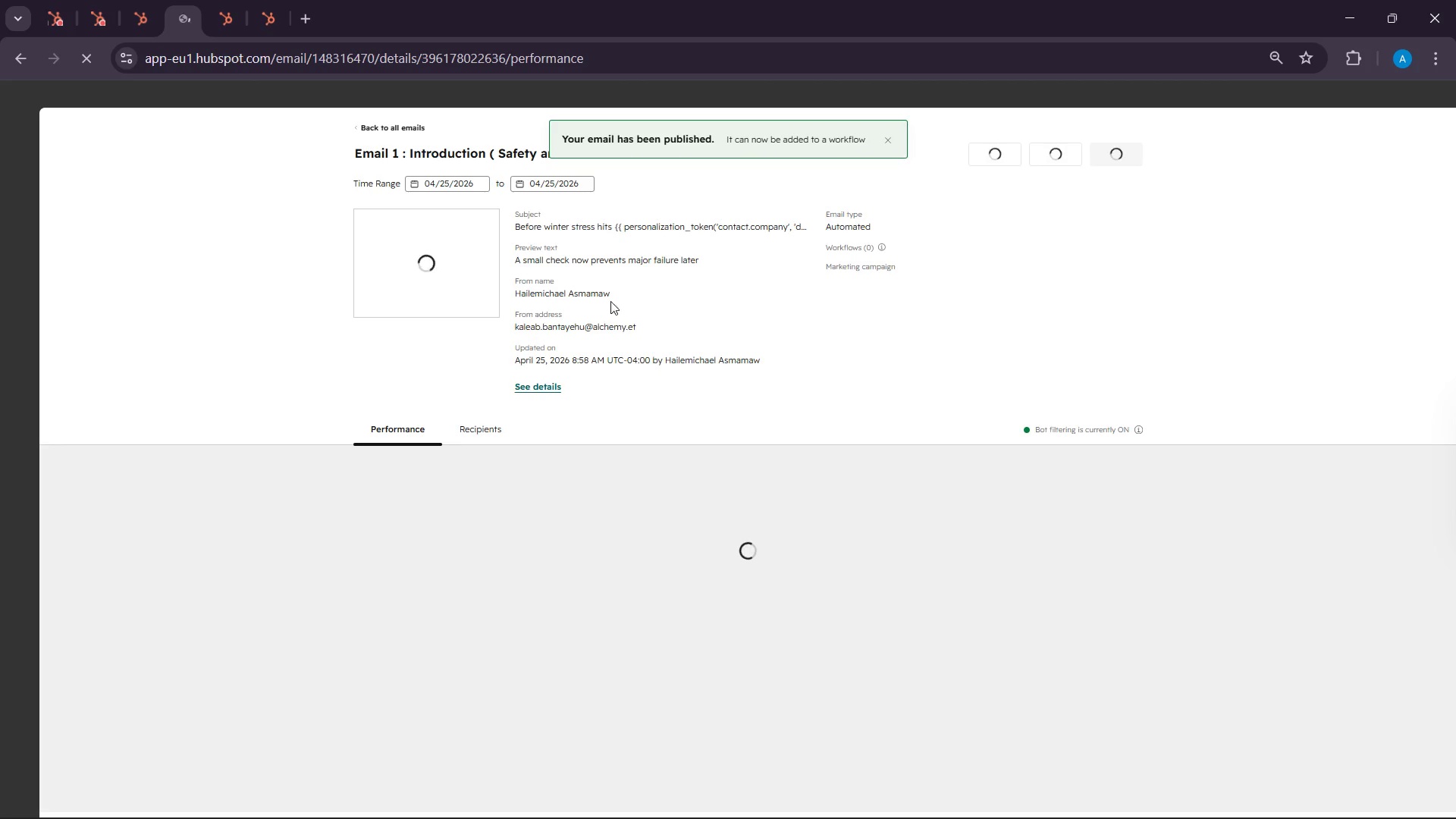 
mouse_move([1079, 159])
 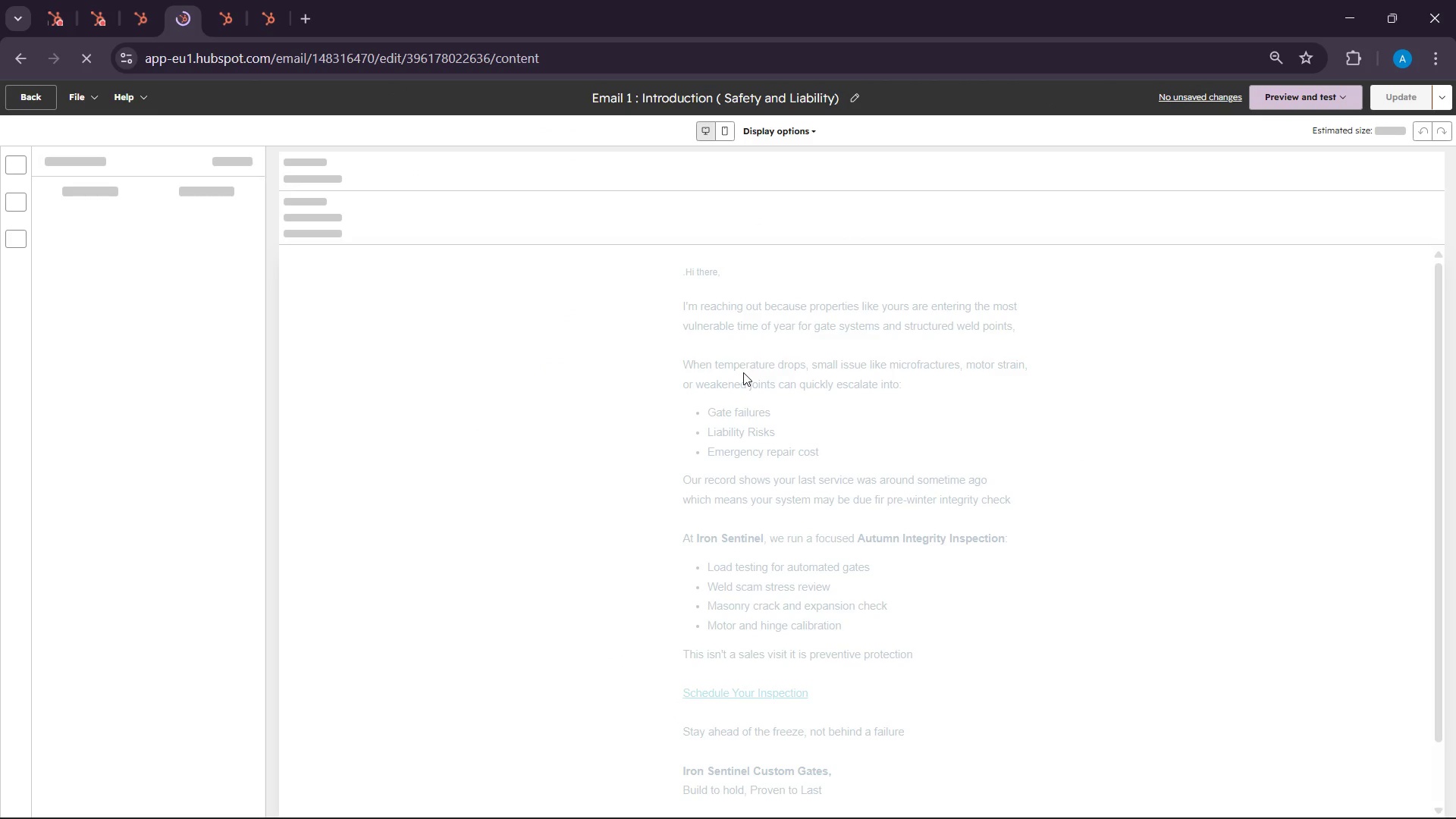 
scroll: coordinate [761, 368], scroll_direction: down, amount: 2.0
 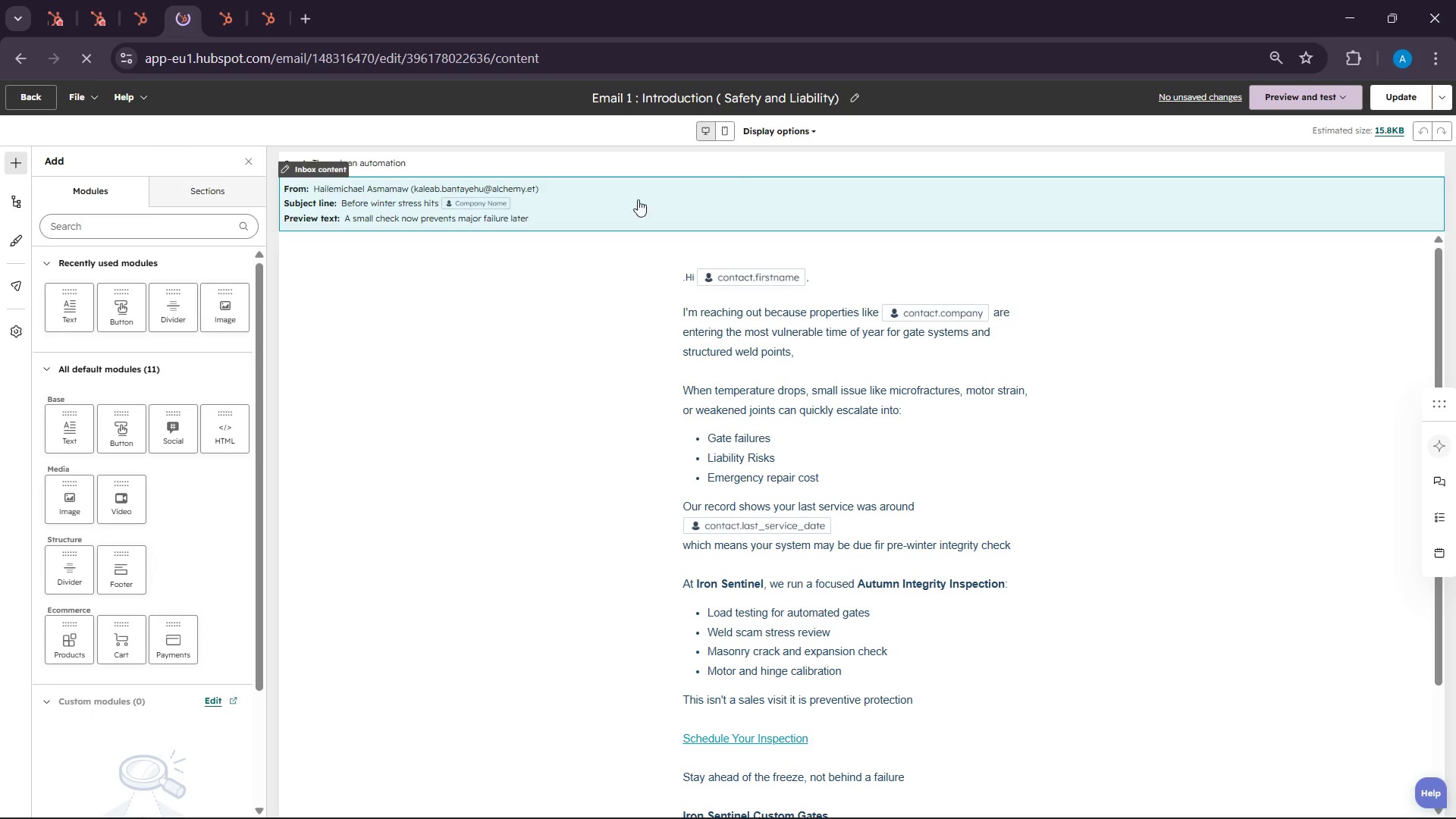 
double_click([750, 101])
 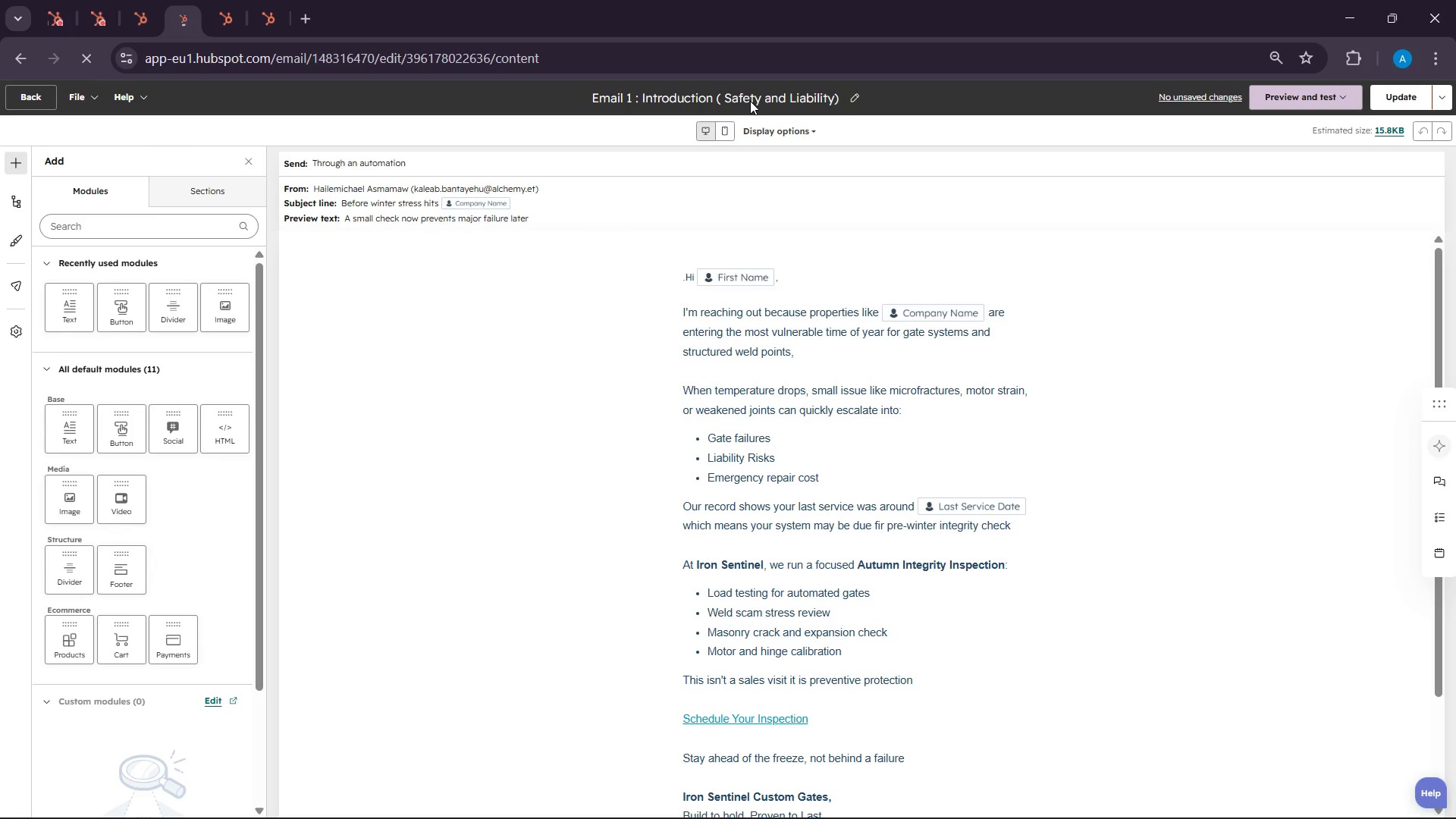 
triple_click([750, 101])
 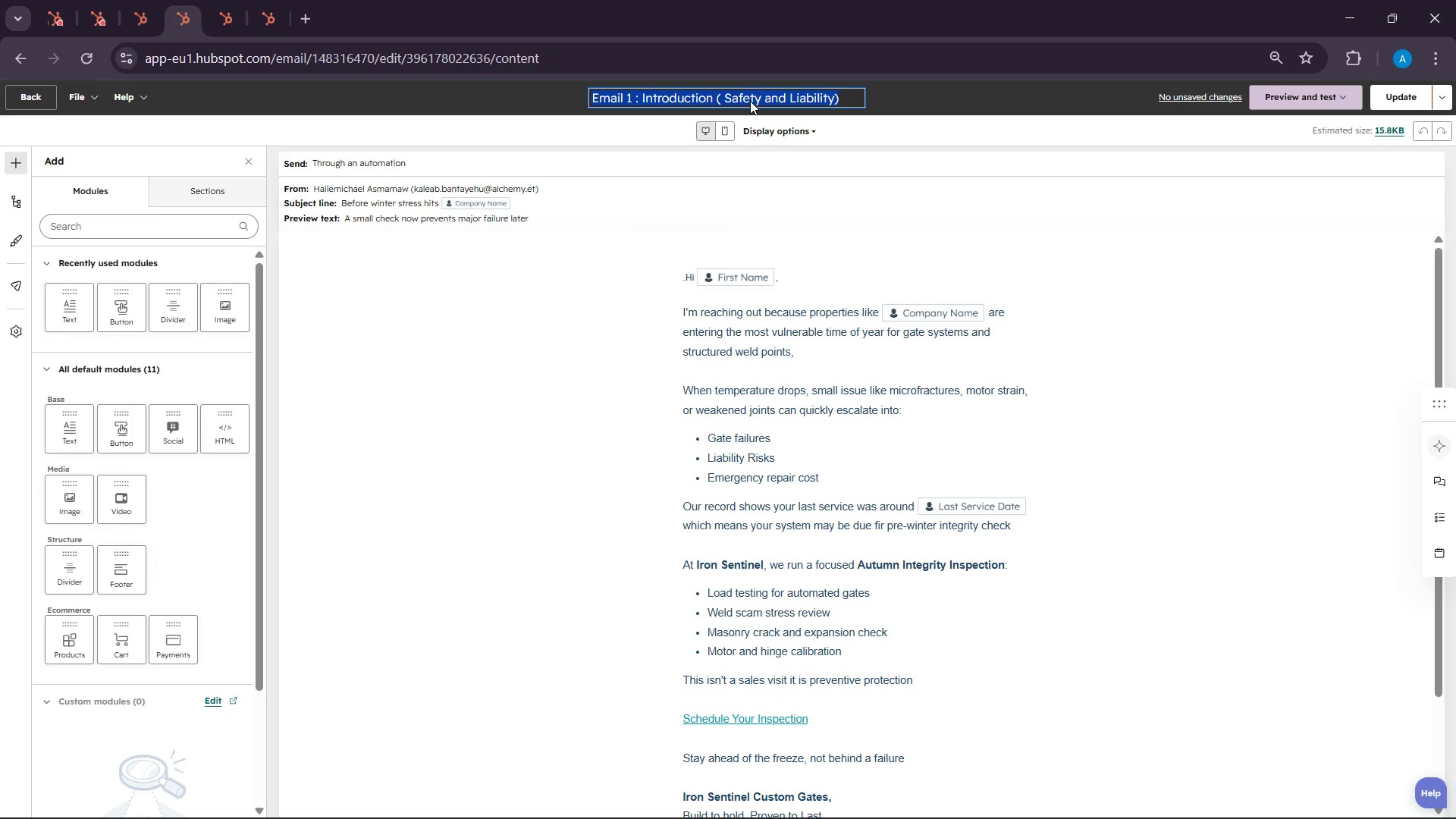 
key(Control+C)
 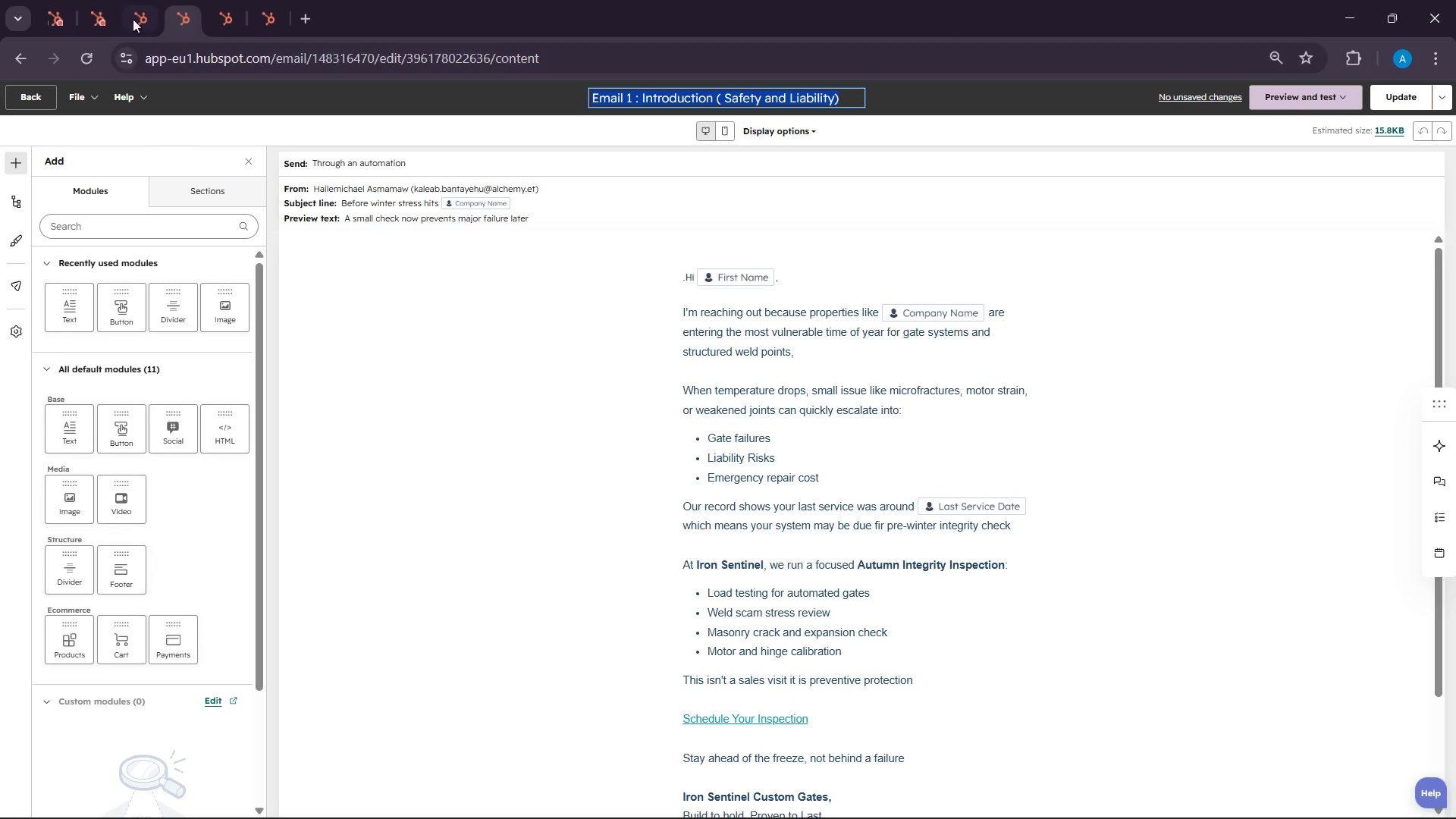 
left_click([130, 0])
 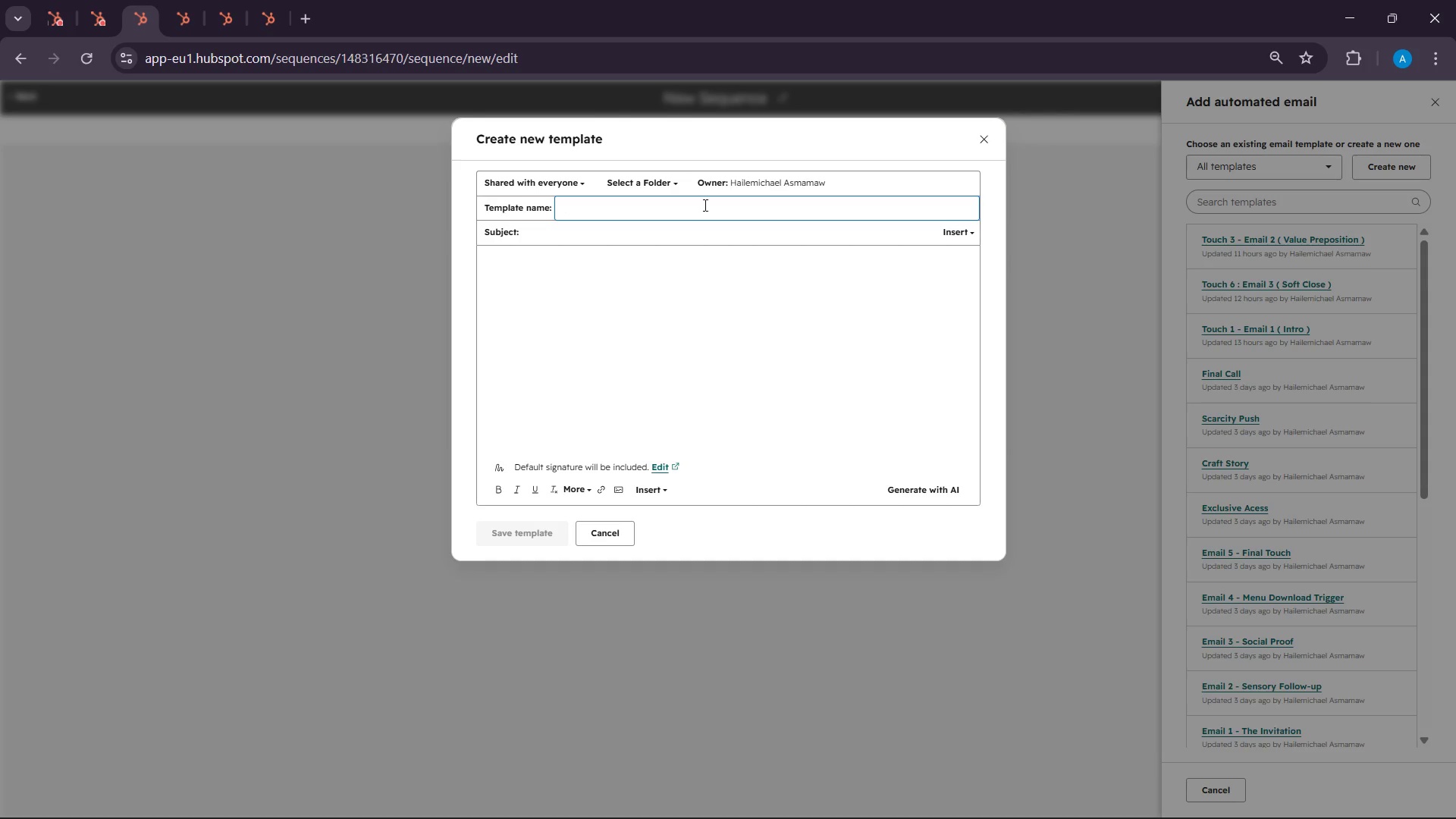 
key(Control+V)
 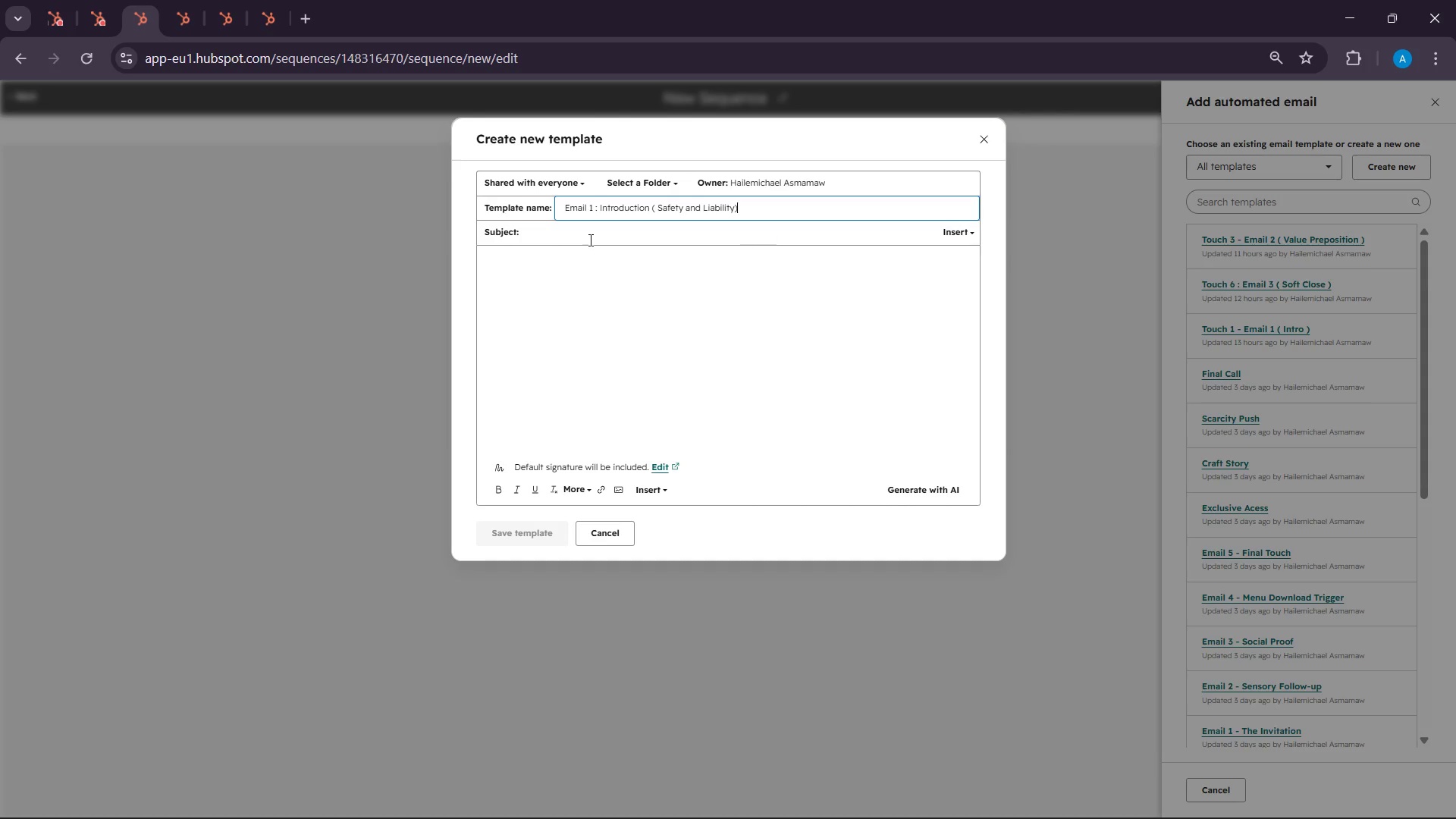 
left_click([589, 240])
 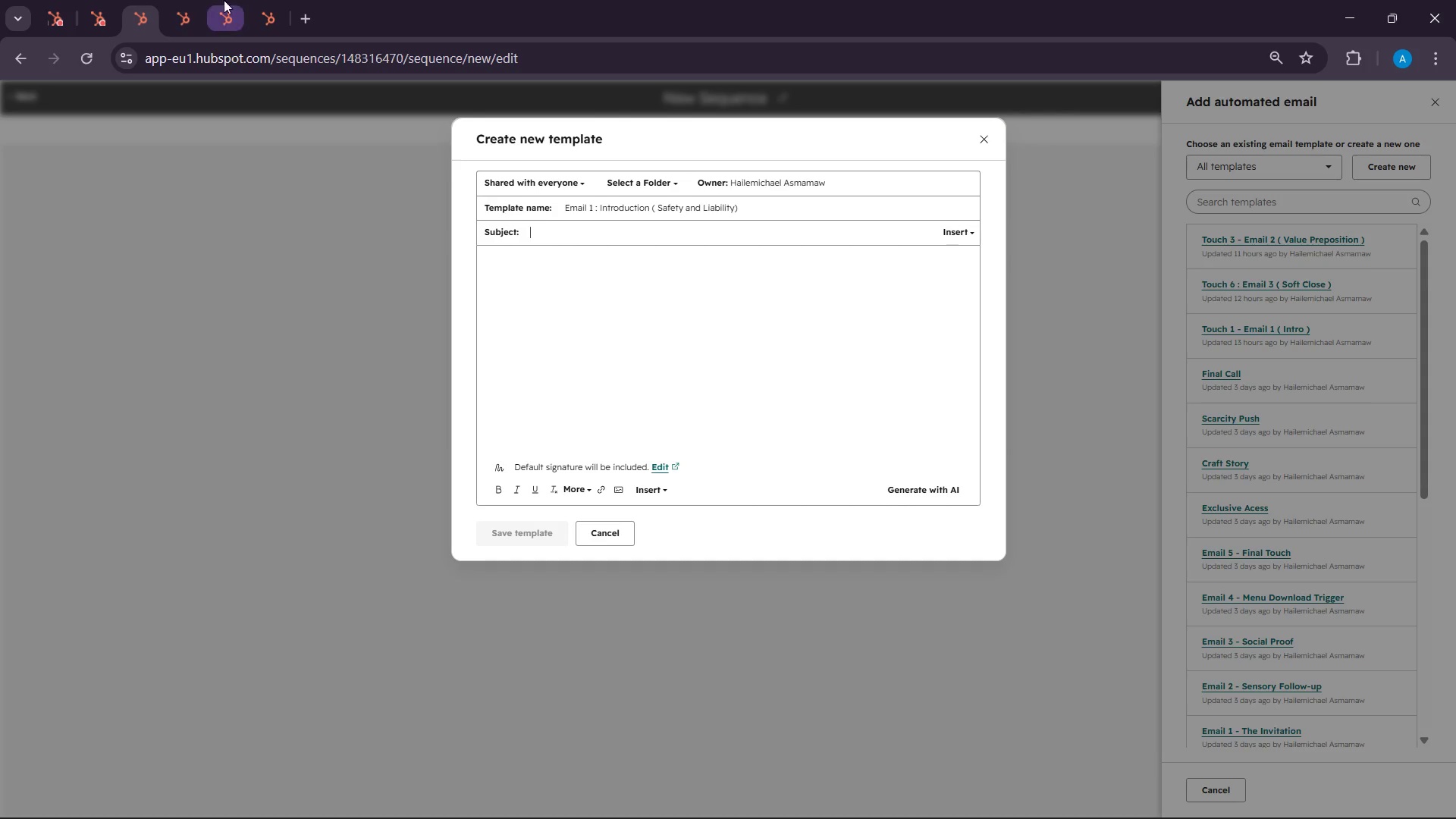 
left_click([181, 0])
 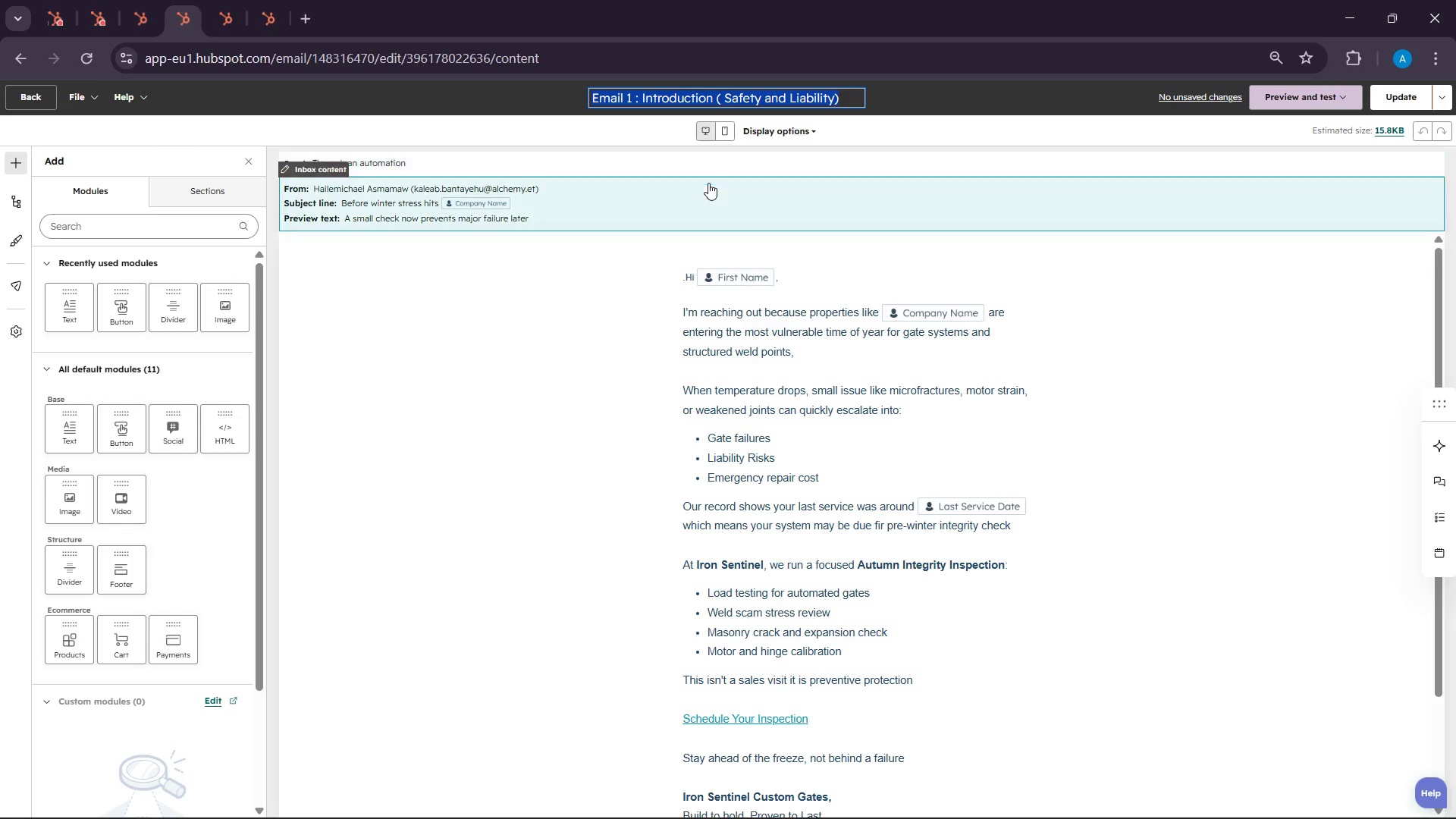 
left_click([656, 194])
 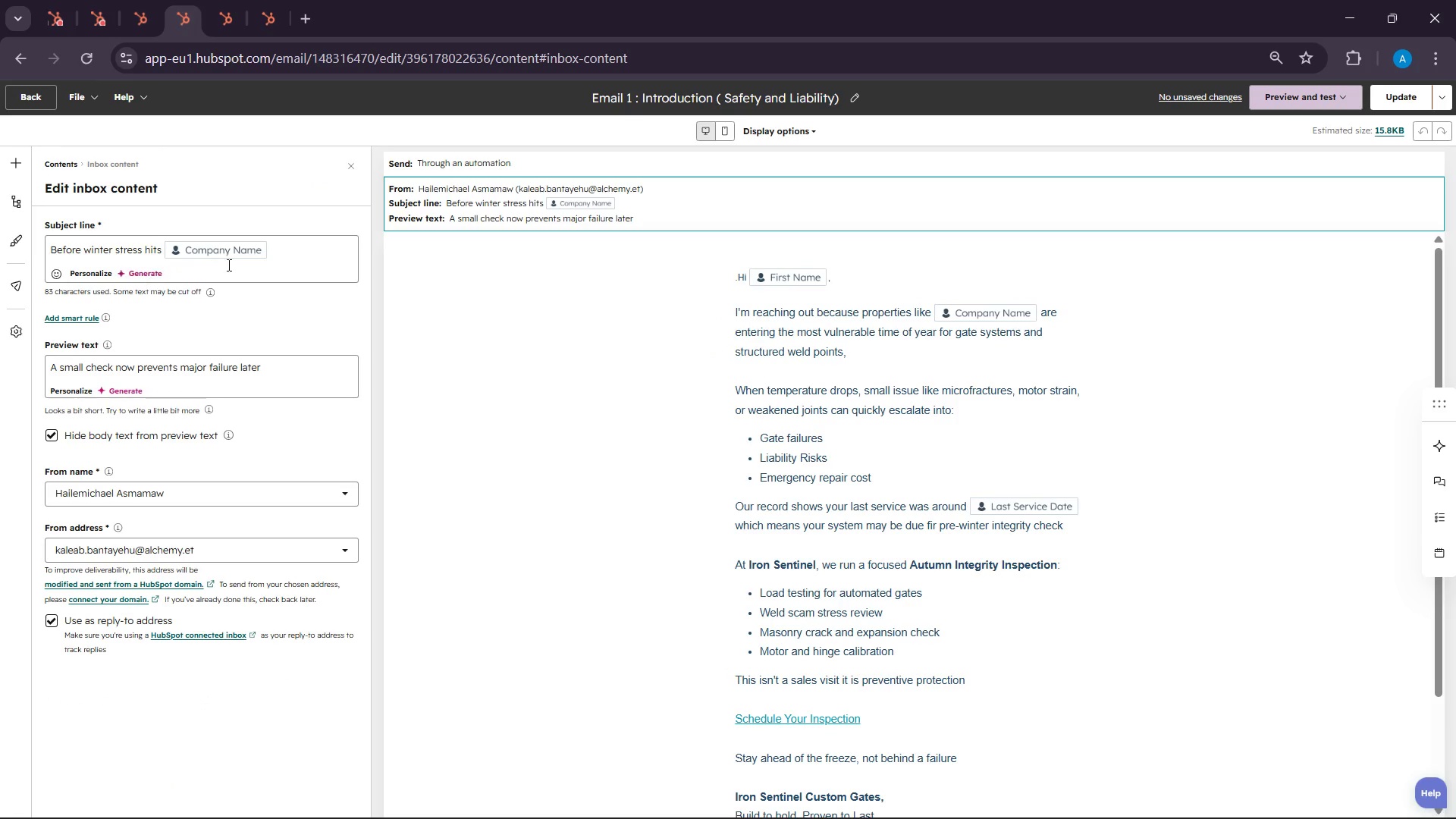 
double_click([306, 249])
 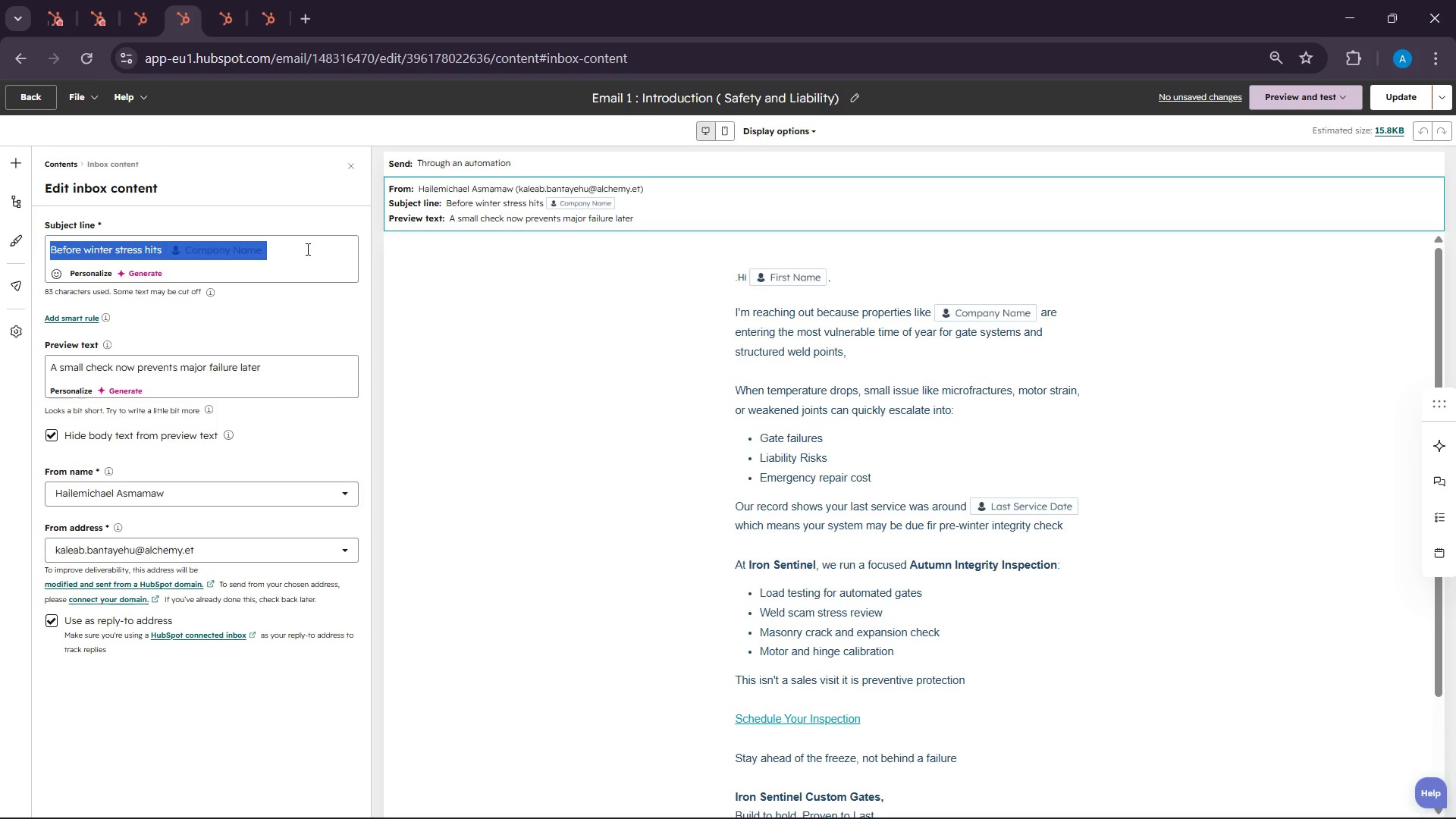 
triple_click([306, 249])
 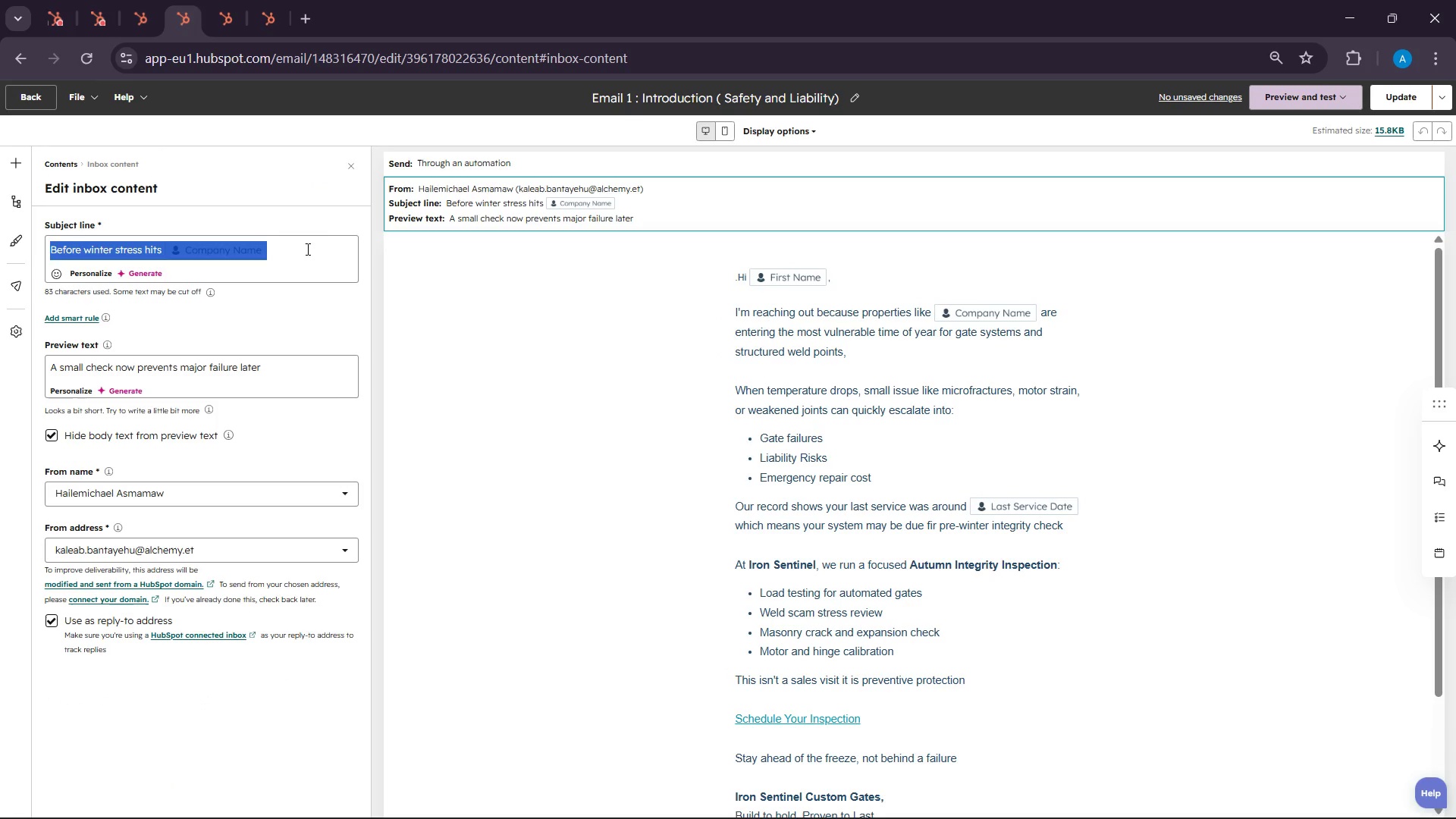 
key(Control+C)
 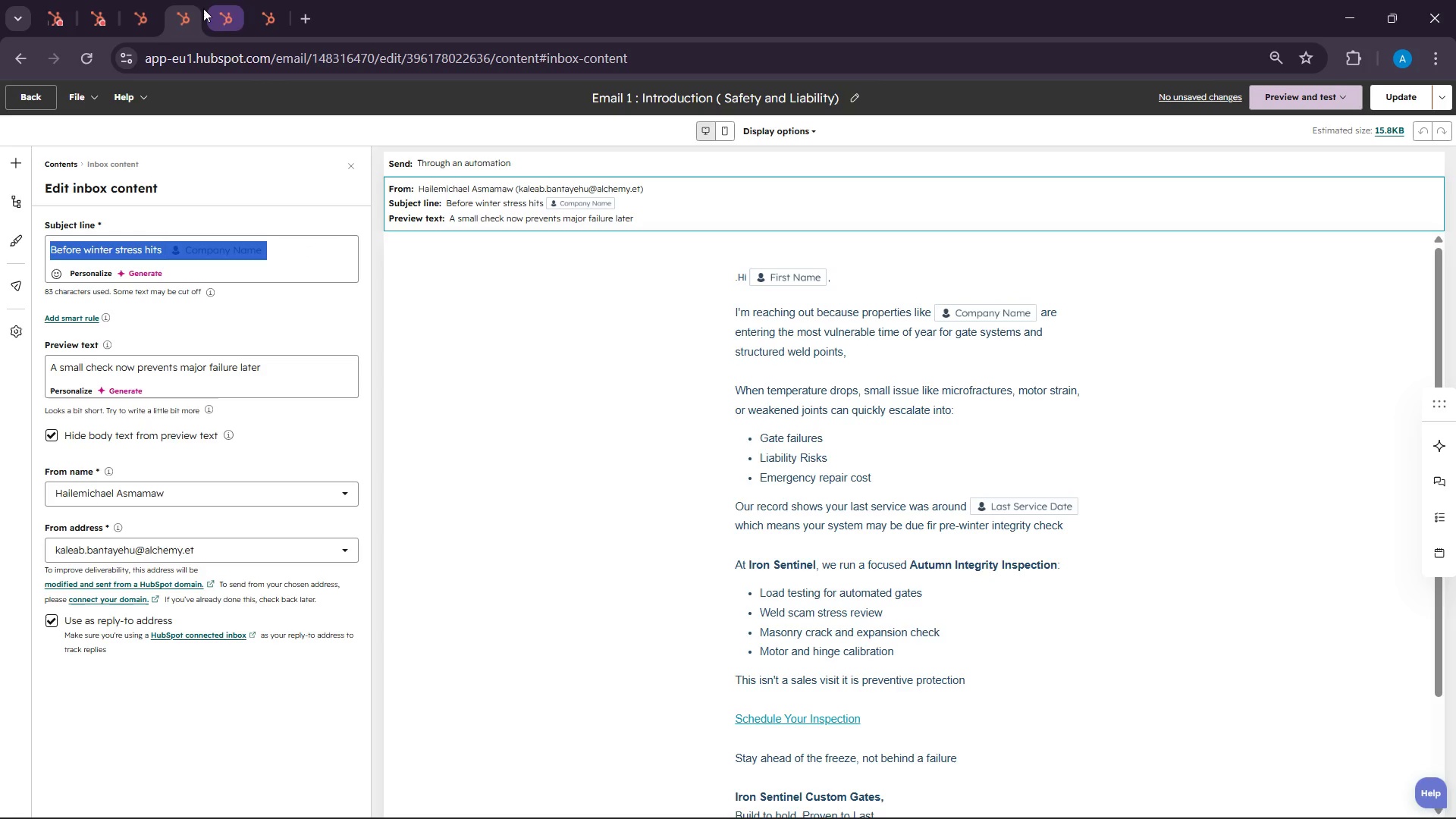 
left_click([136, 8])
 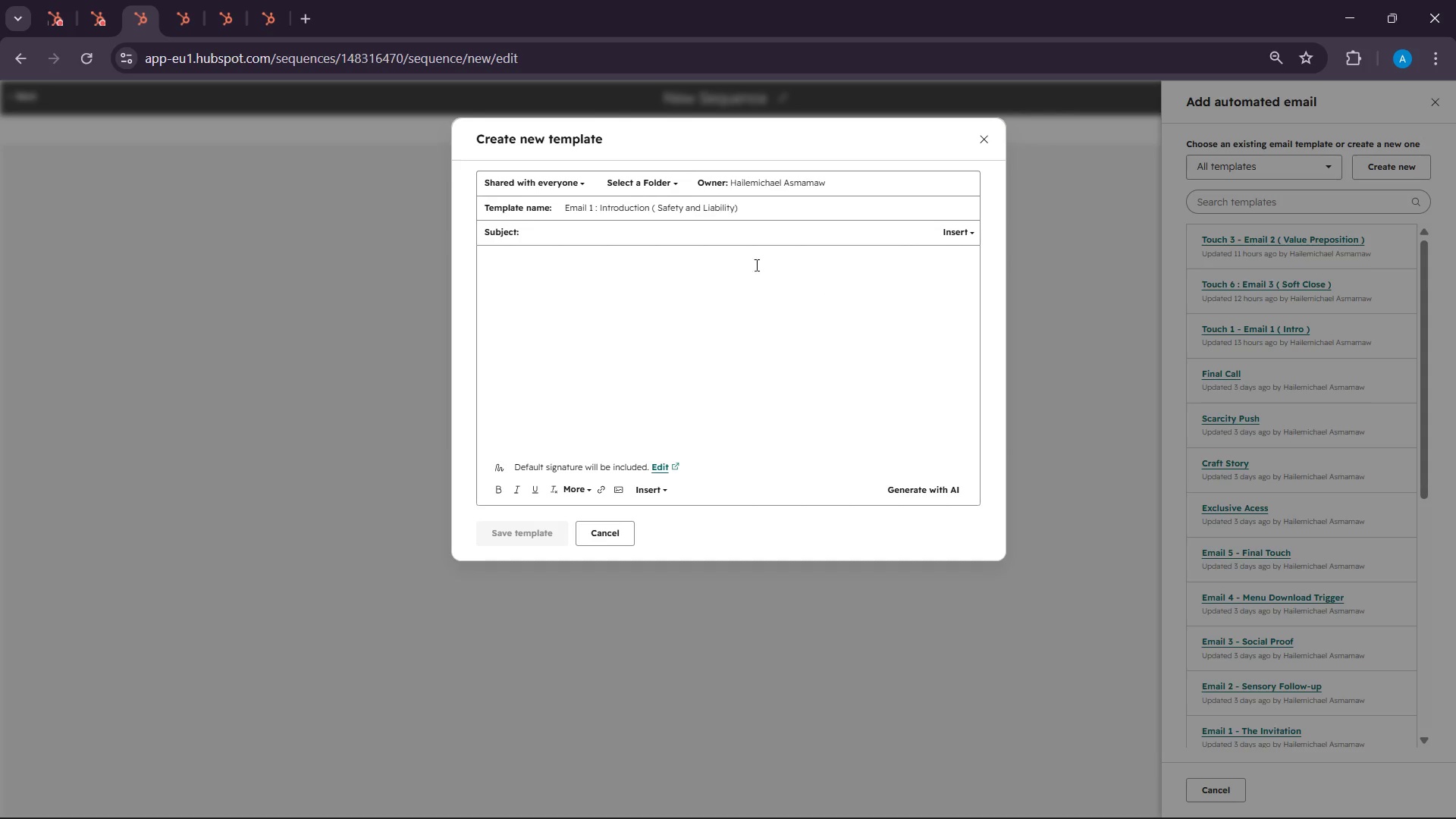 
key(Control+V)
 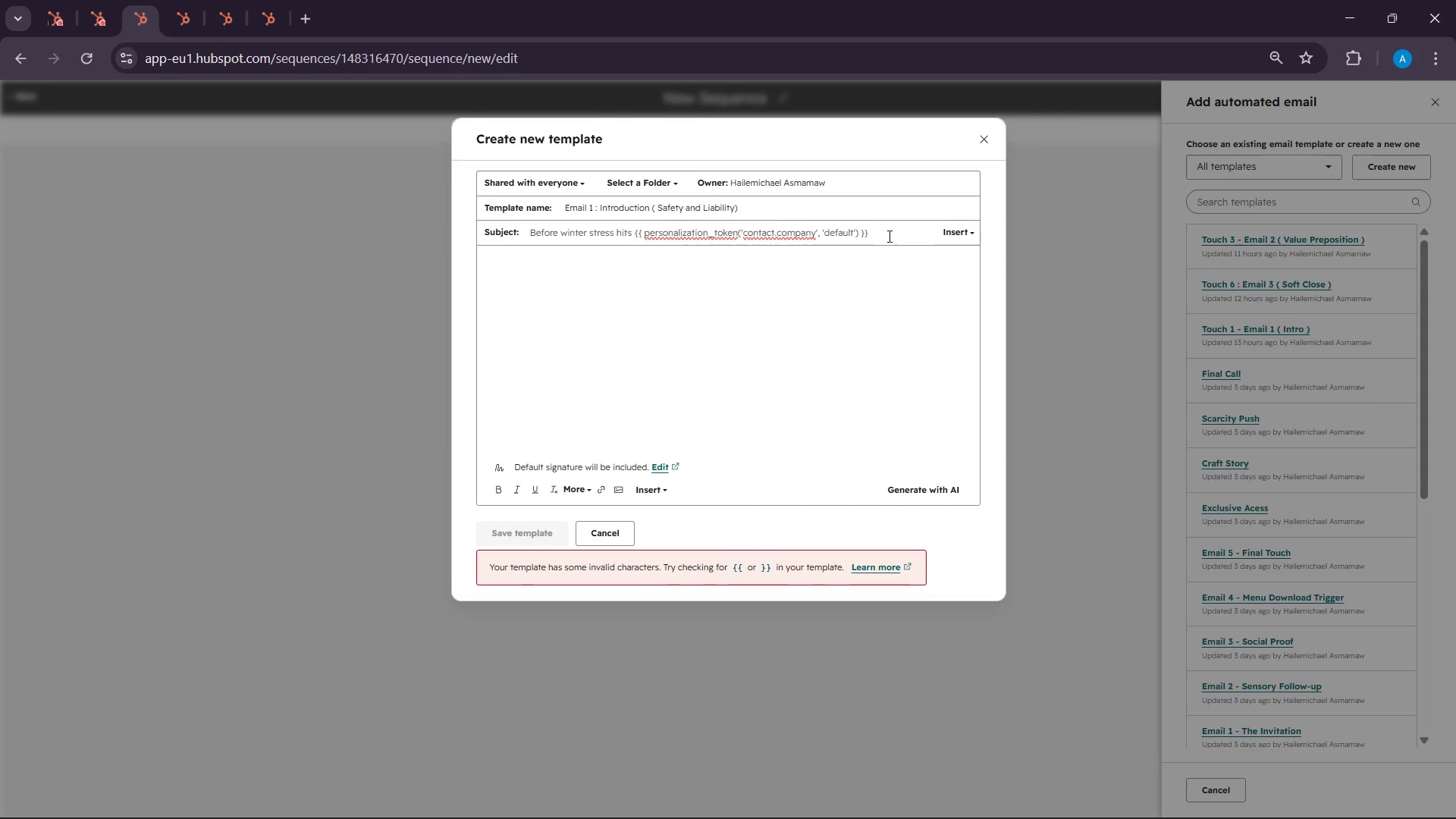 
wait(5.72)
 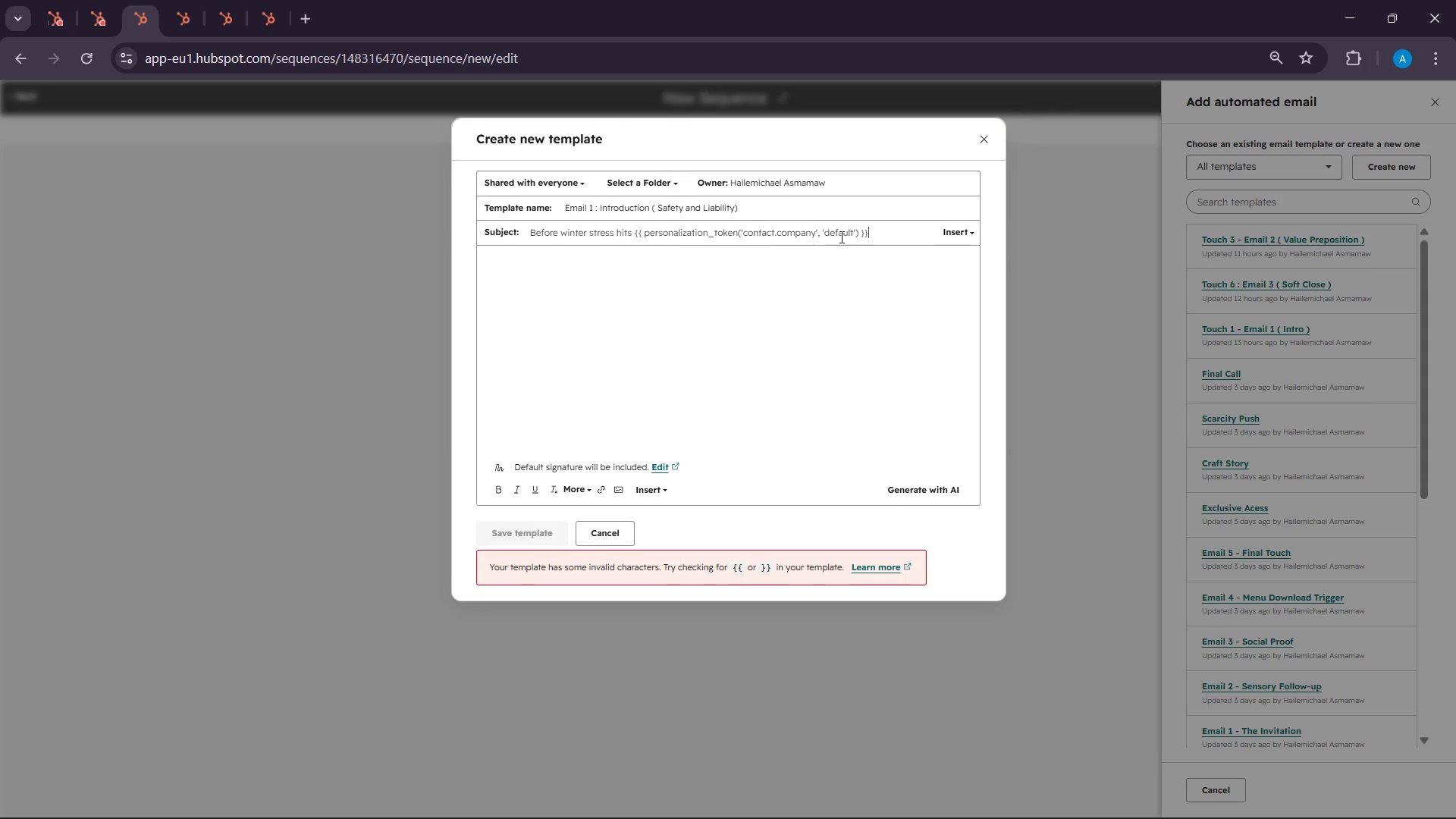 
left_click([962, 234])
 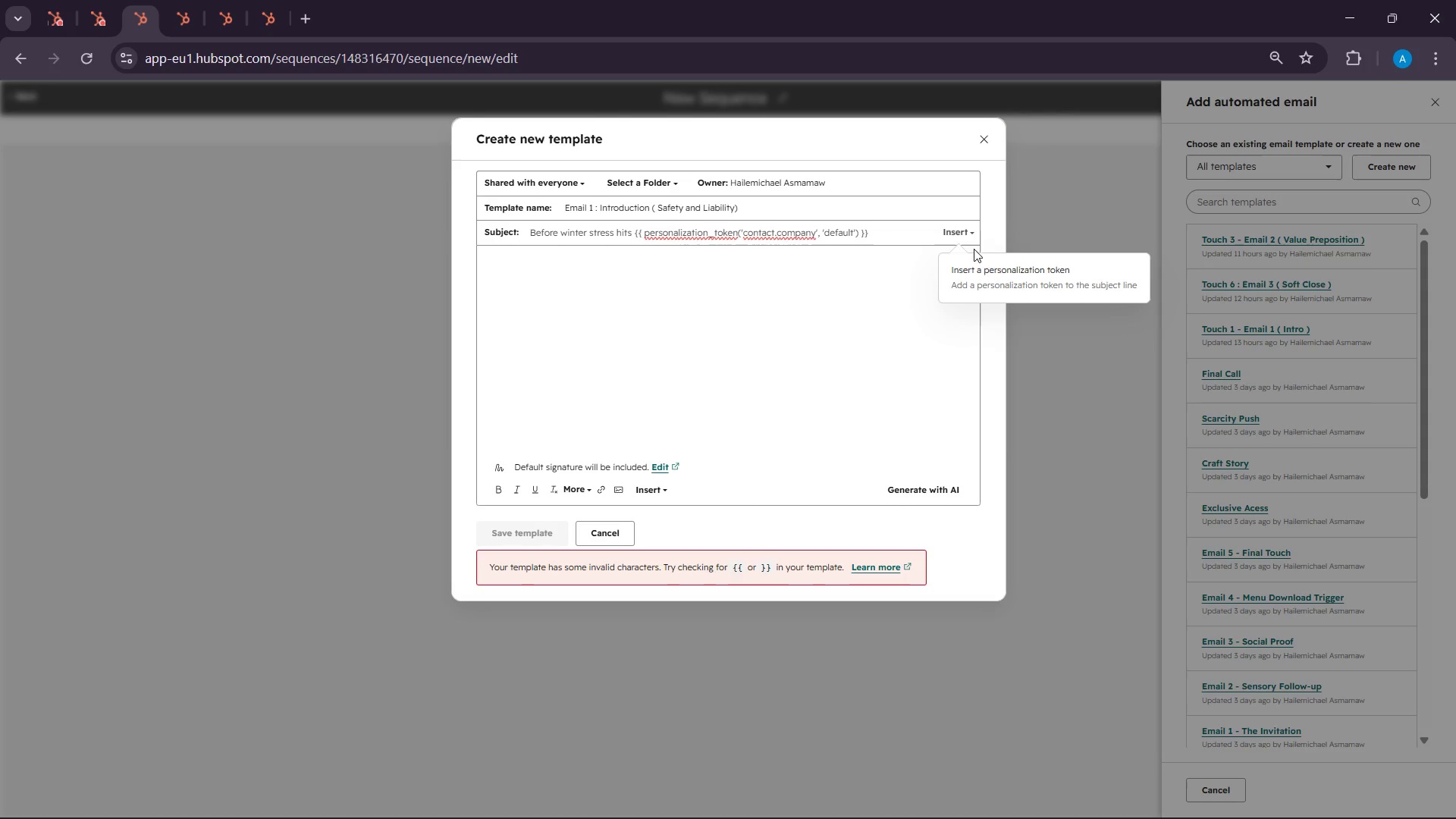 
left_click([993, 269])
 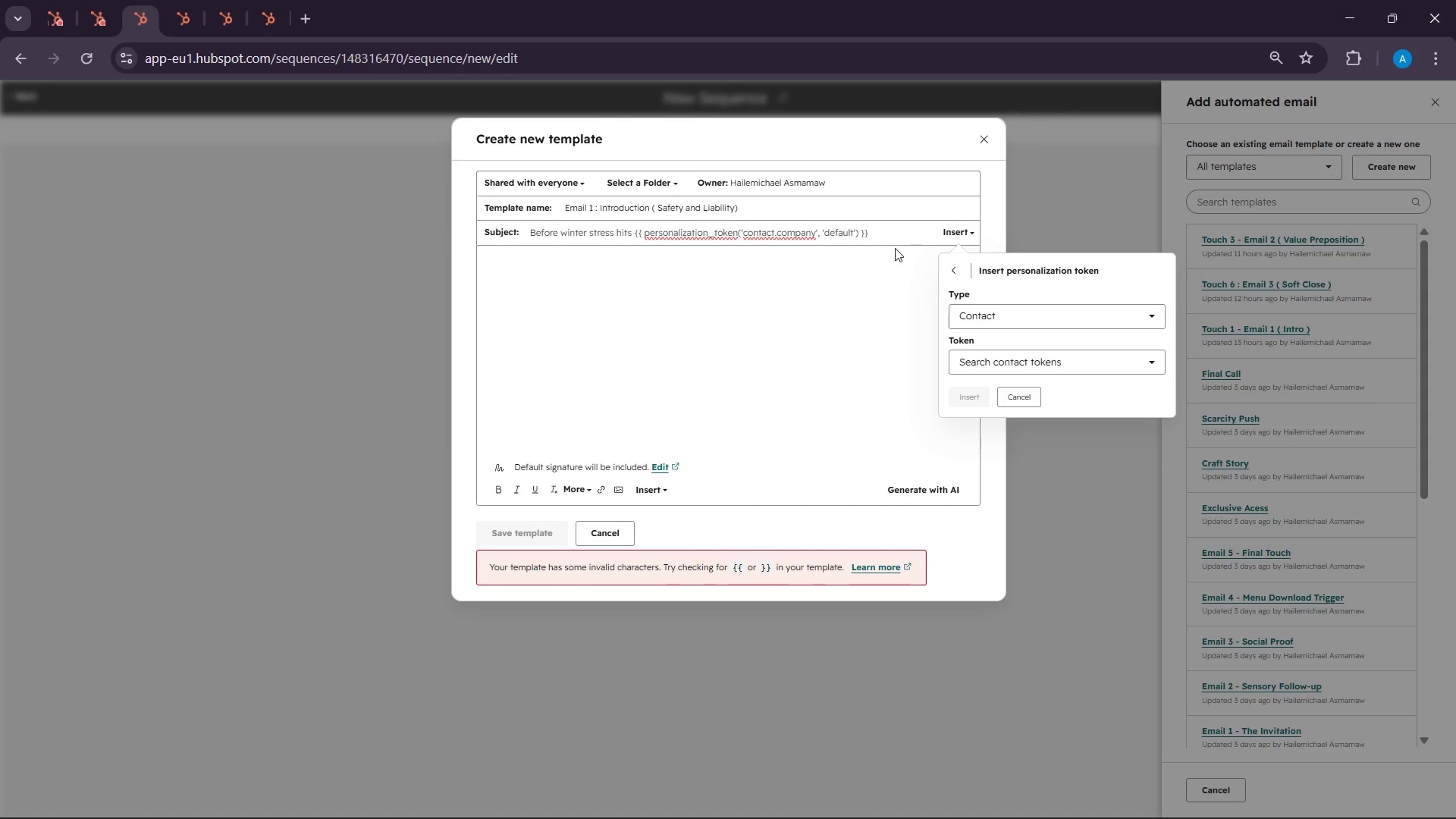 
left_click([904, 240])
 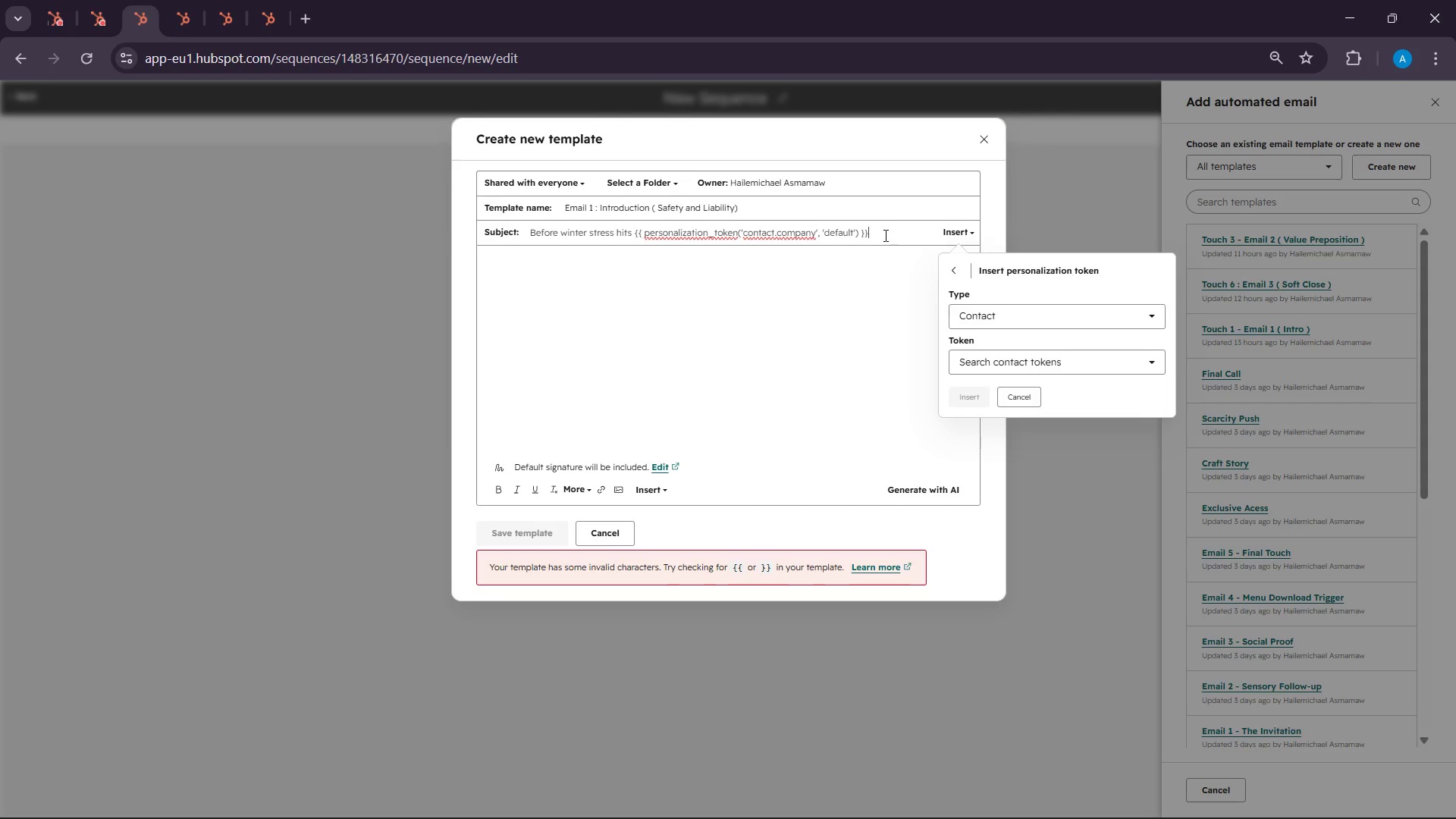 
left_click_drag(start_coordinate=[883, 235], to_coordinate=[634, 234])
 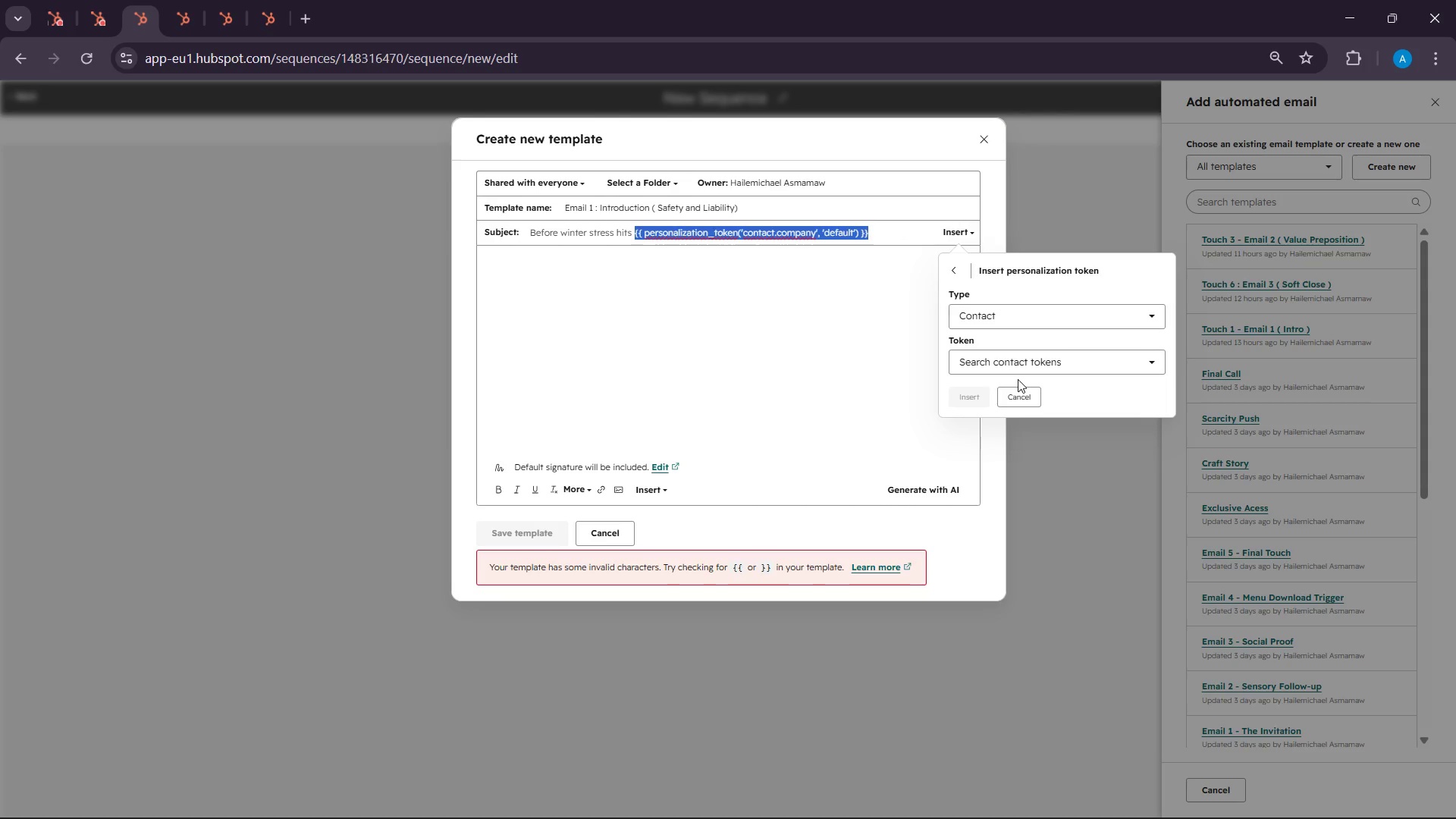 
wait(6.39)
 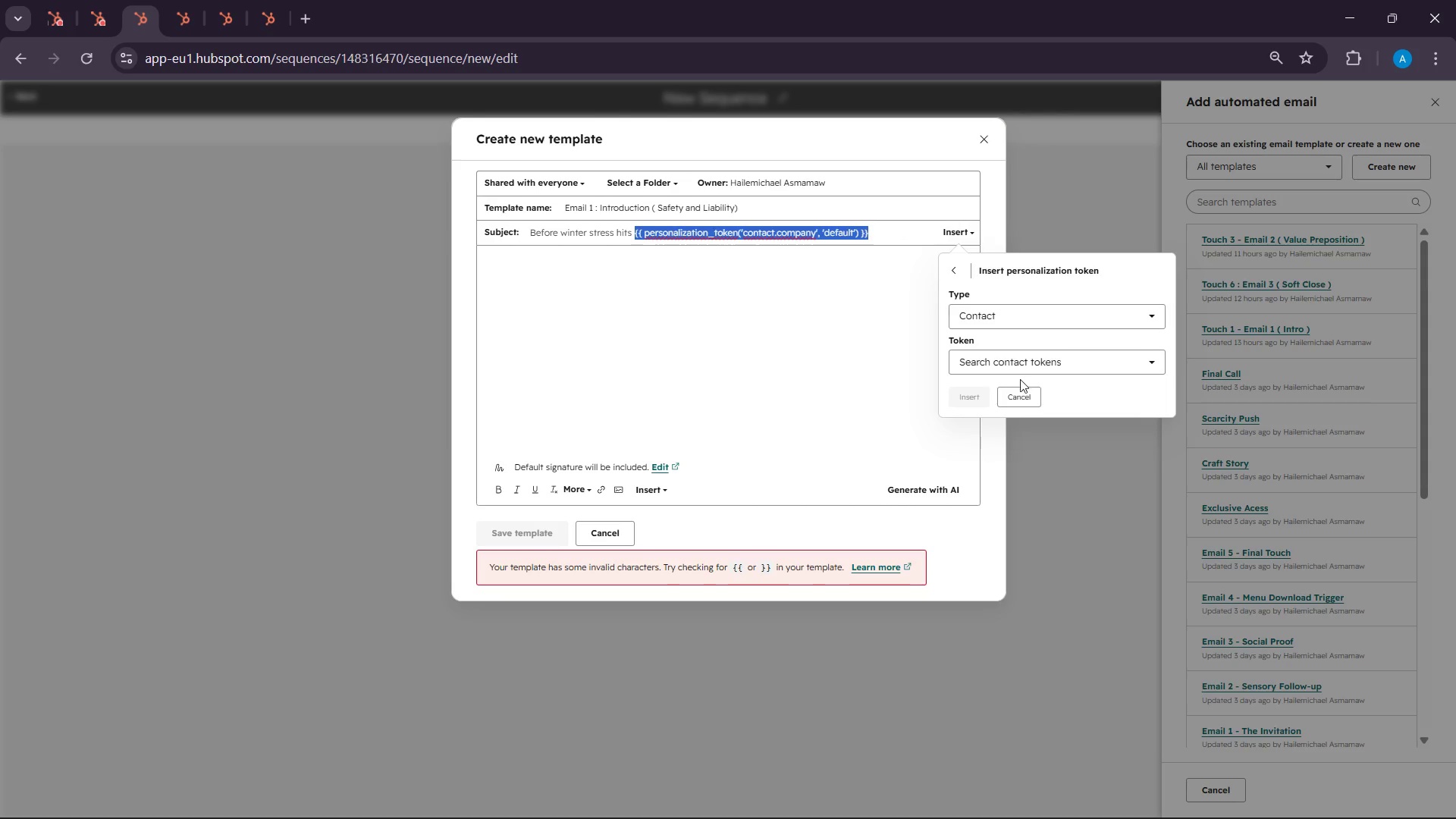 
left_click([1017, 356])
 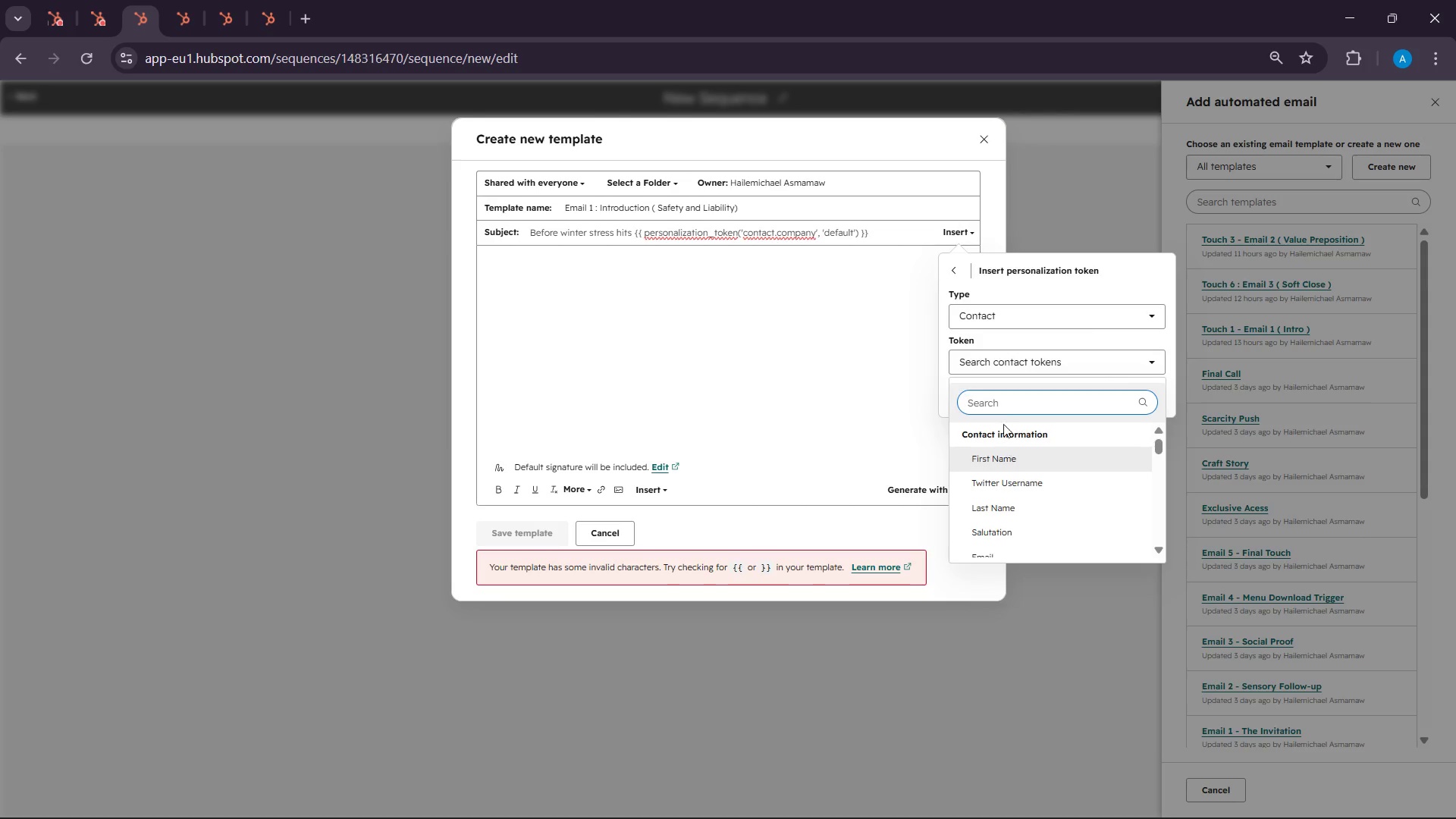 
left_click([1003, 411])
 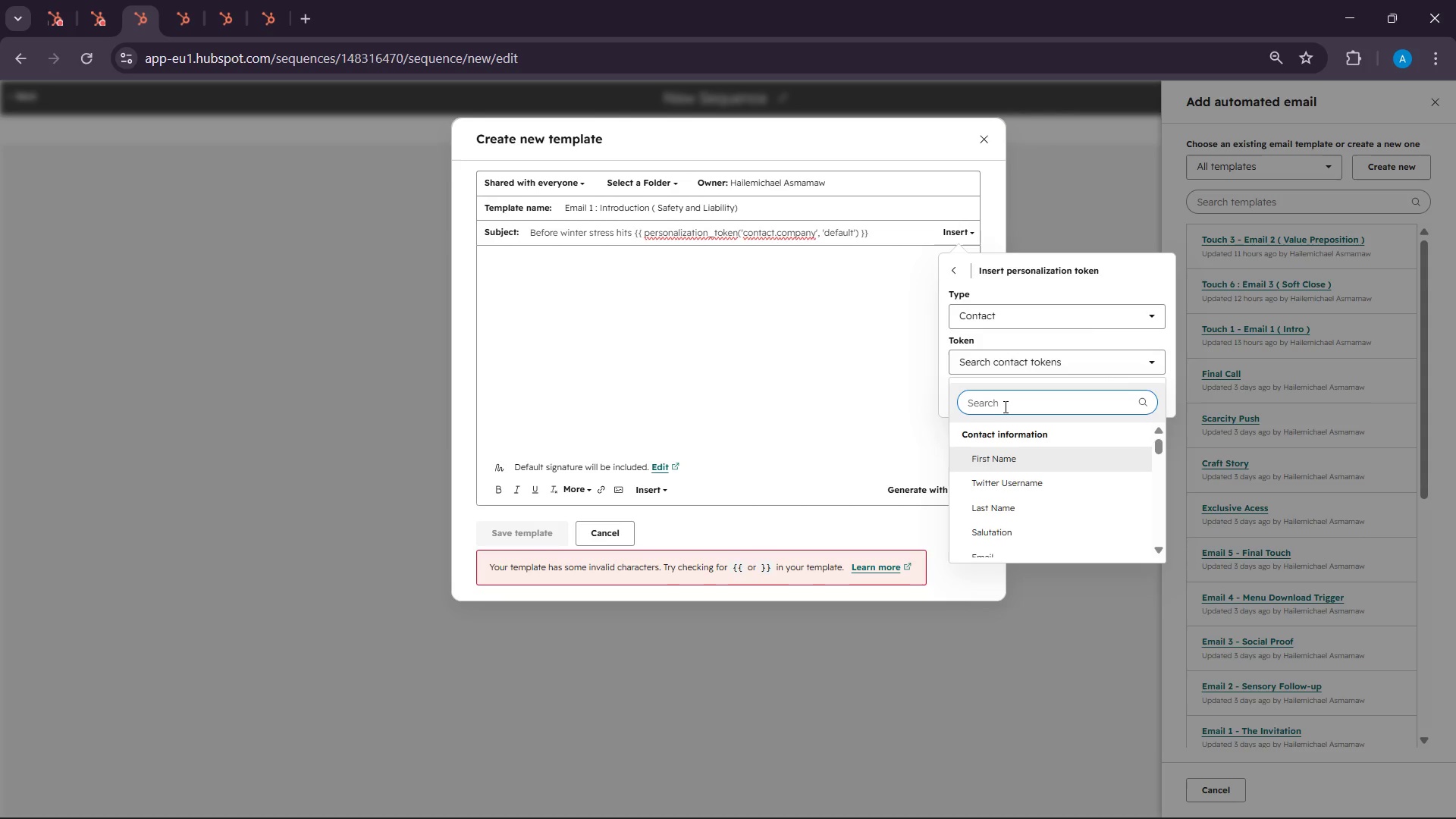 
type(com)
 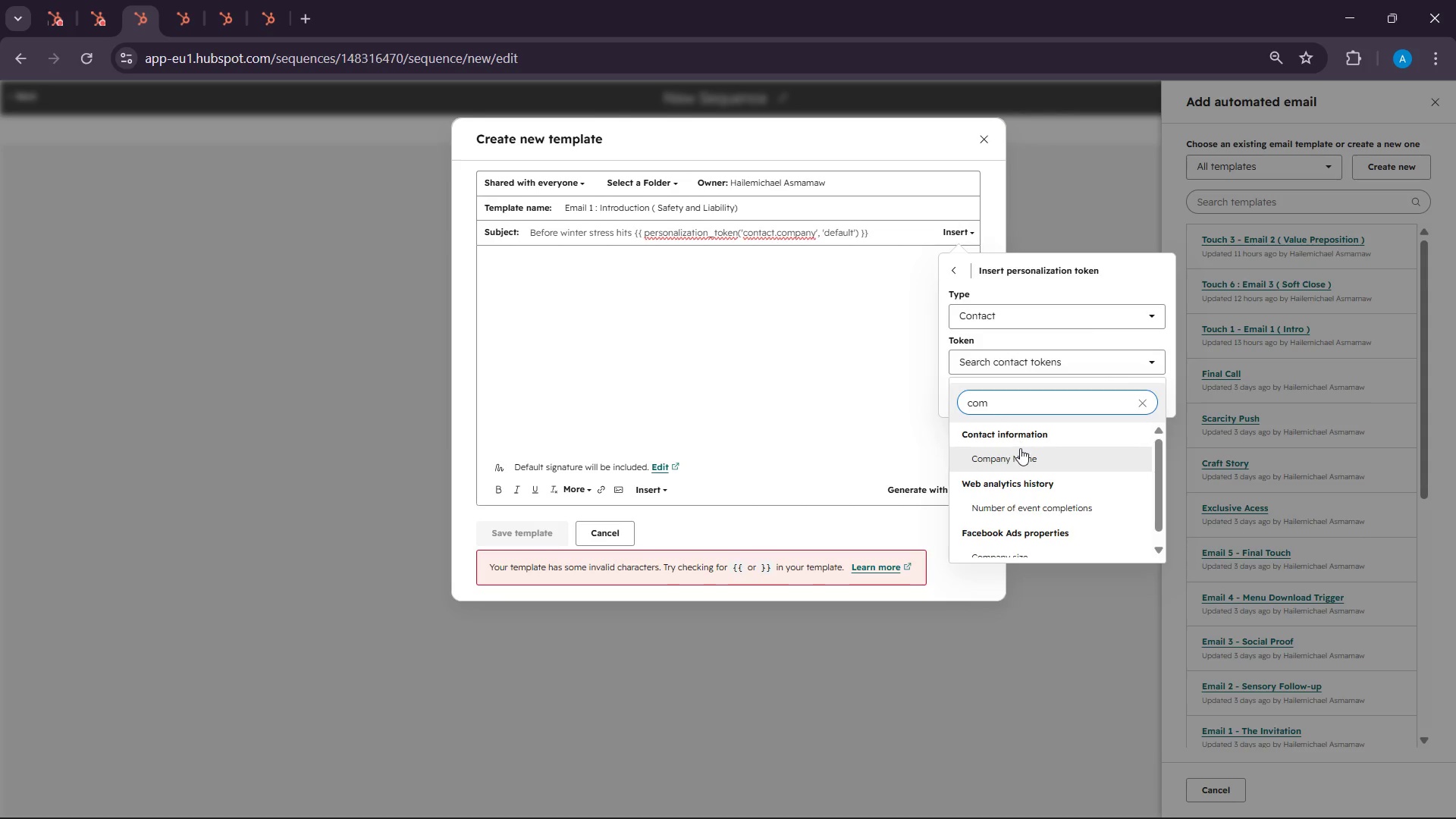 
left_click([1019, 454])
 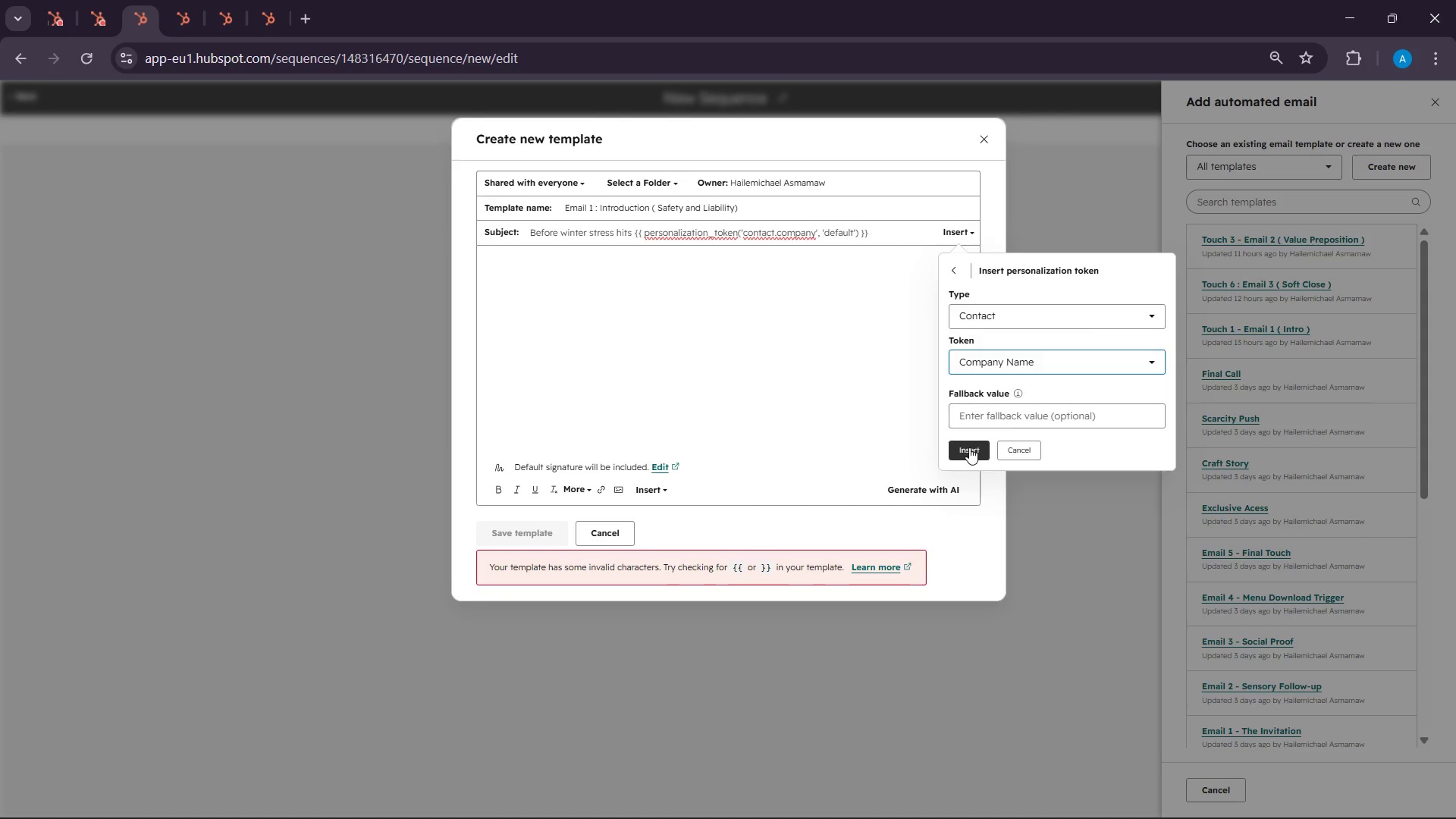 
left_click([968, 444])
 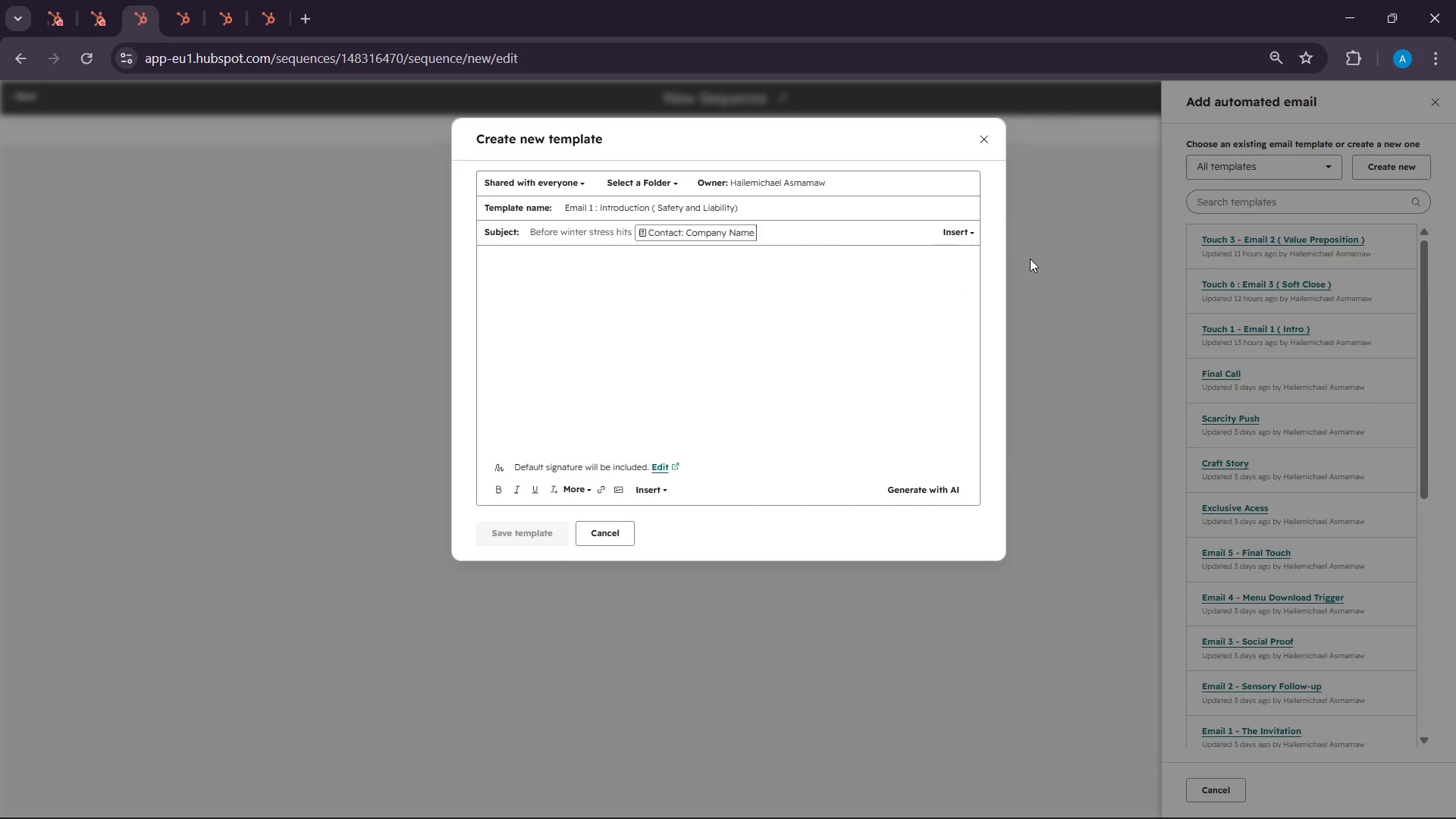 
left_click([714, 325])
 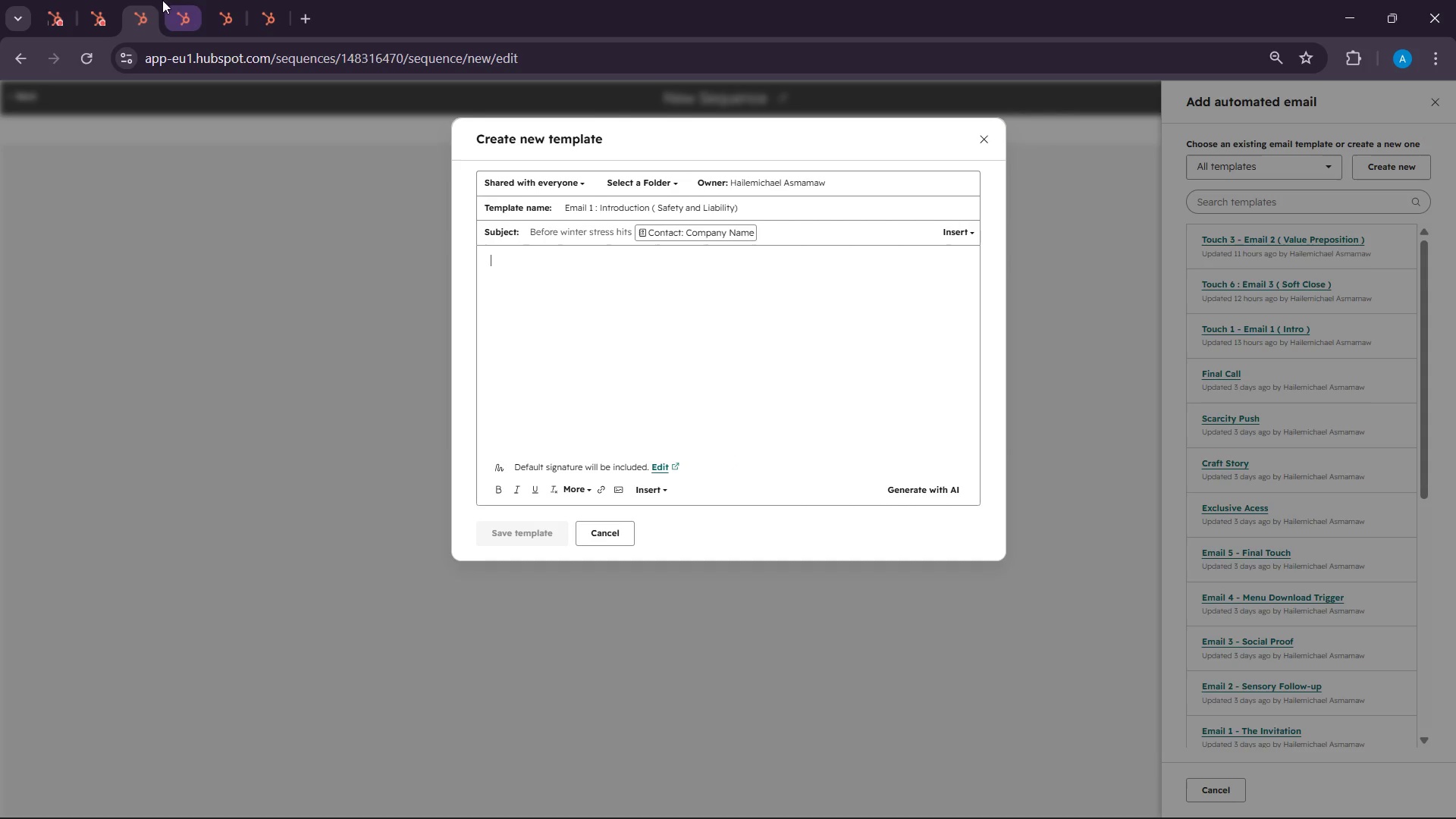 
left_click([193, 0])
 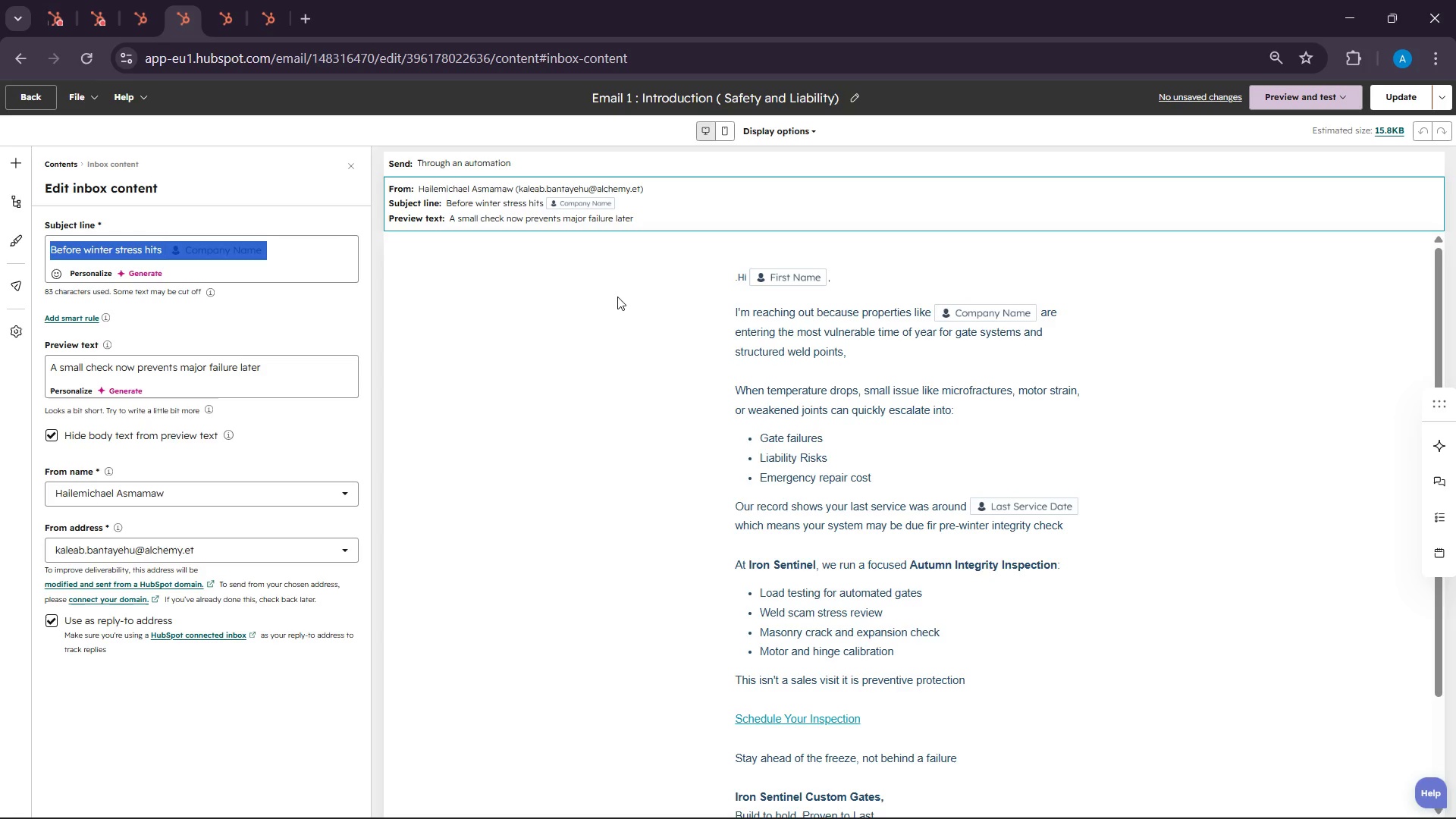 
left_click([805, 398])
 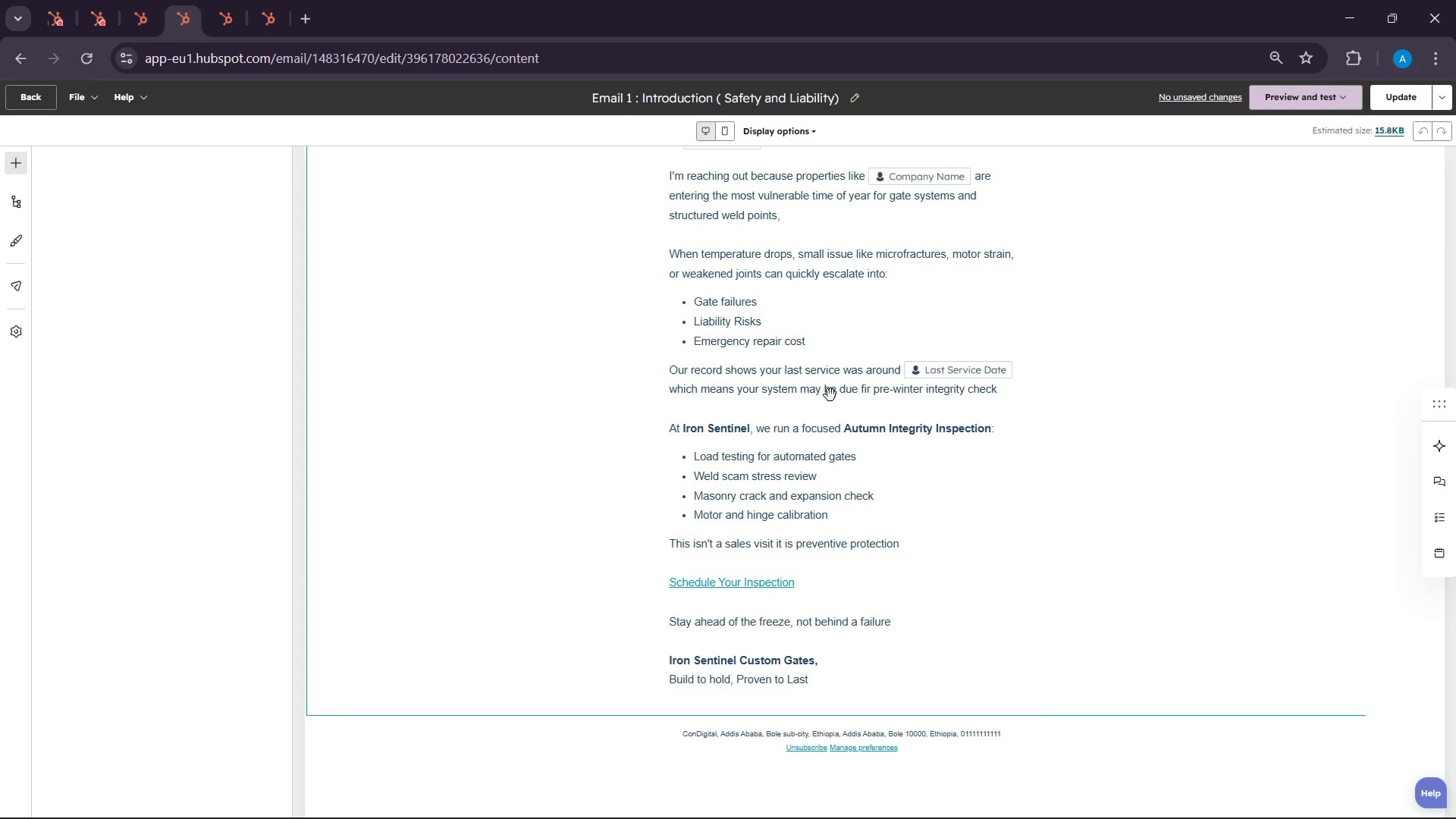 
scroll: coordinate [783, 351], scroll_direction: down, amount: 2.0
 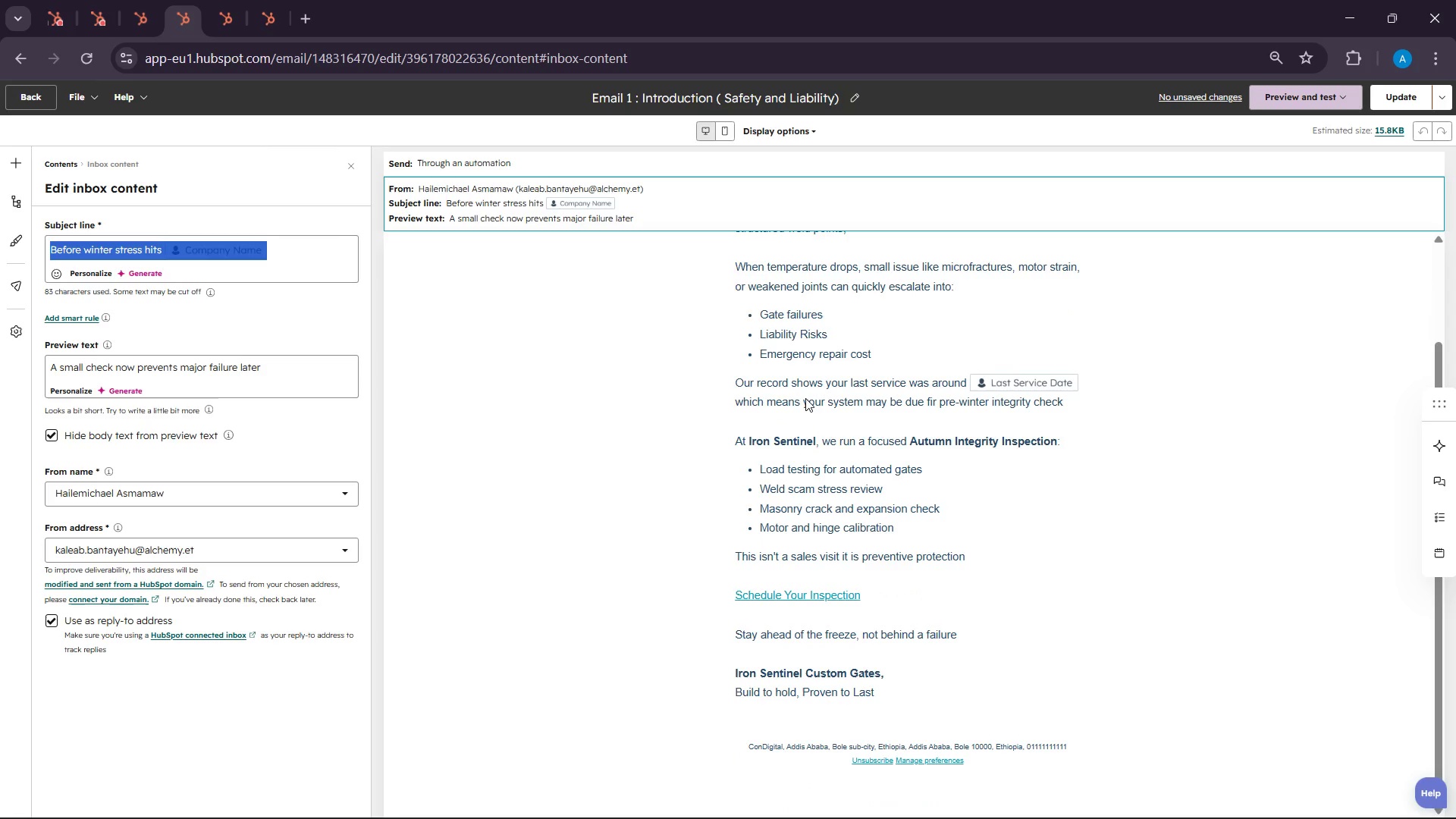 
scroll: coordinate [849, 404], scroll_direction: up, amount: 1.0
 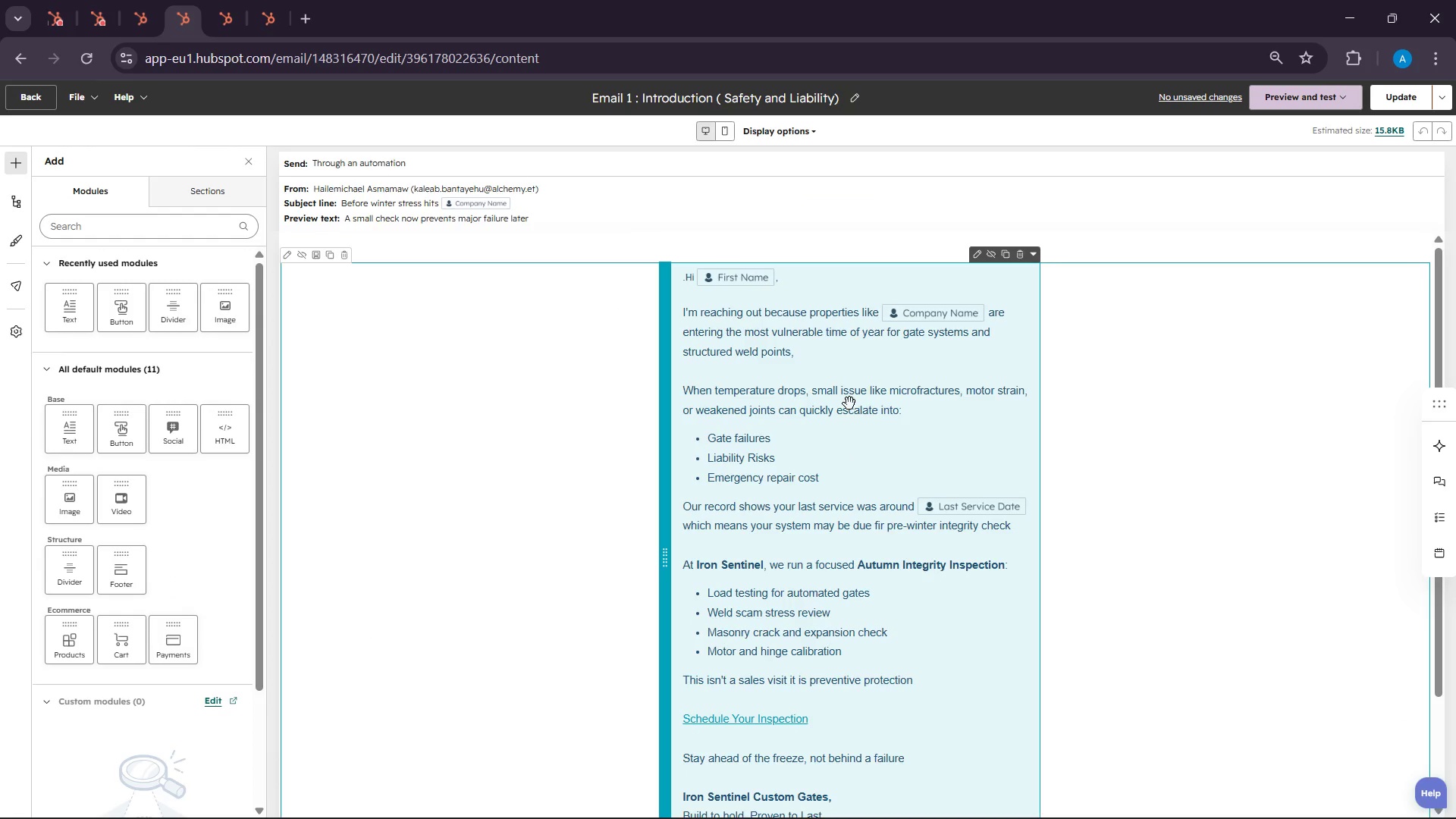 
key(Control+C)
 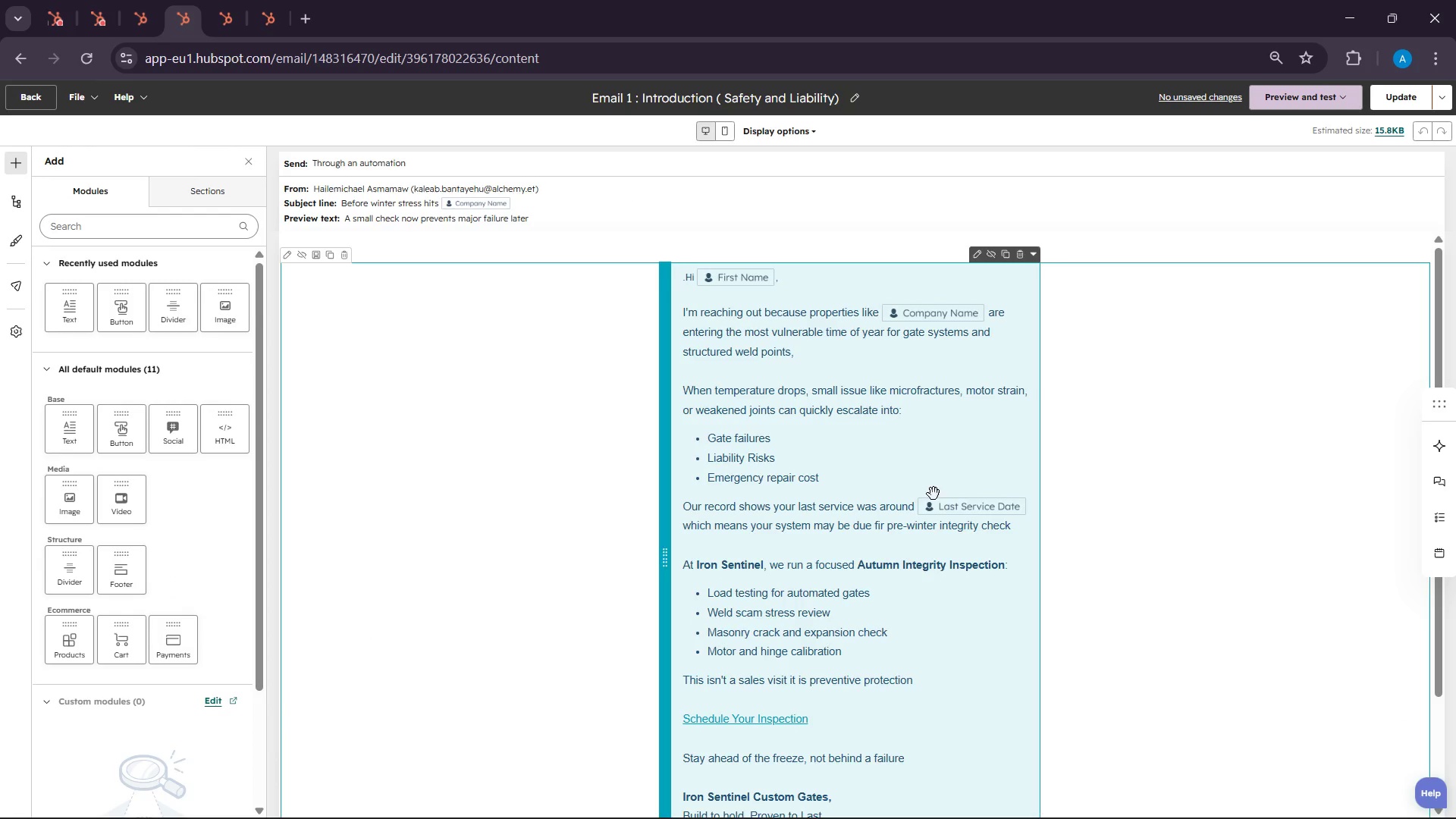 
double_click([912, 493])
 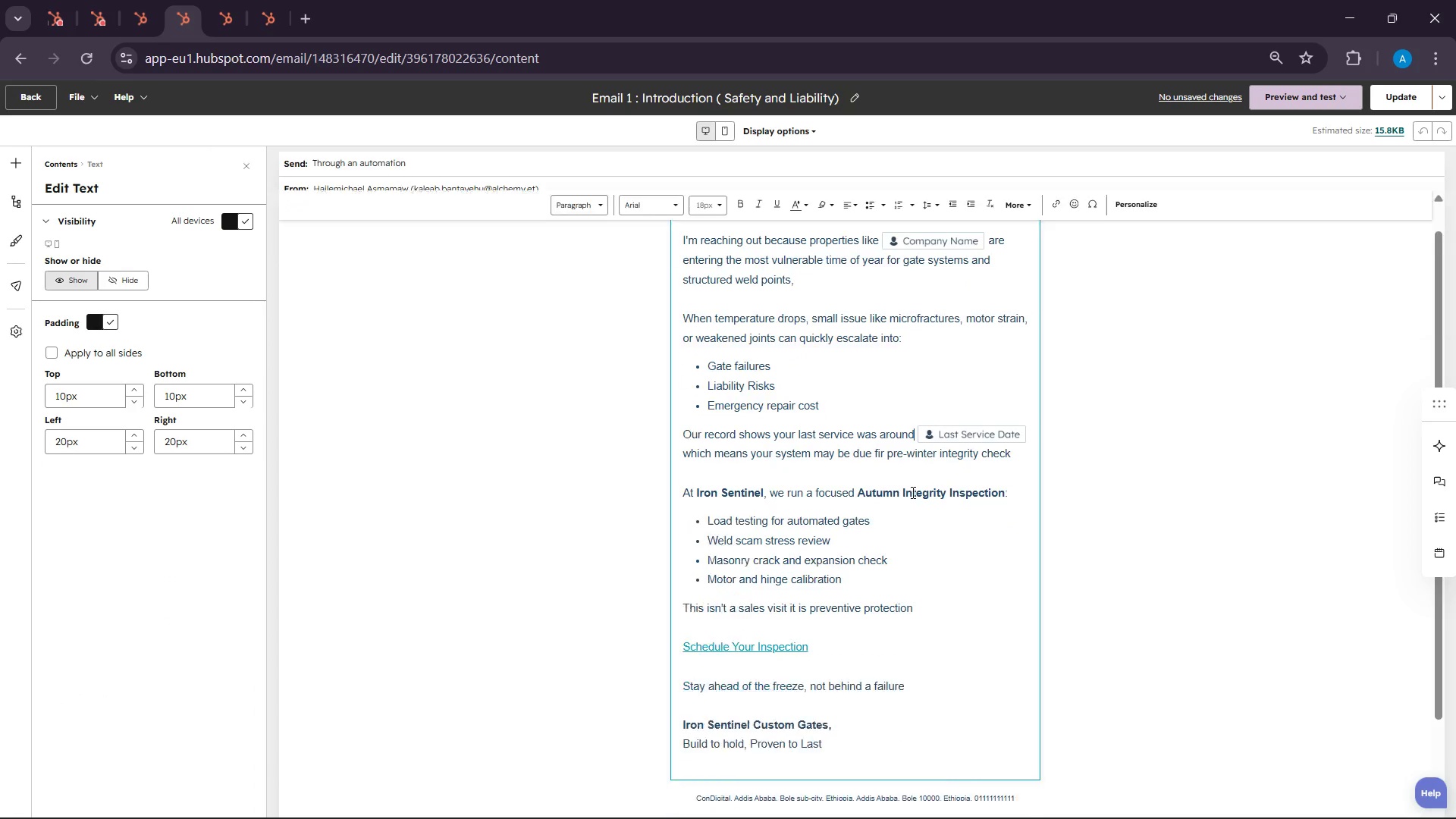 
key(Control+A)
 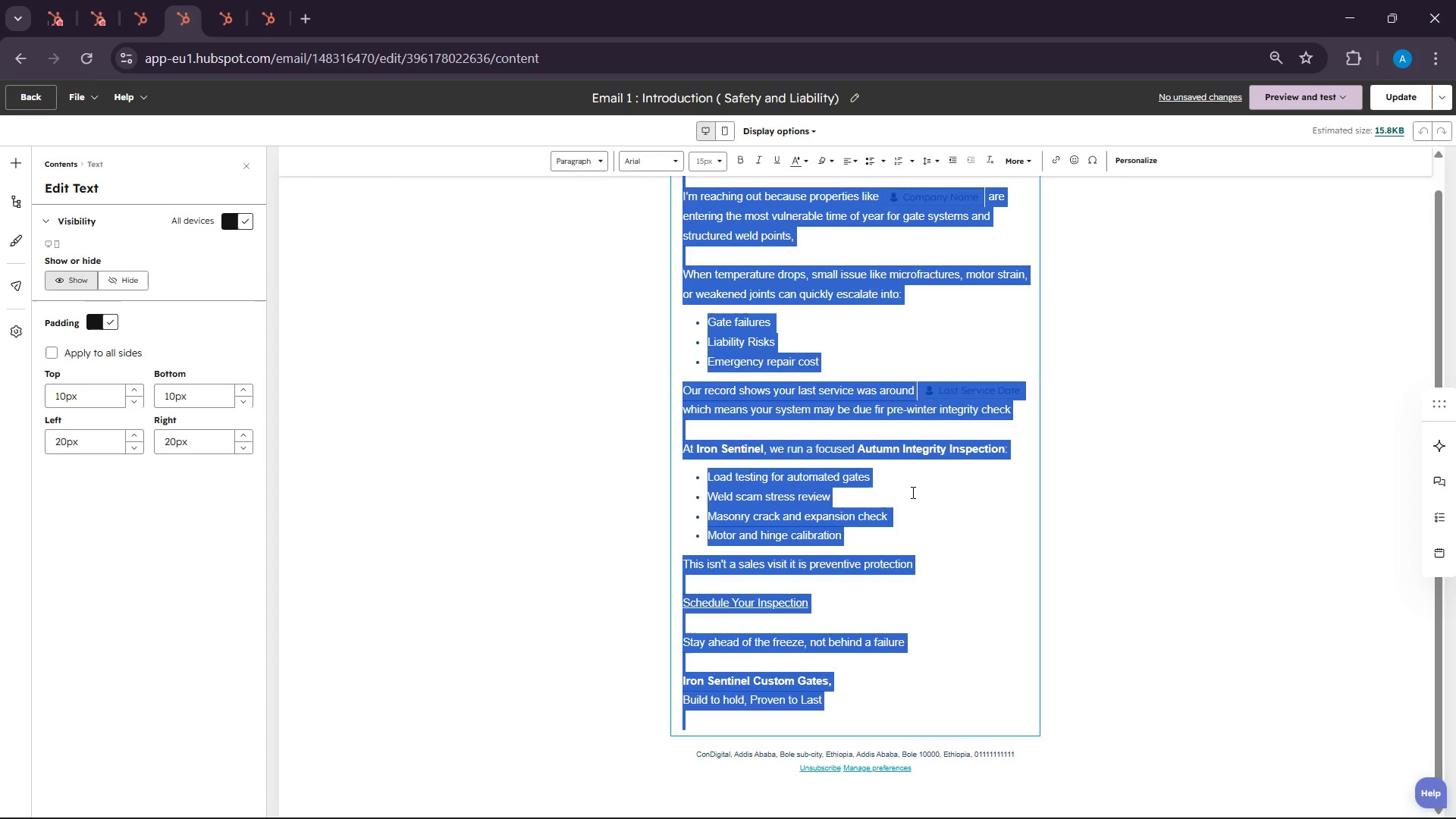 
key(Control+C)
 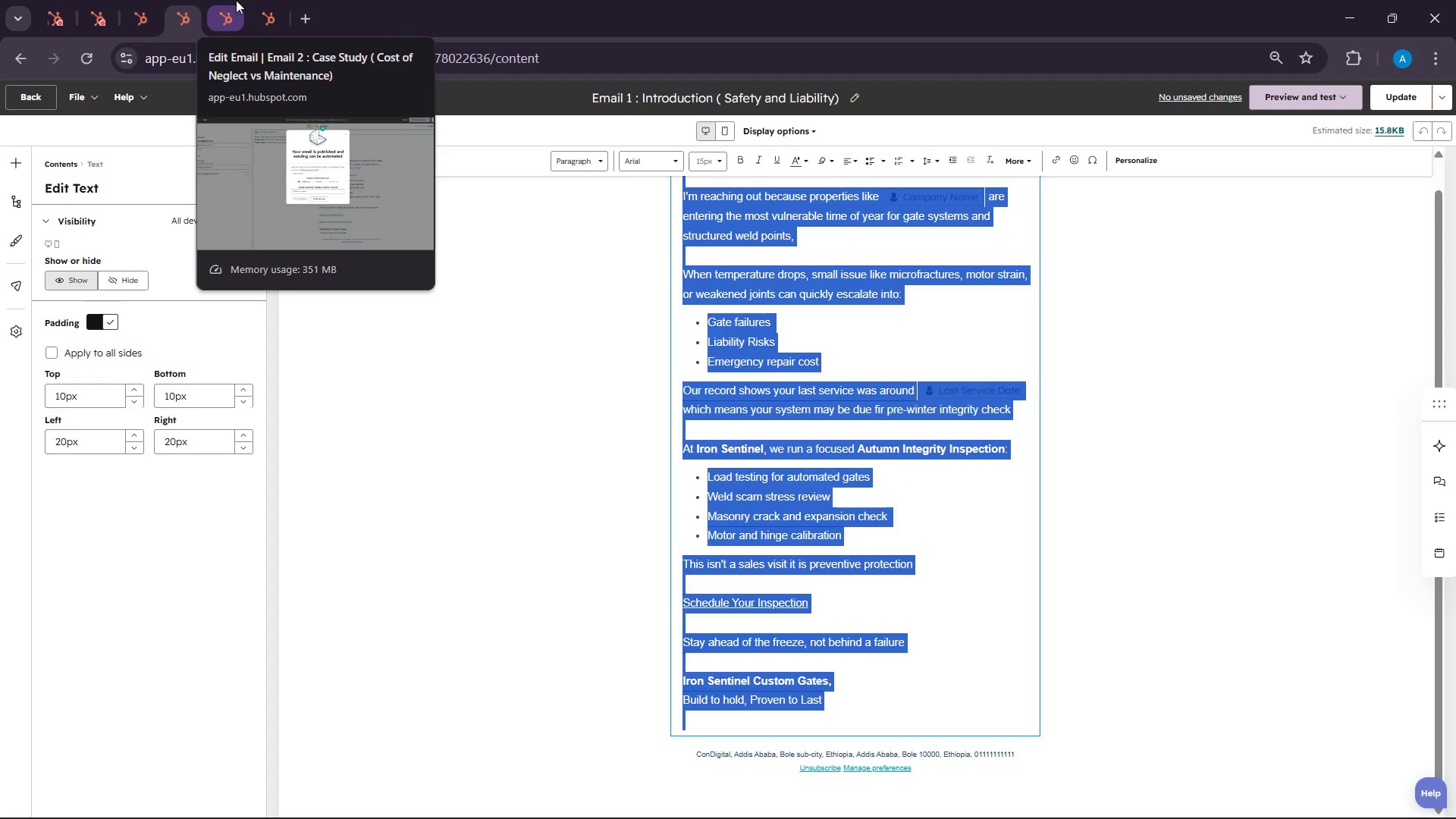 
left_click([236, 0])
 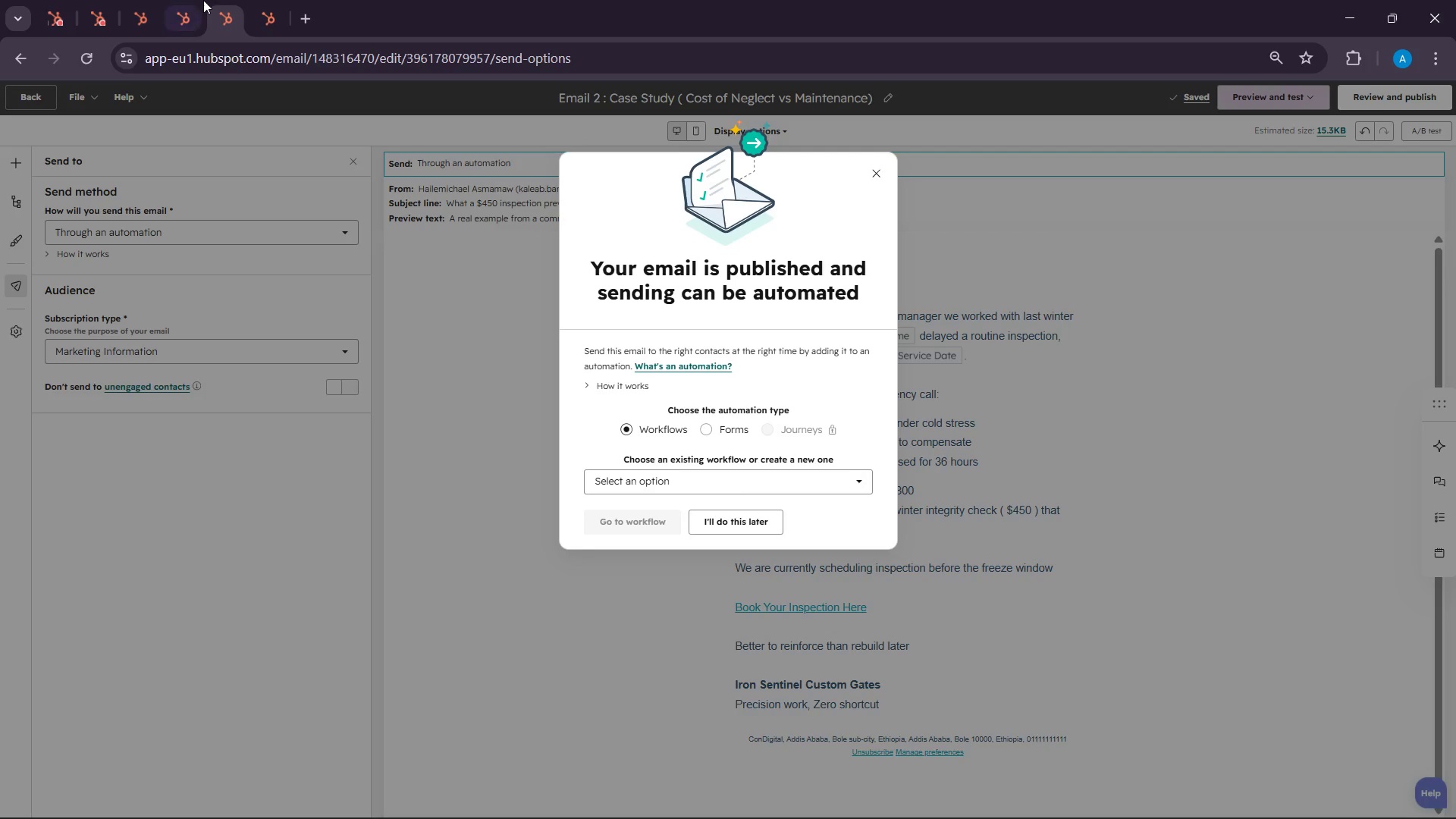 
left_click([179, 0])
 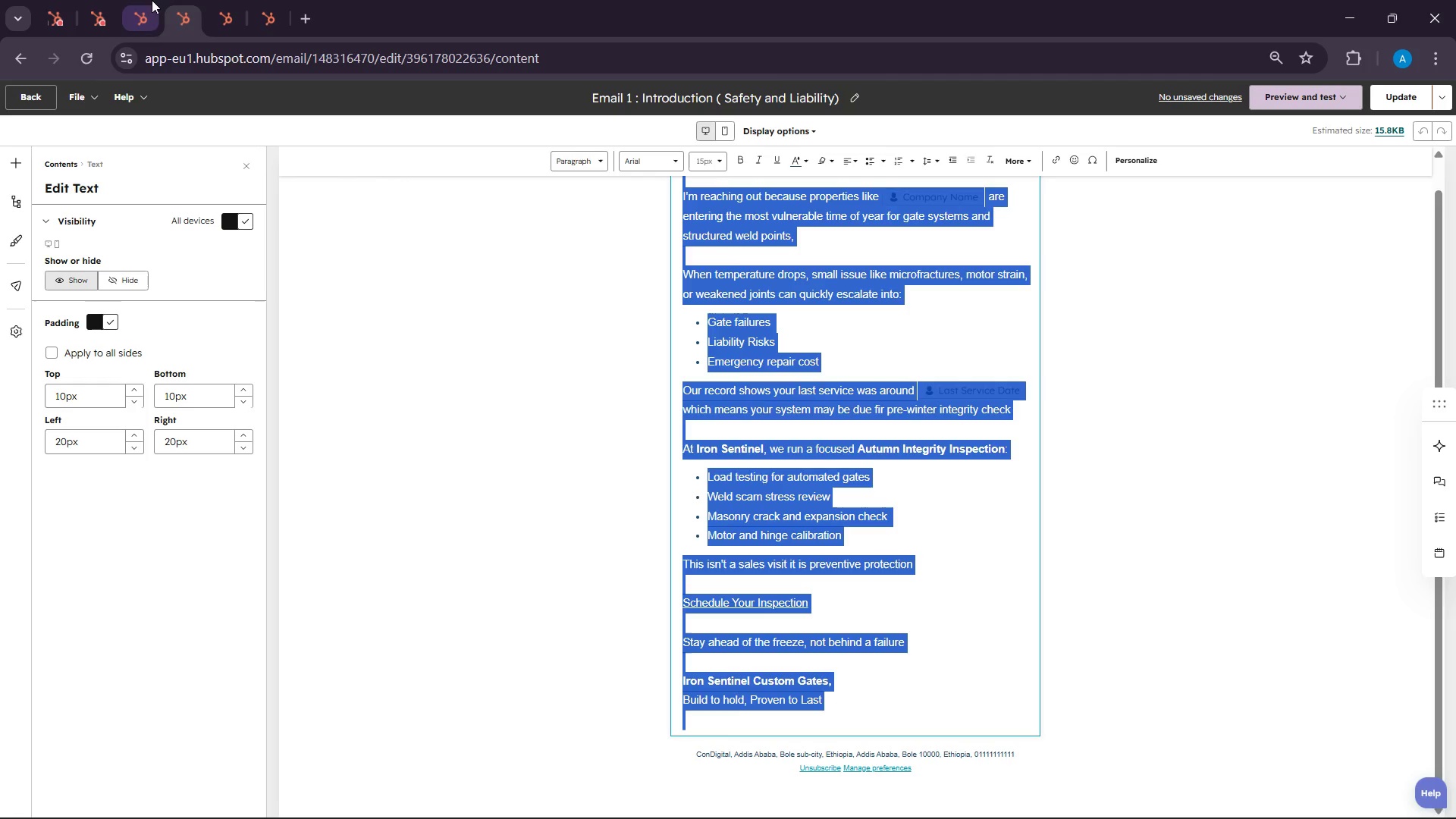 
left_click([146, 0])
 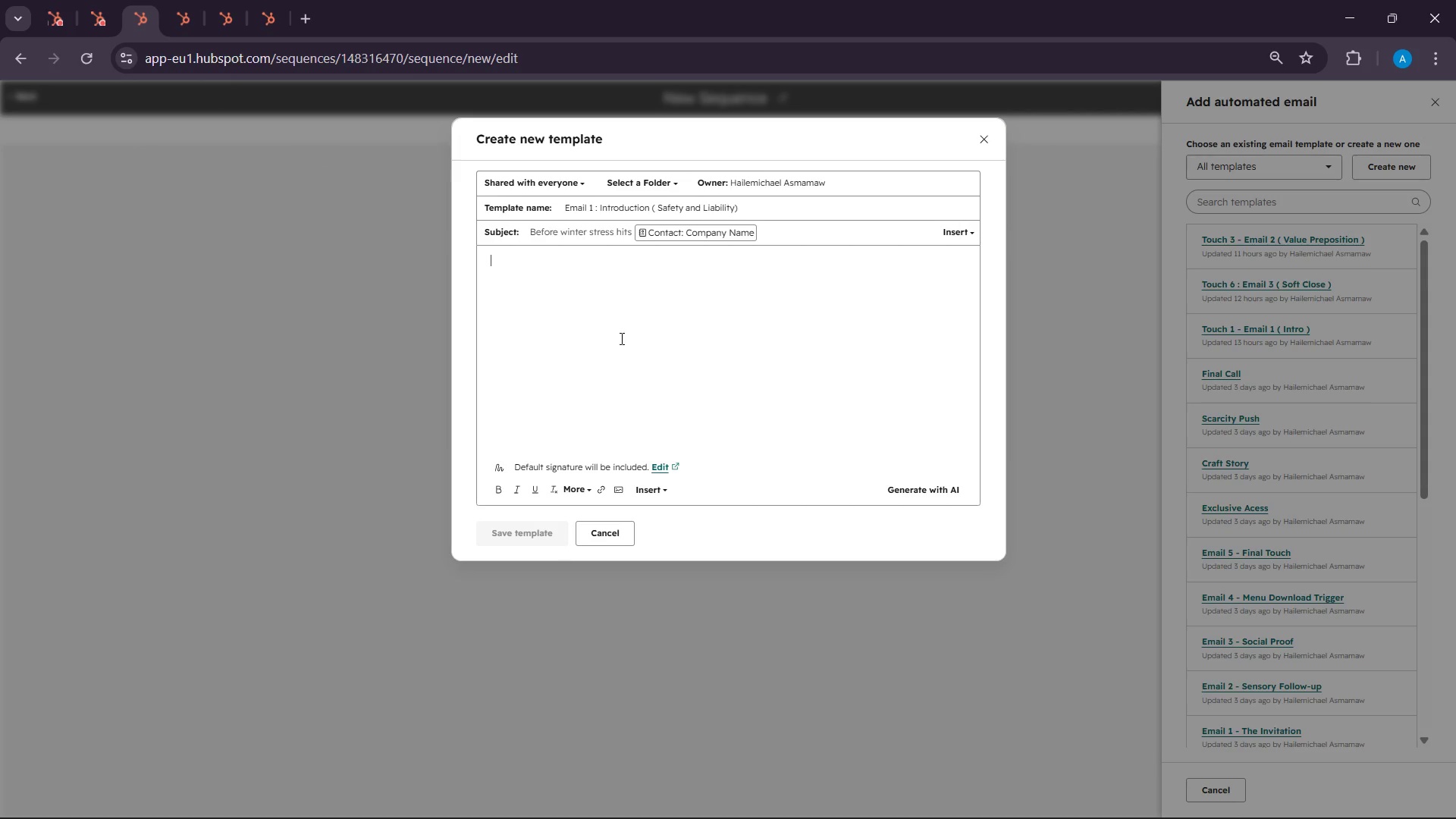 
left_click([641, 308])
 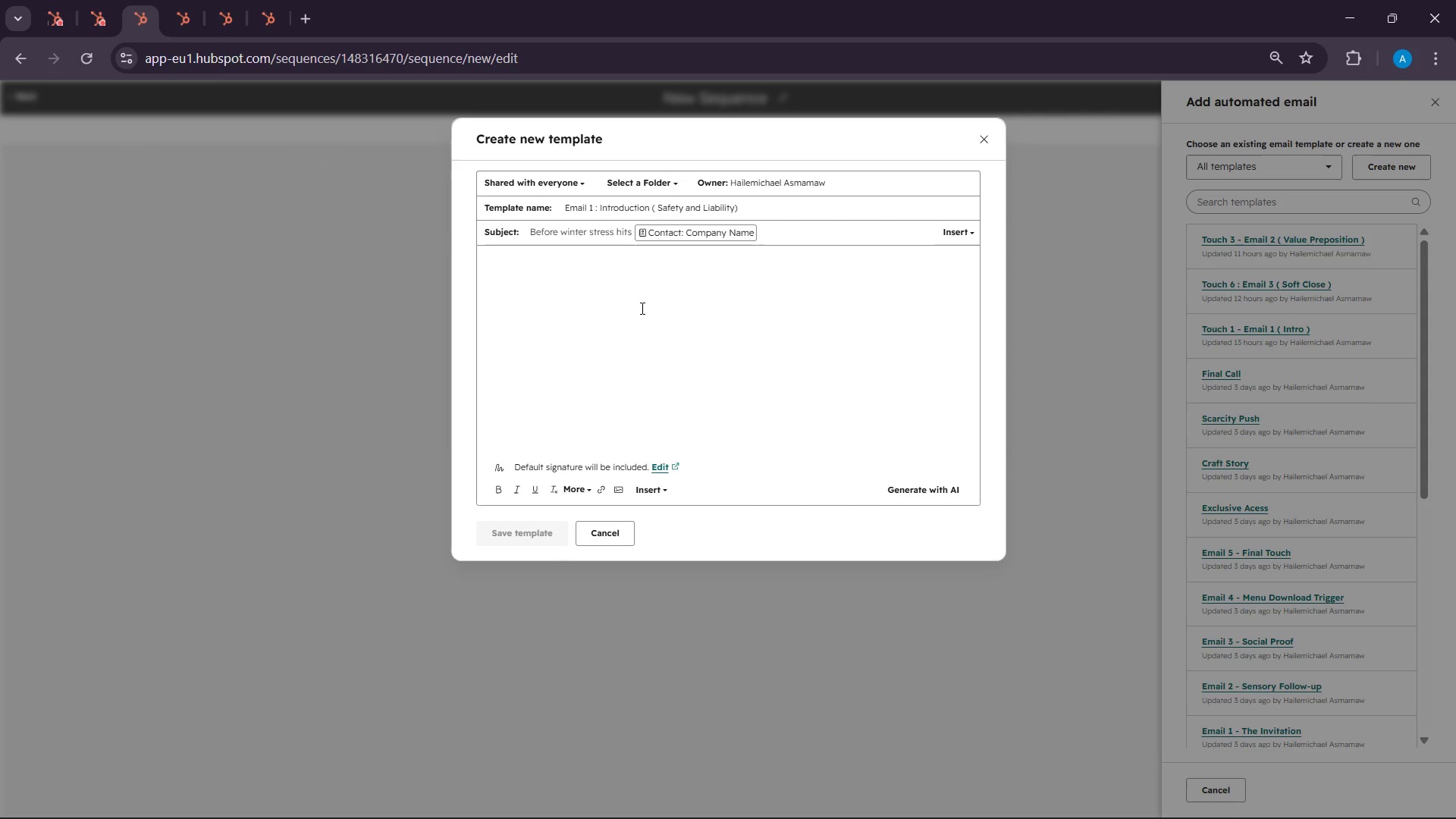 
key(Control+ControlLeft)
 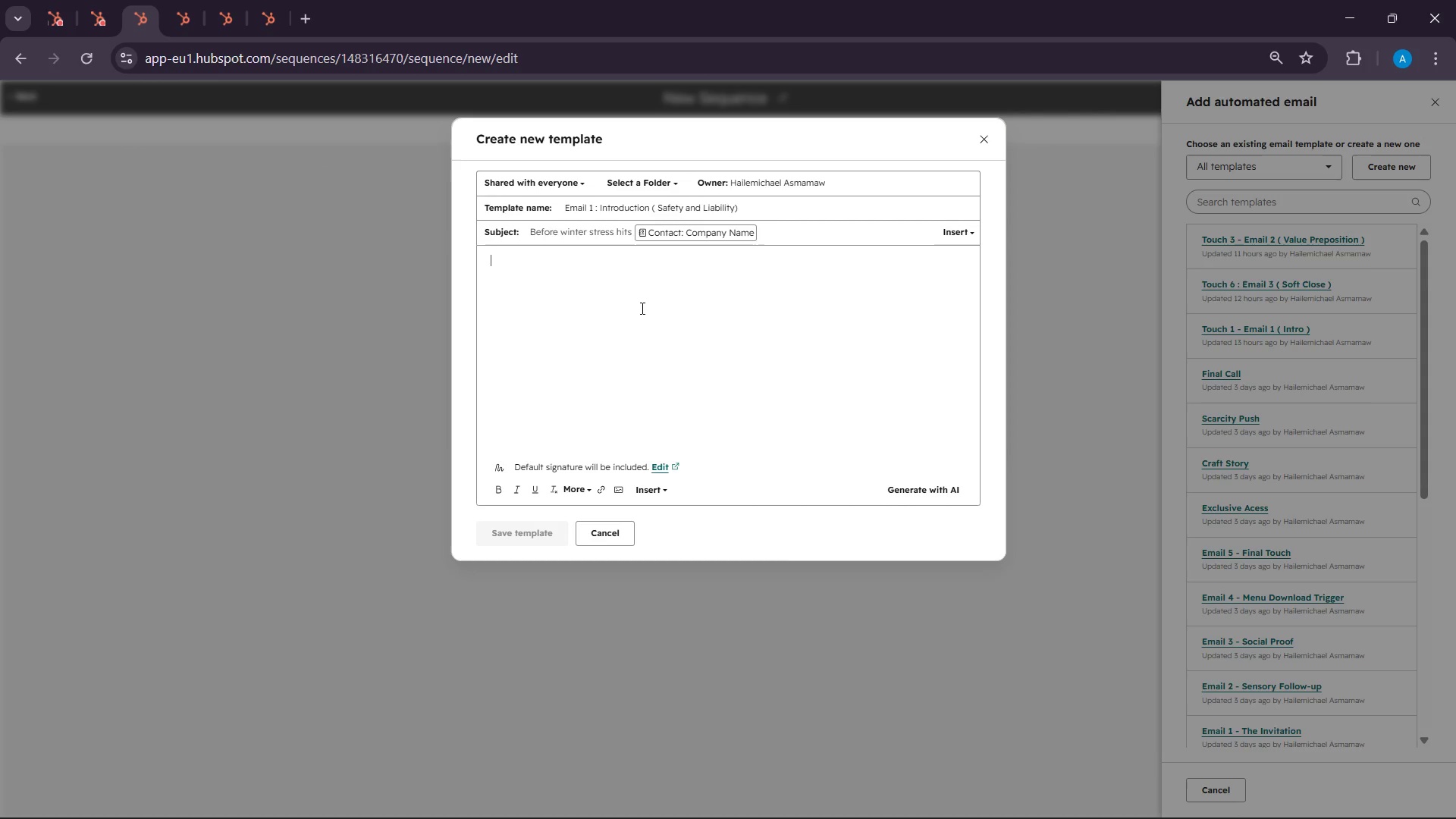 
key(Control+V)
 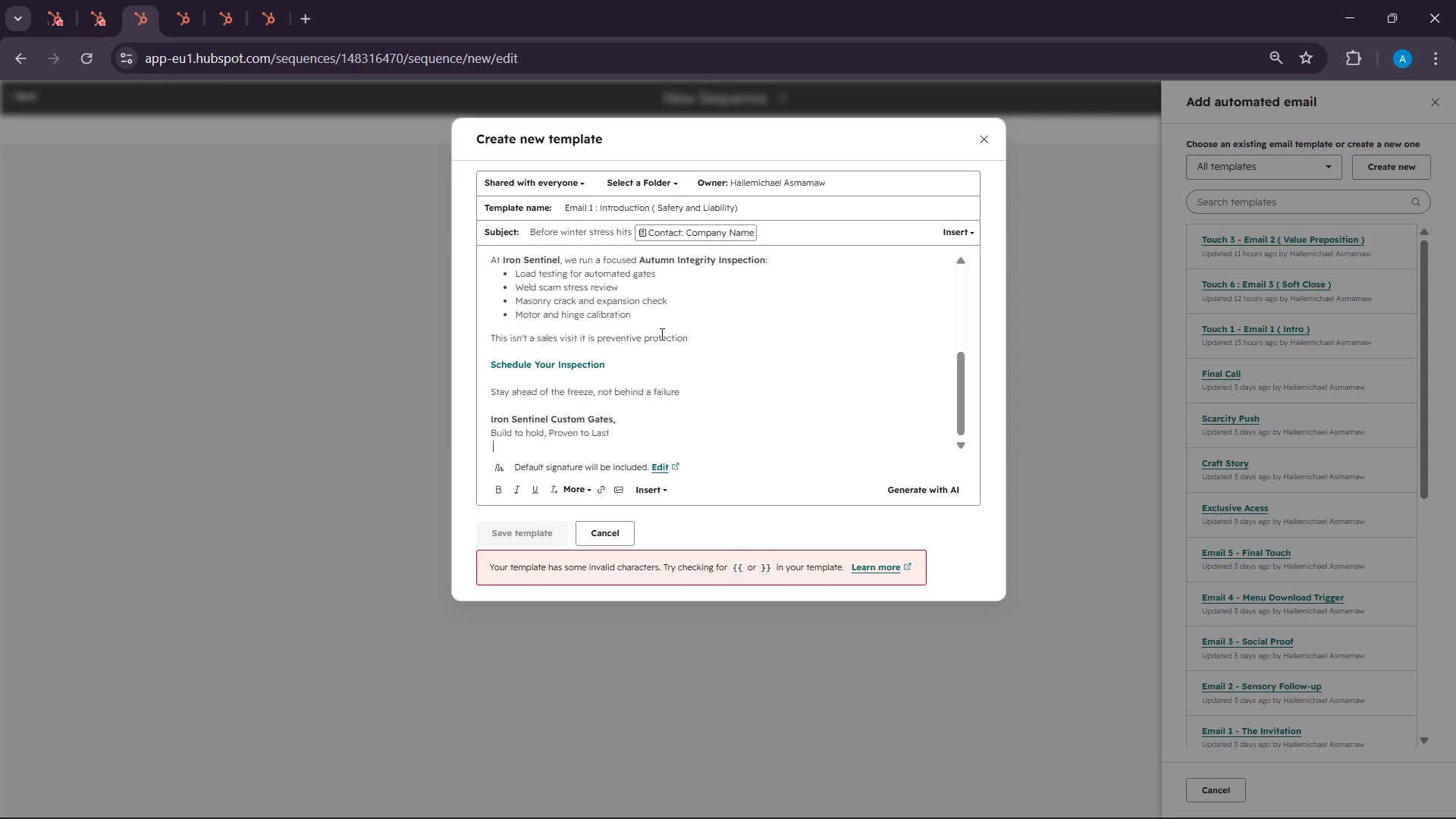 
scroll: coordinate [661, 335], scroll_direction: up, amount: 5.0
 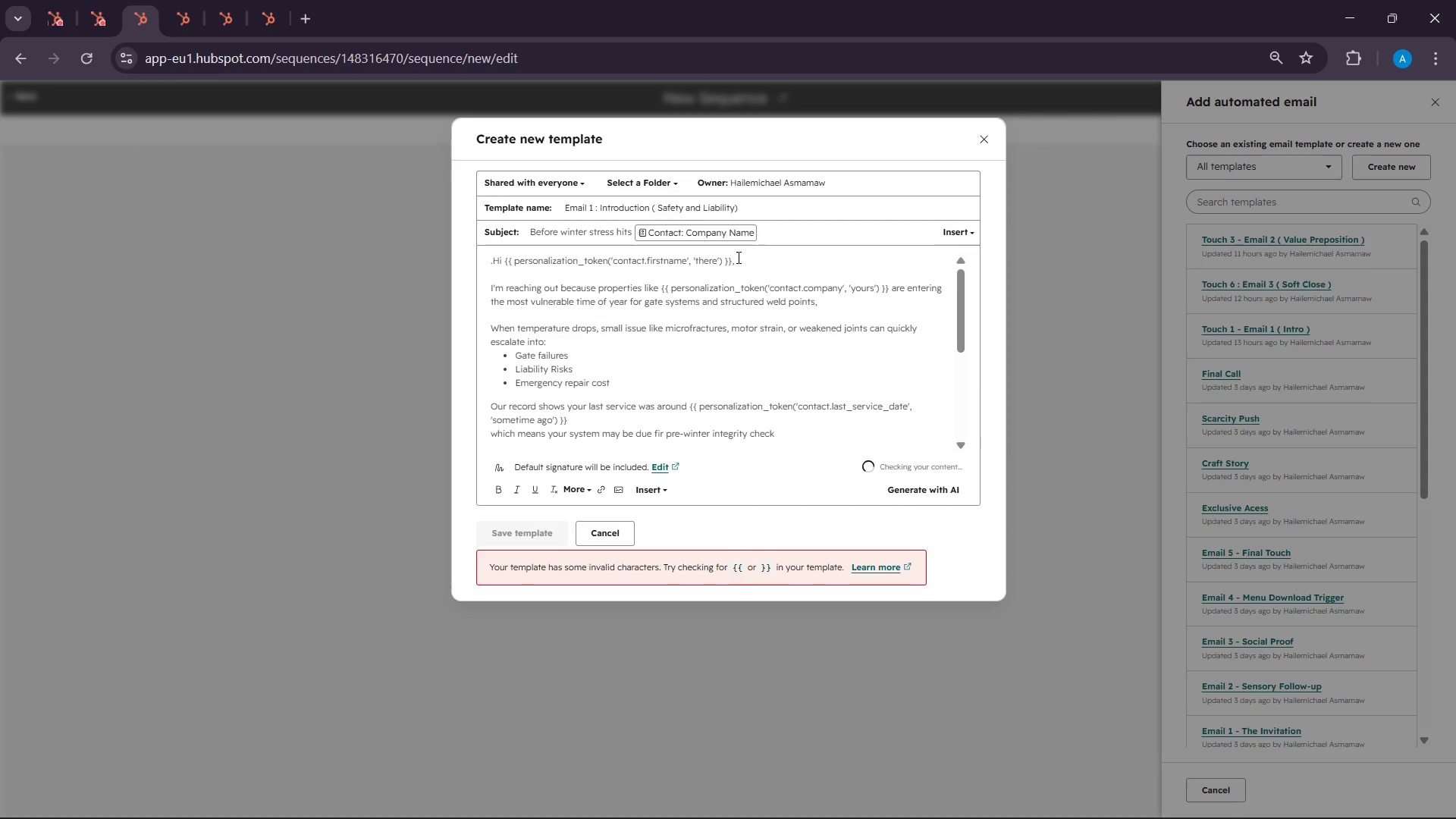 
left_click_drag(start_coordinate=[731, 261], to_coordinate=[506, 261])
 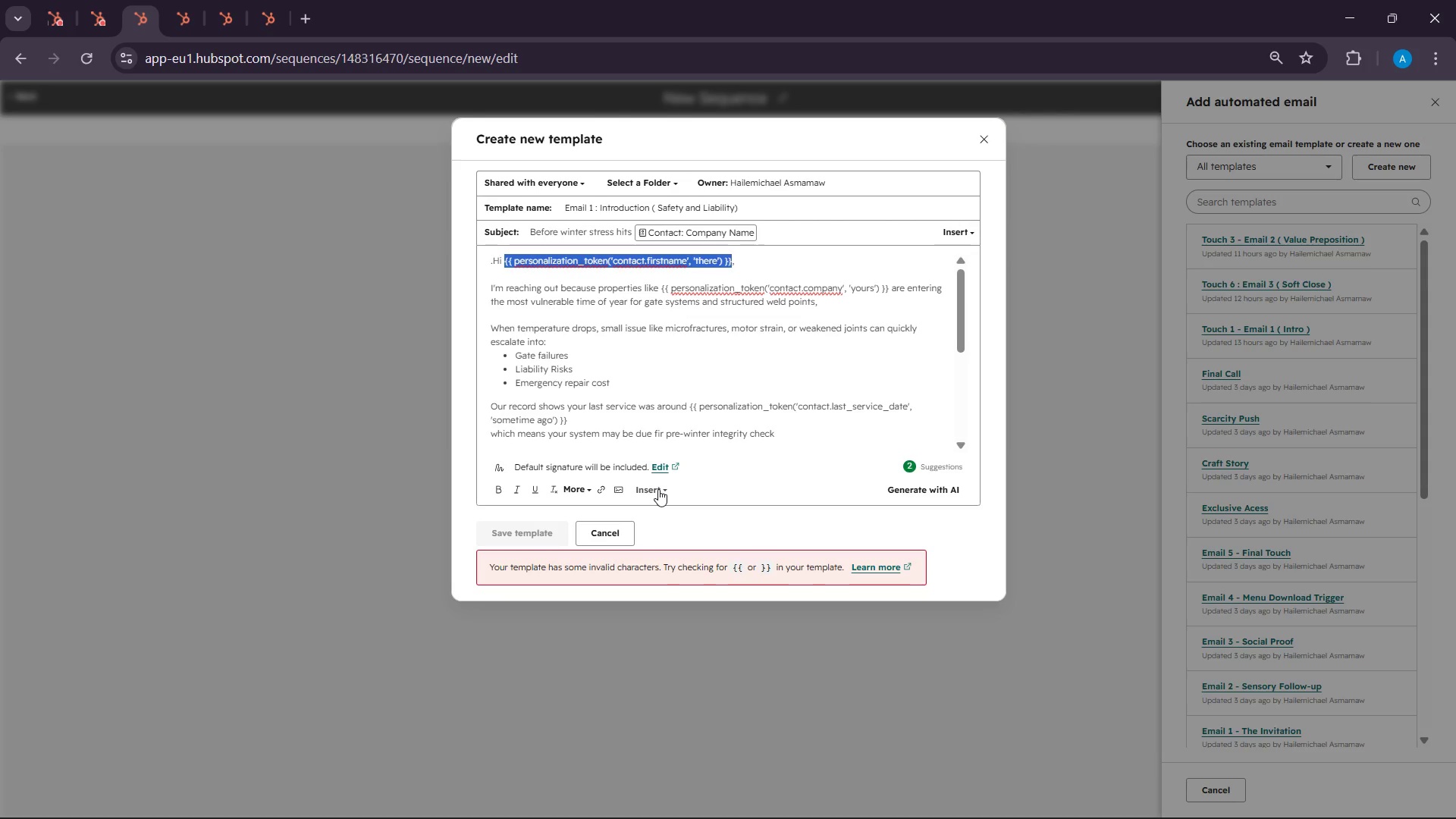 
left_click([658, 489])
 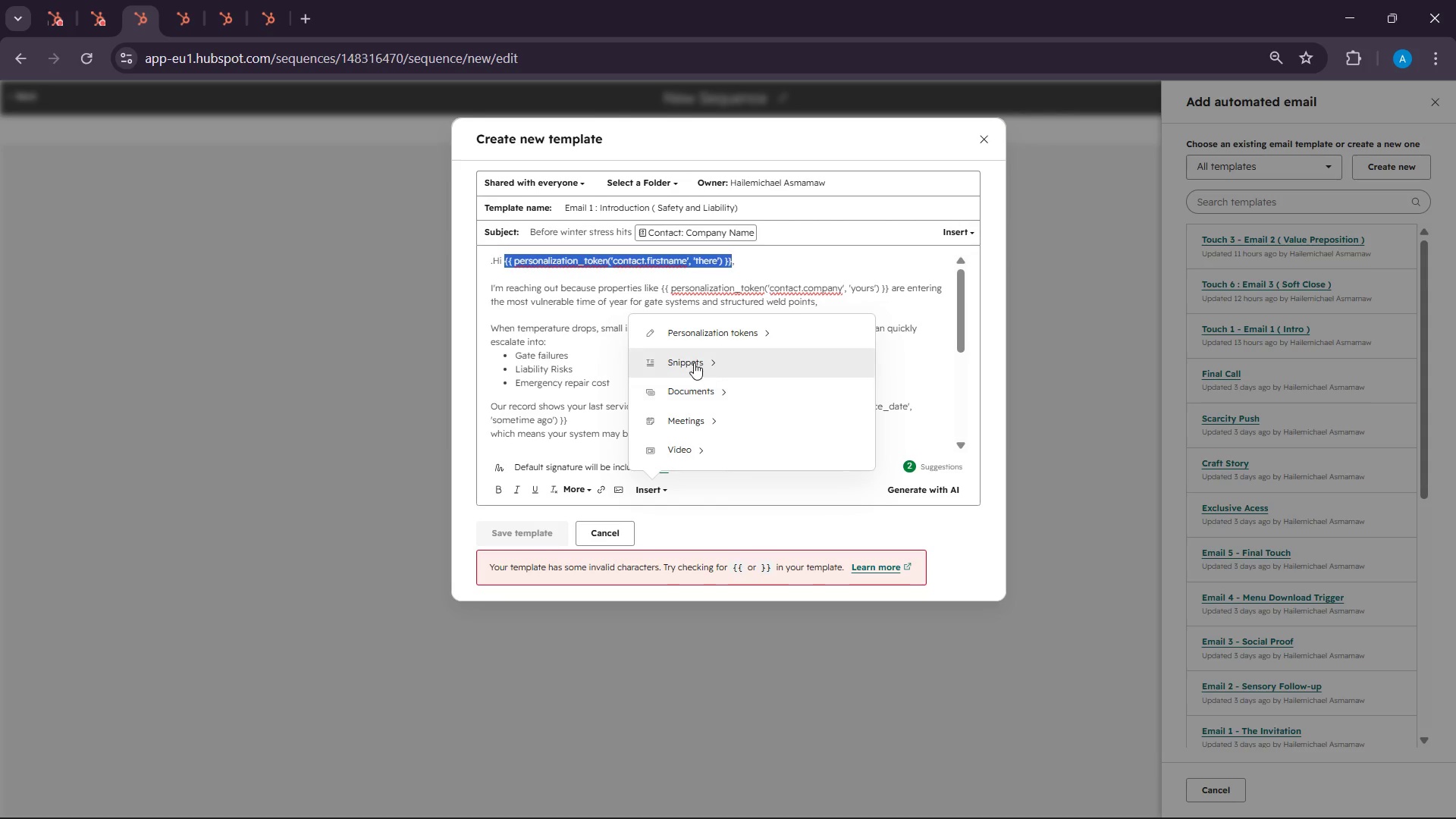 
left_click([703, 342])
 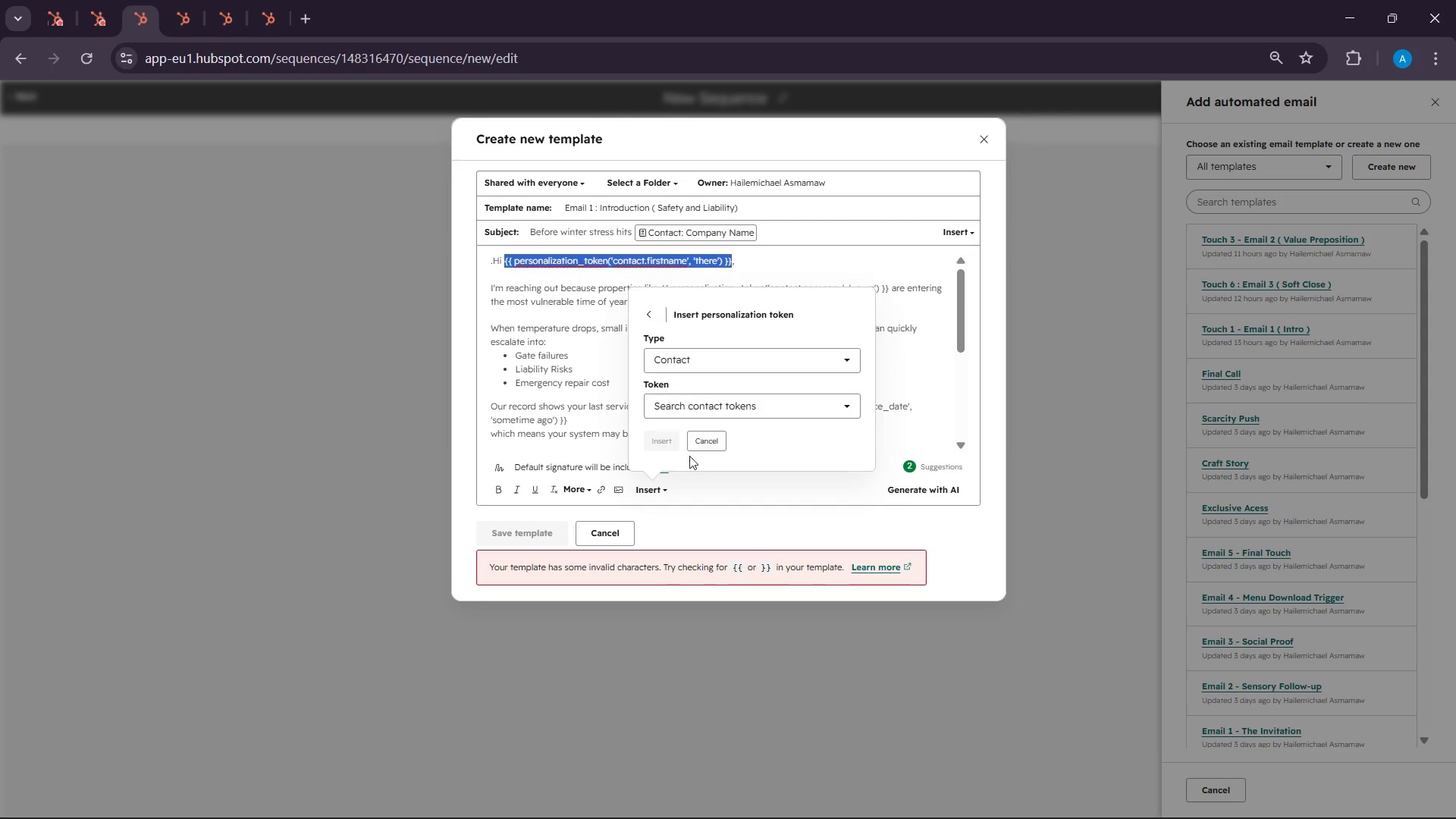 
left_click([718, 398])
 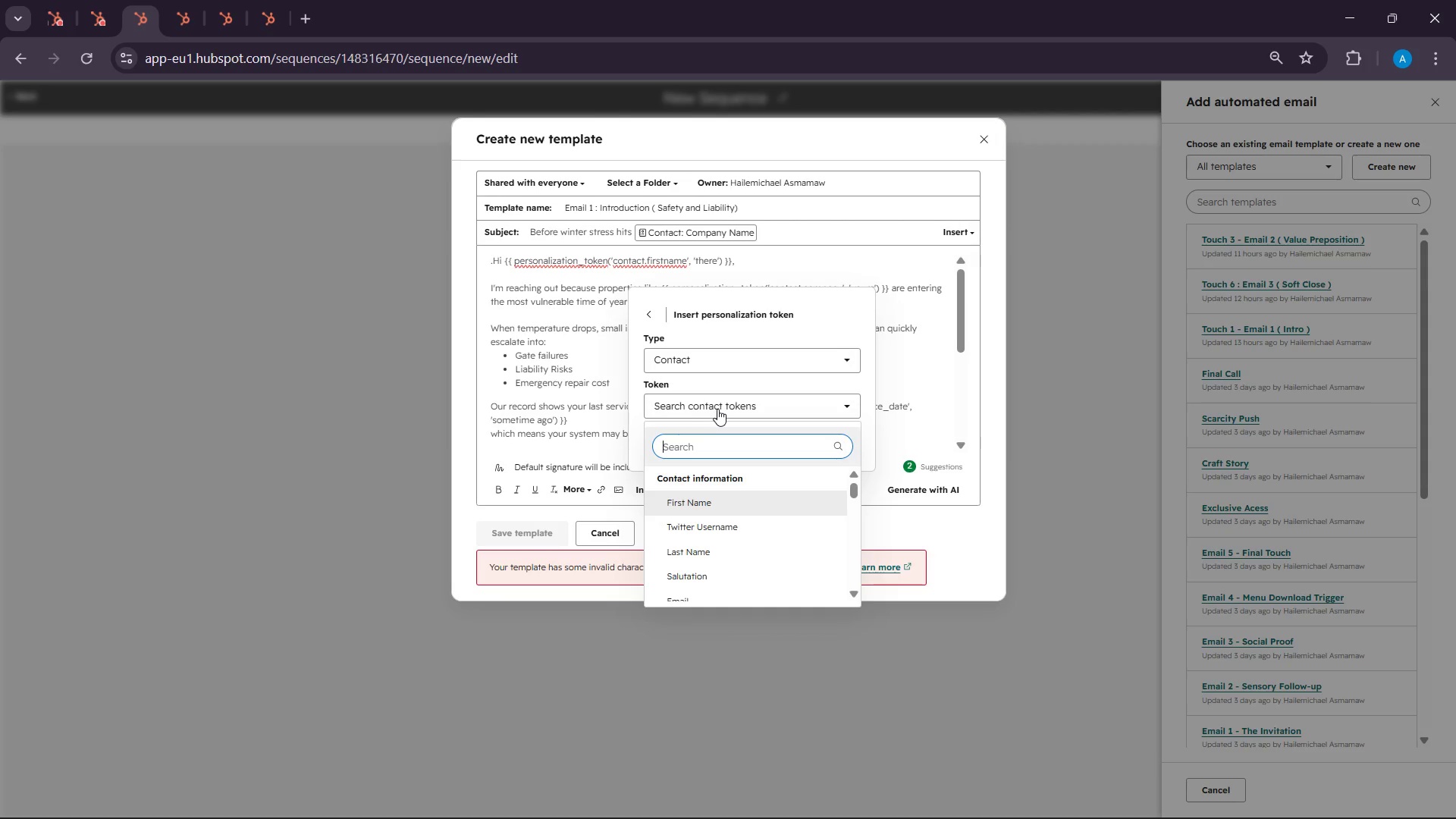 
left_click([747, 507])
 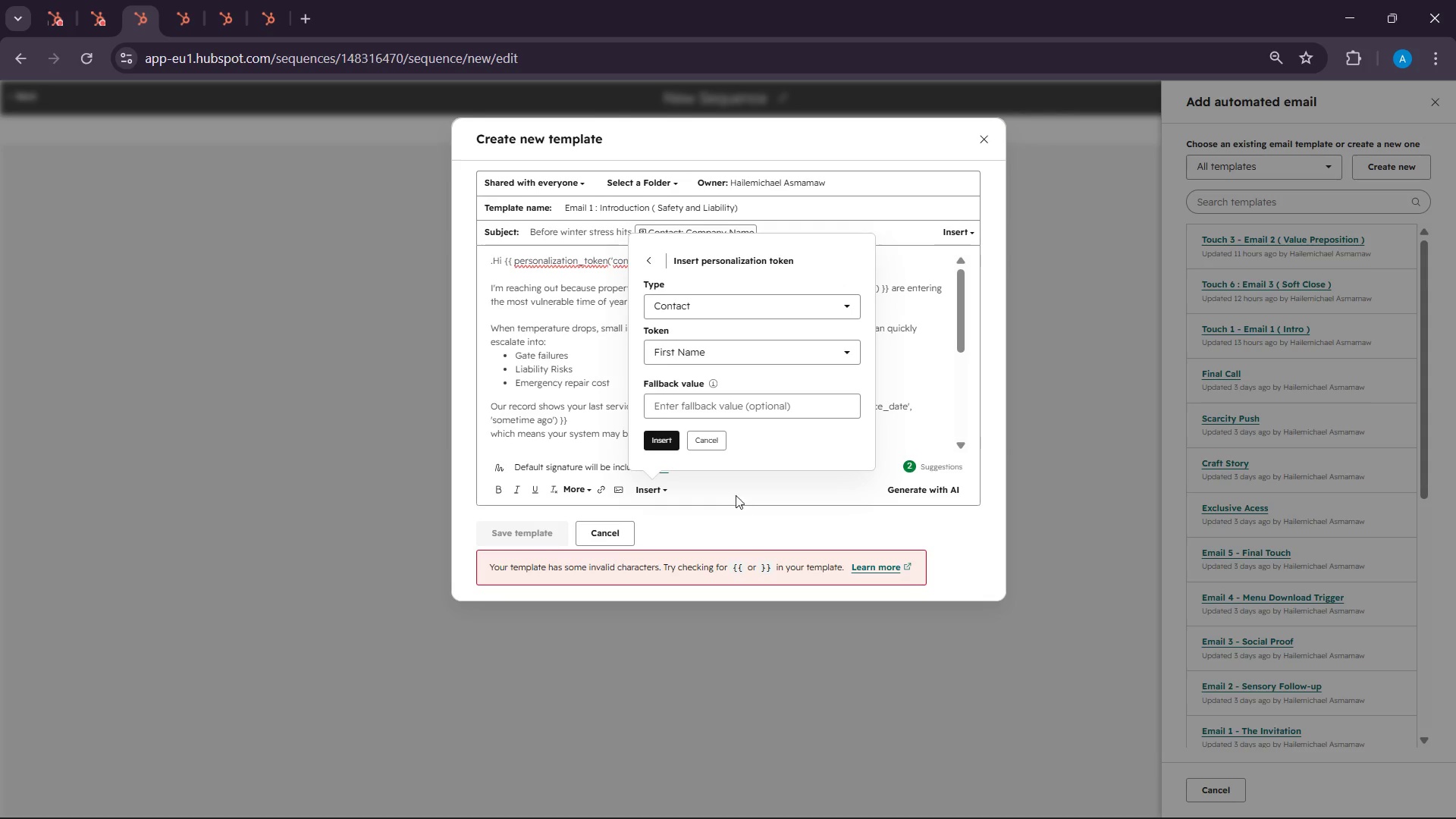 
left_click([663, 444])
 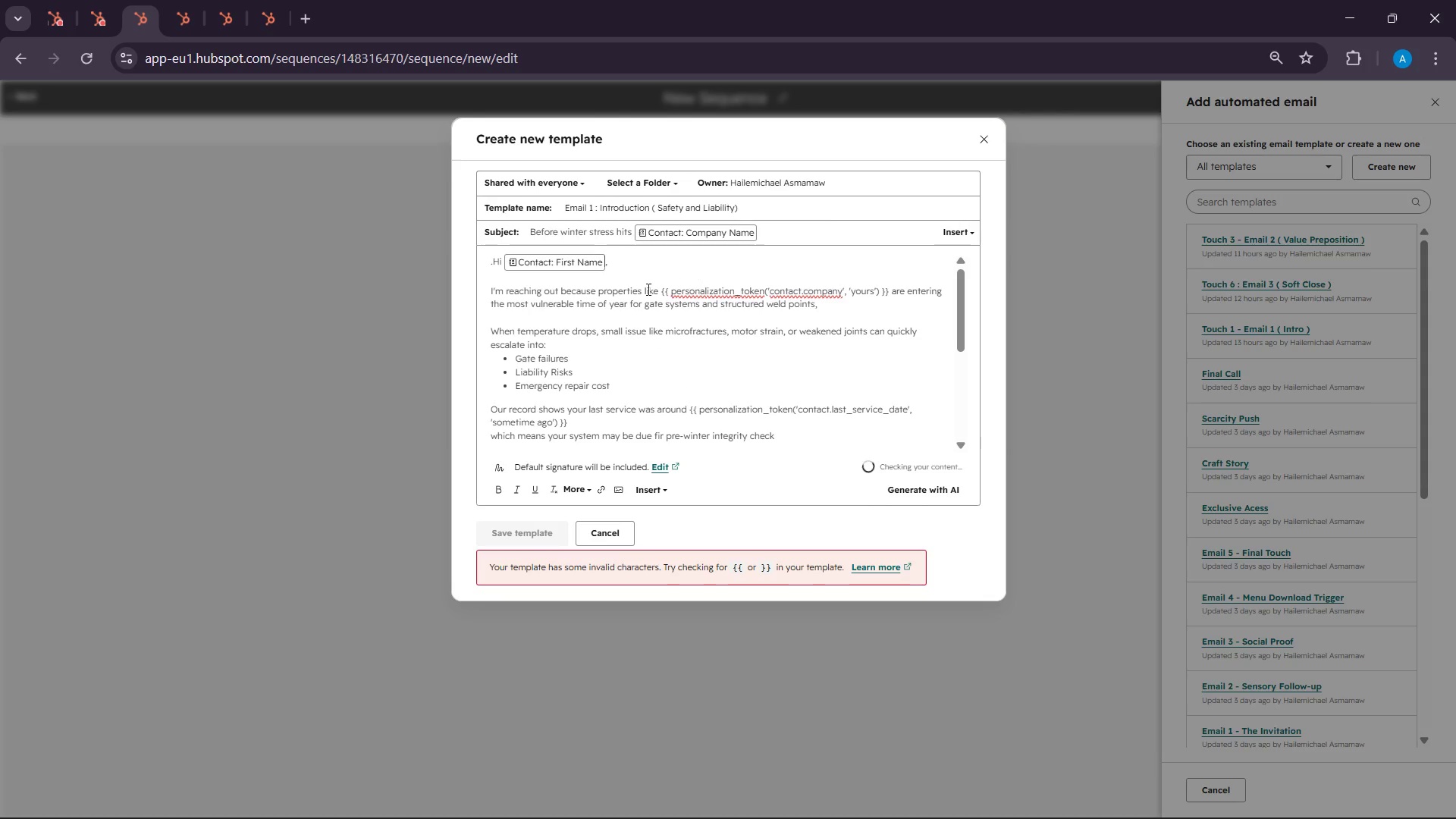 
left_click_drag(start_coordinate=[661, 289], to_coordinate=[890, 290])
 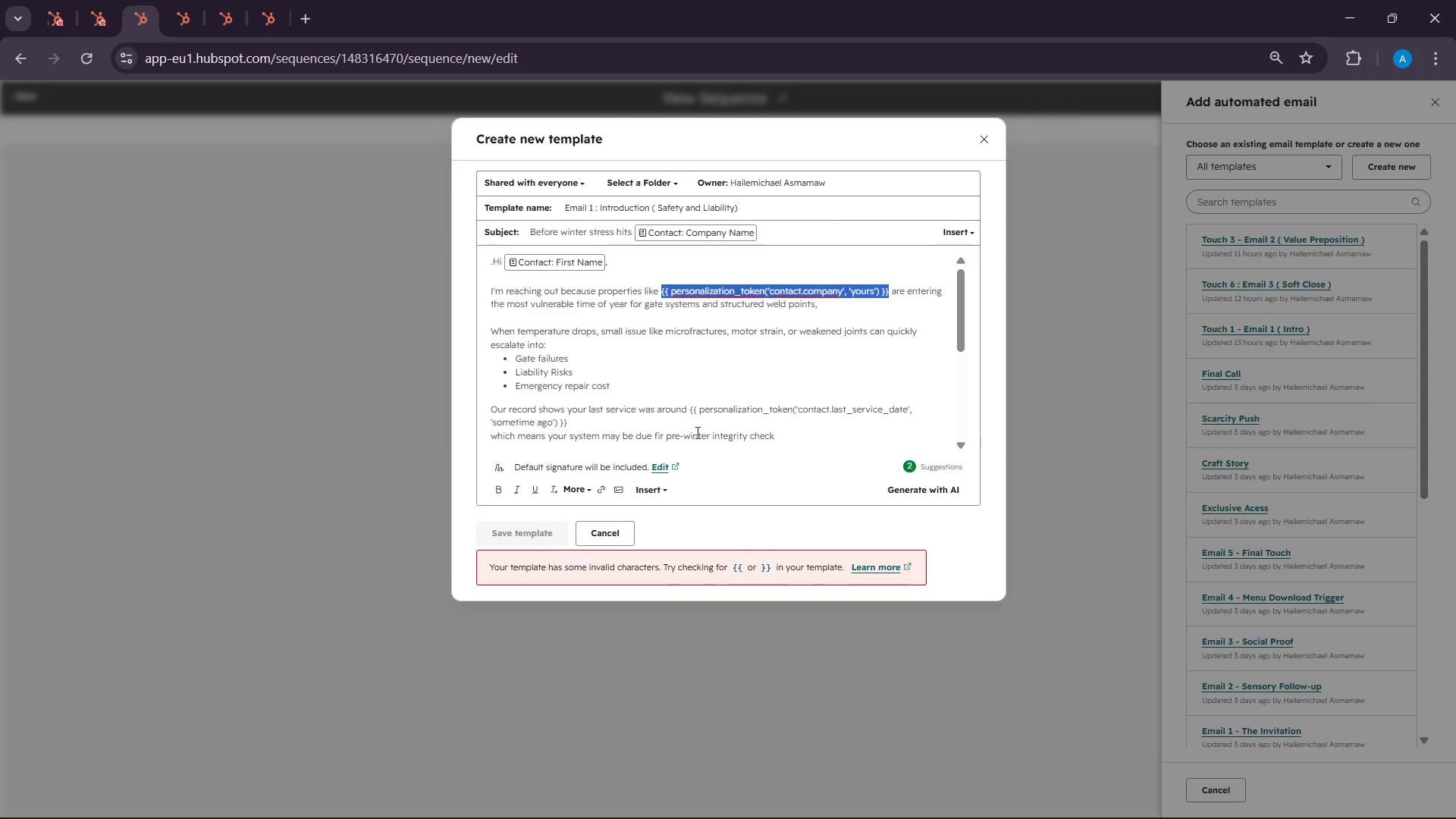 
left_click([648, 487])
 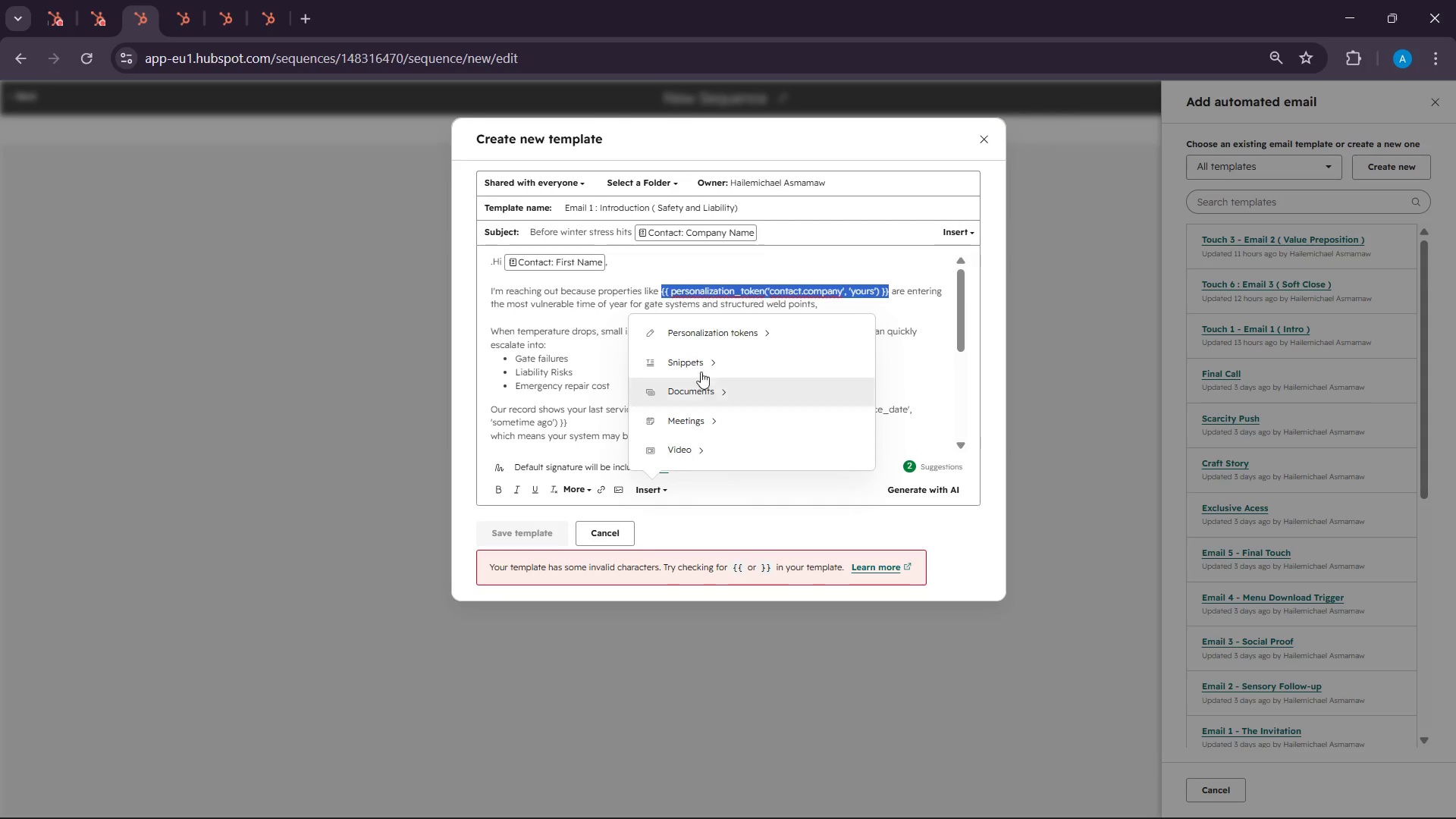 
left_click([695, 337])
 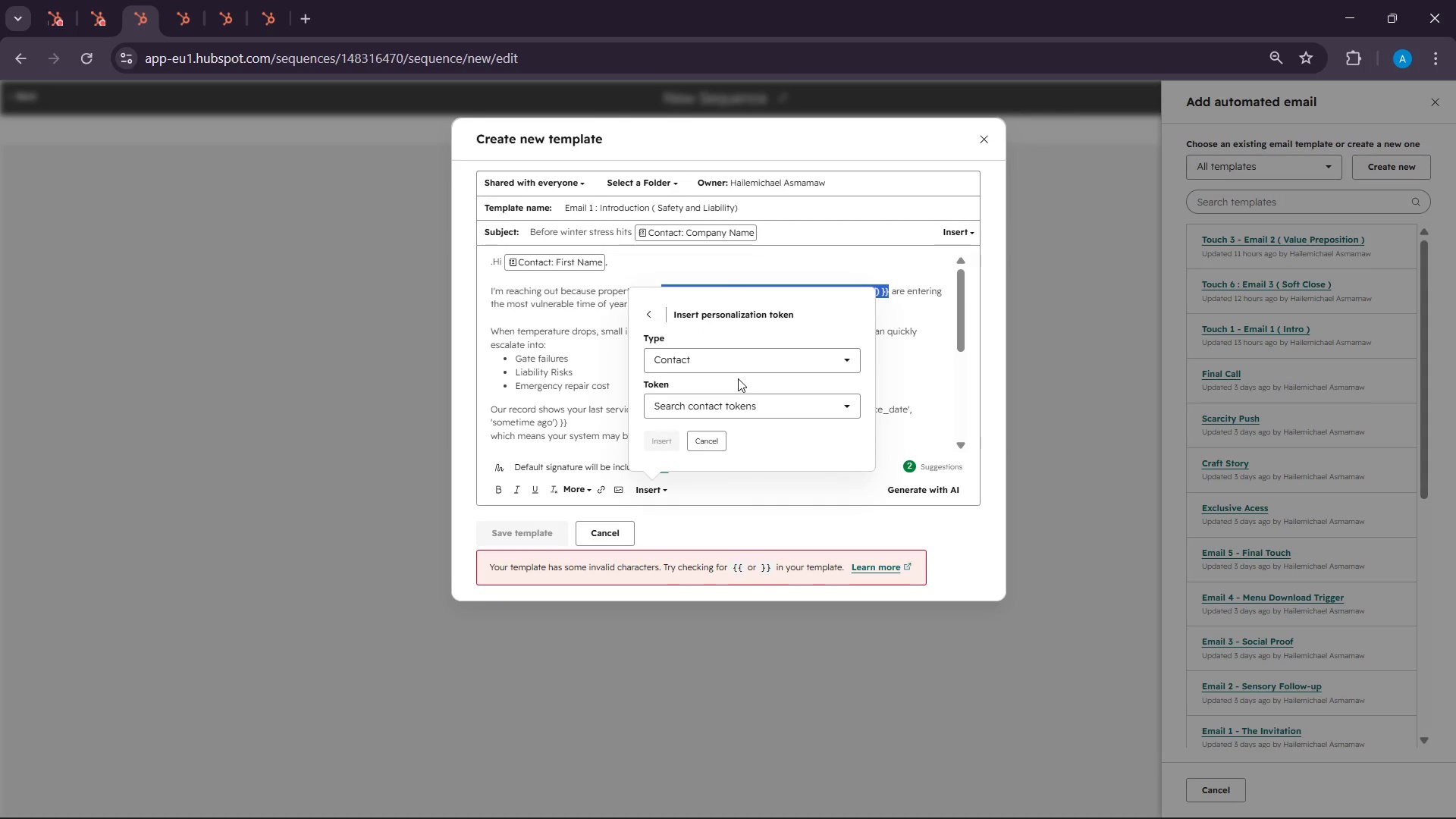 
left_click([714, 403])
 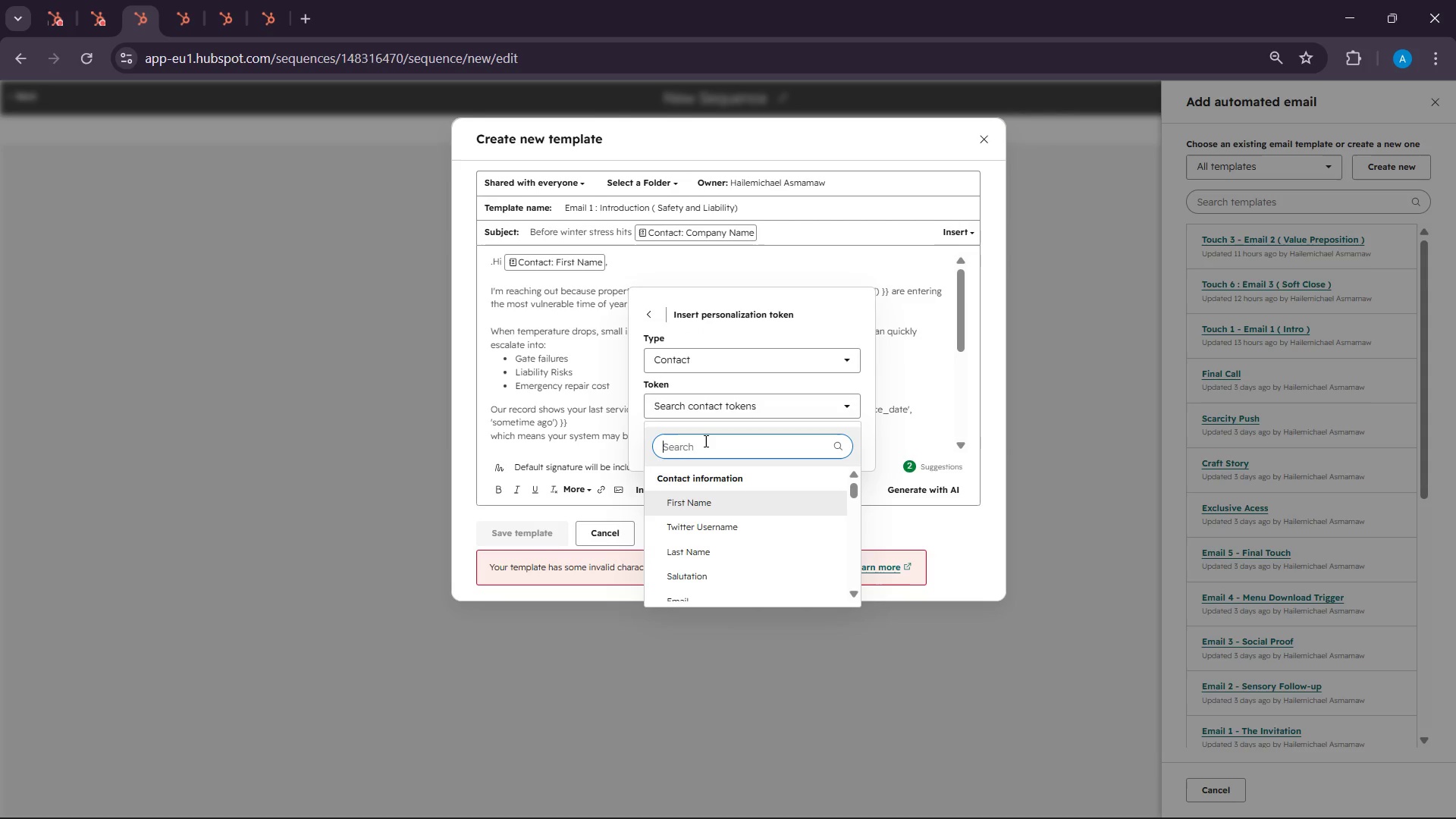 
type(com)
 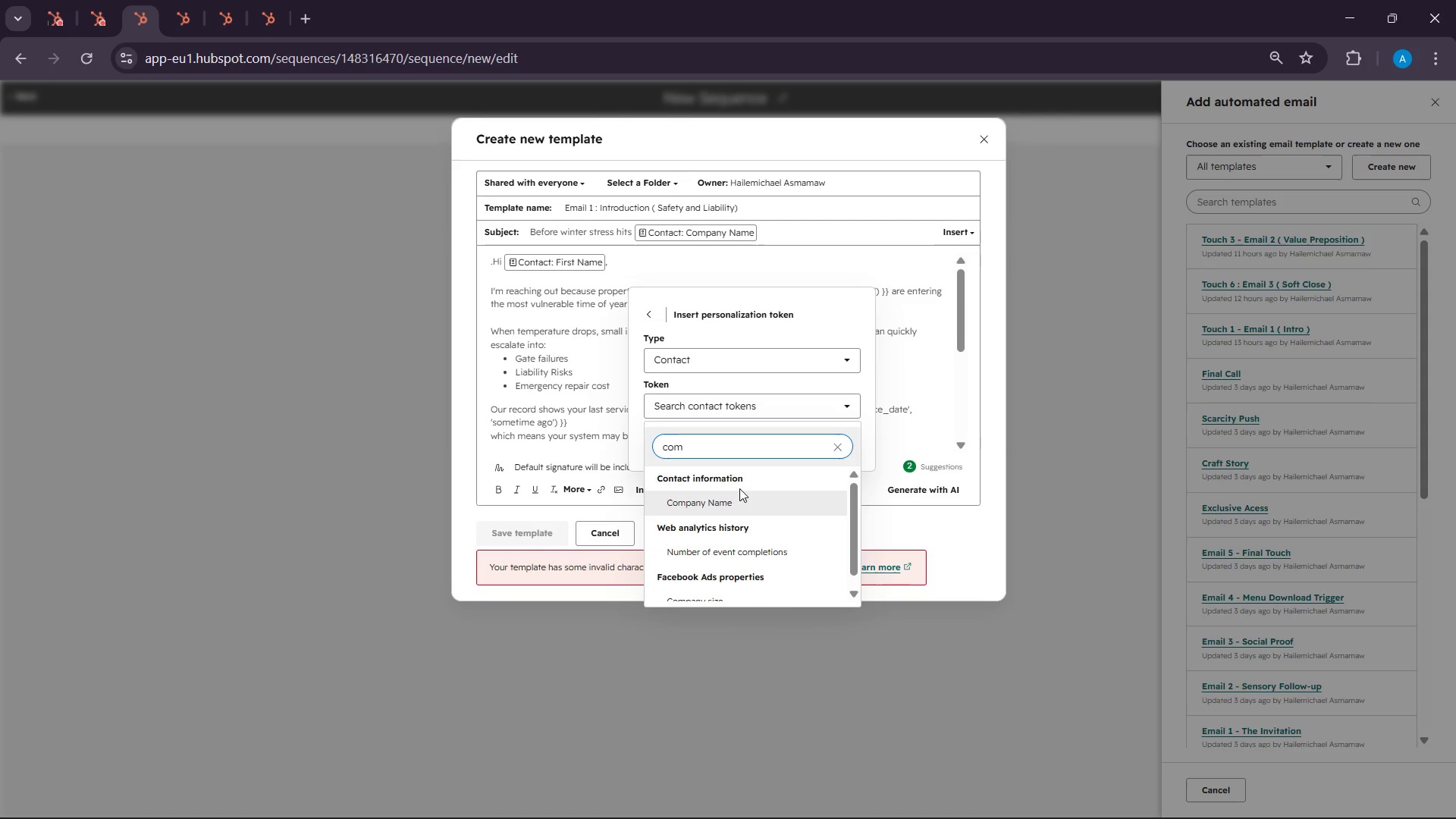 
left_click([726, 512])
 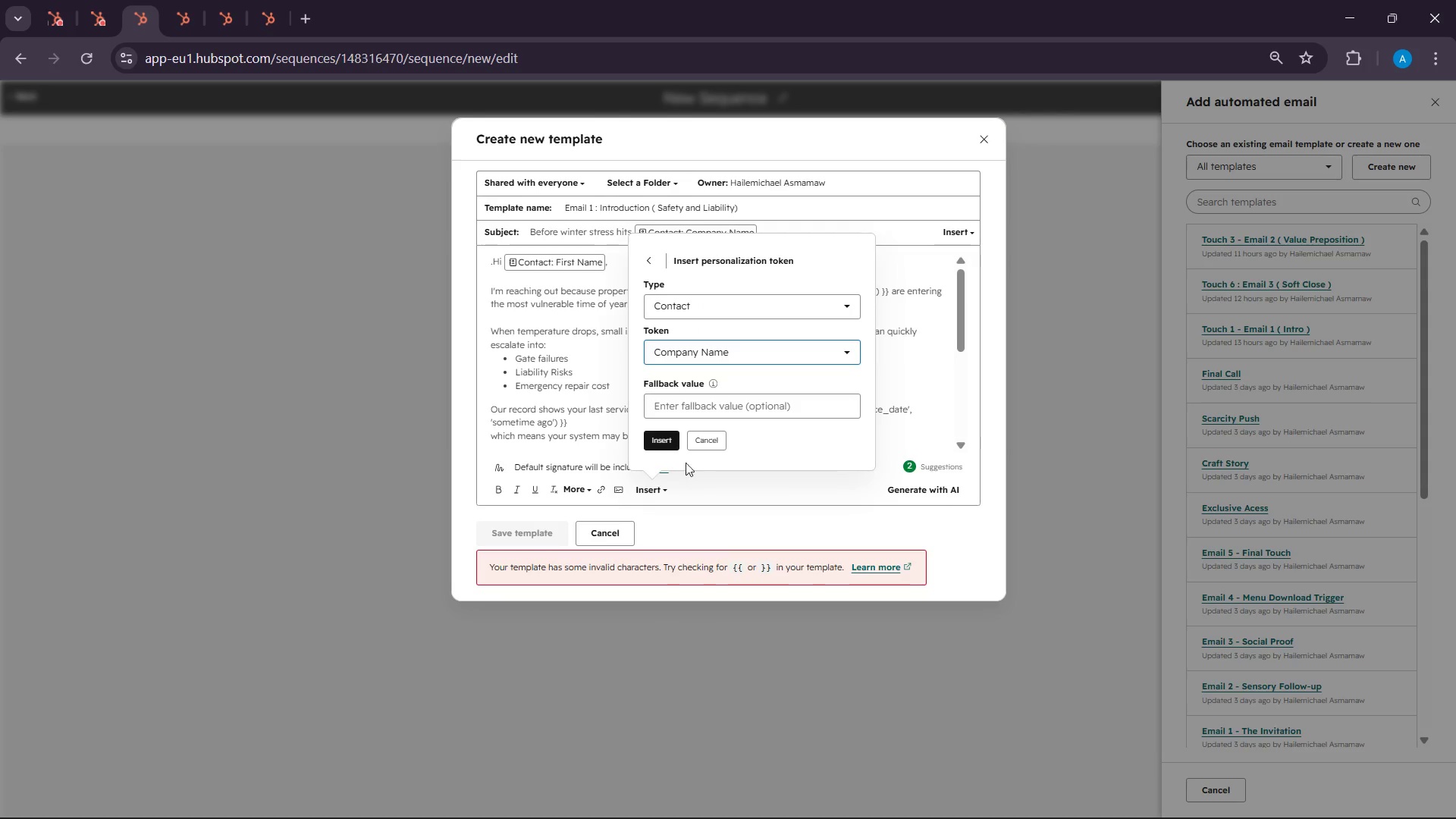 
left_click([658, 429])
 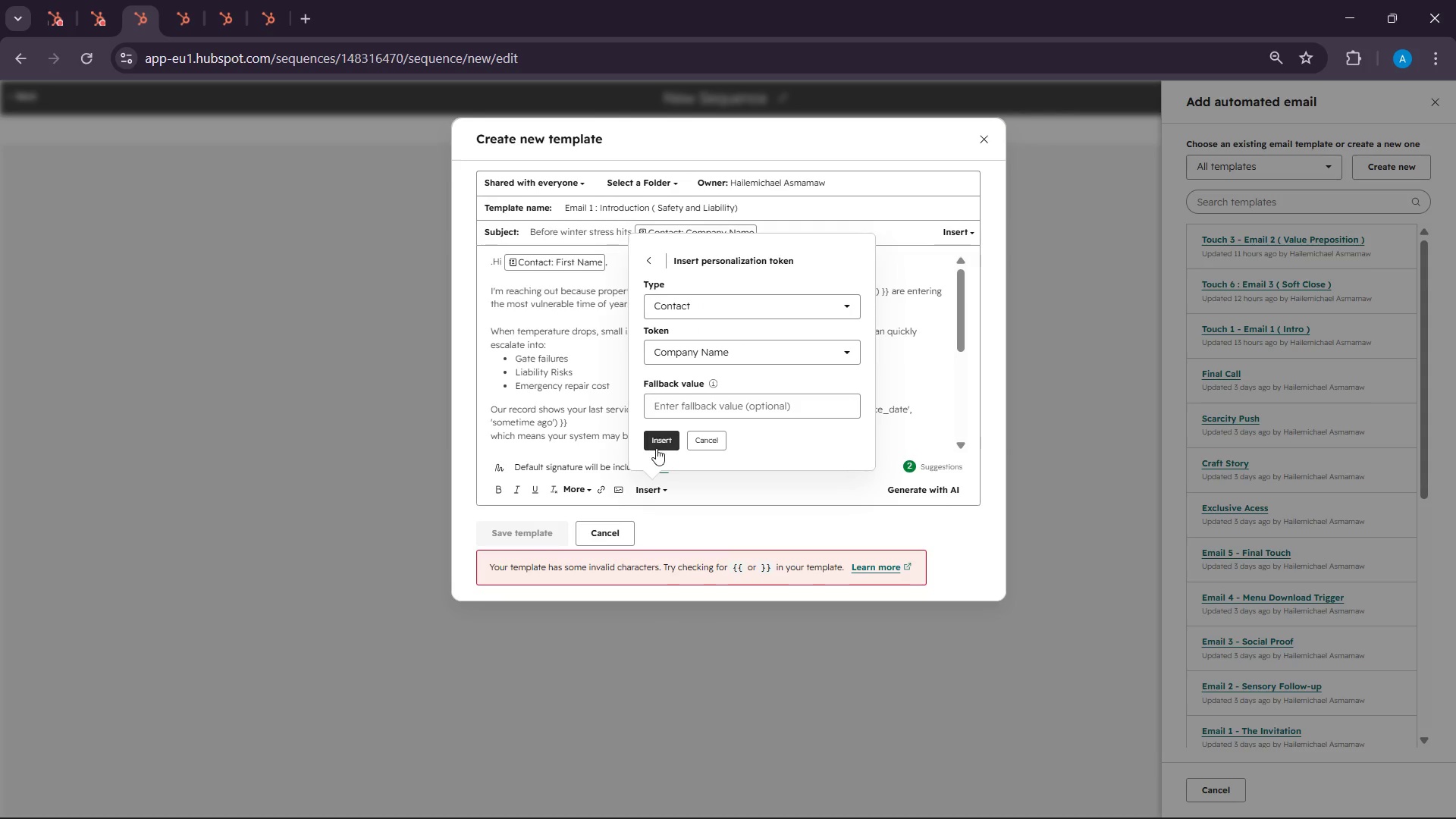 
left_click([656, 448])
 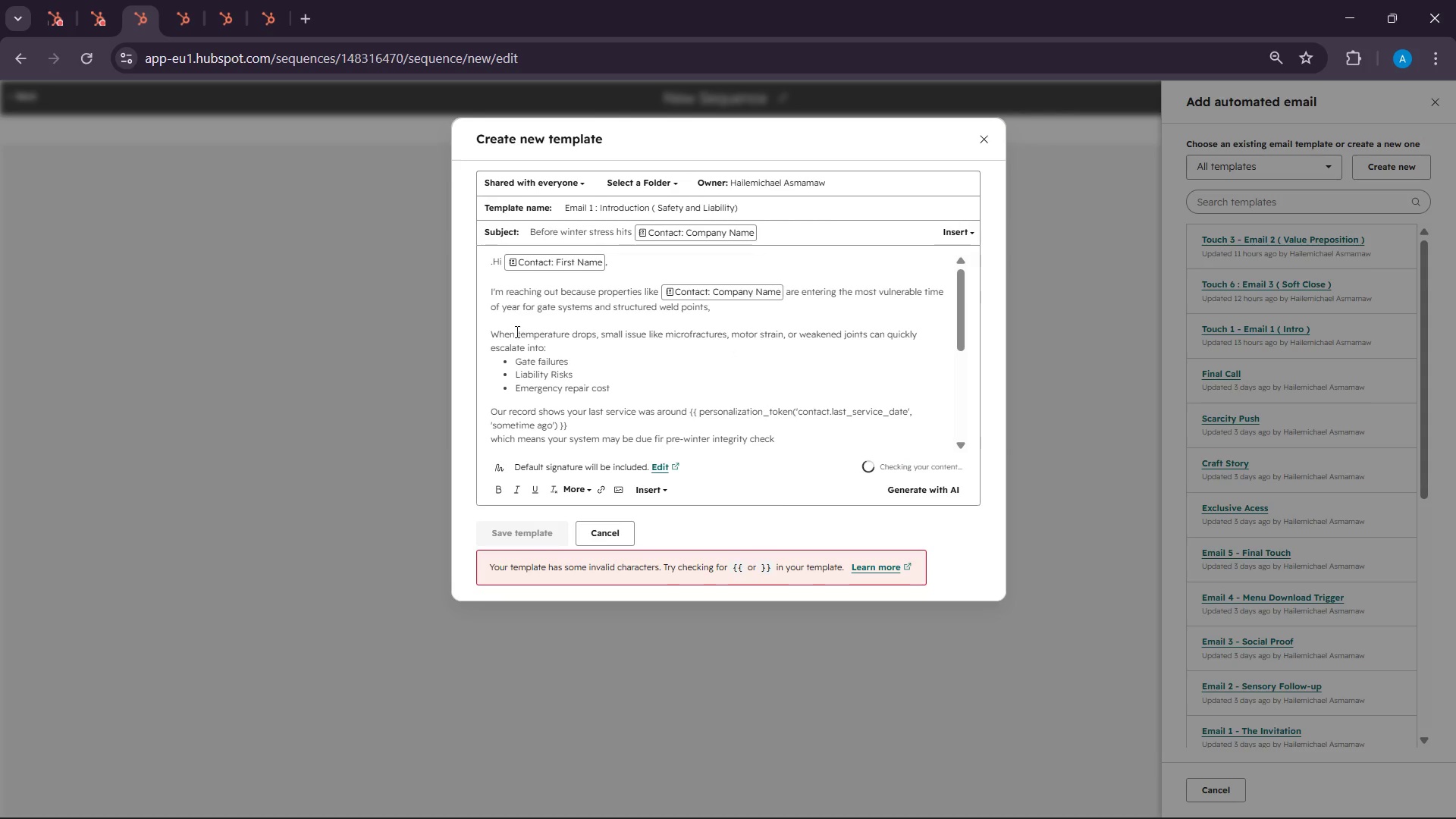 
scroll: coordinate [726, 366], scroll_direction: down, amount: 2.0
 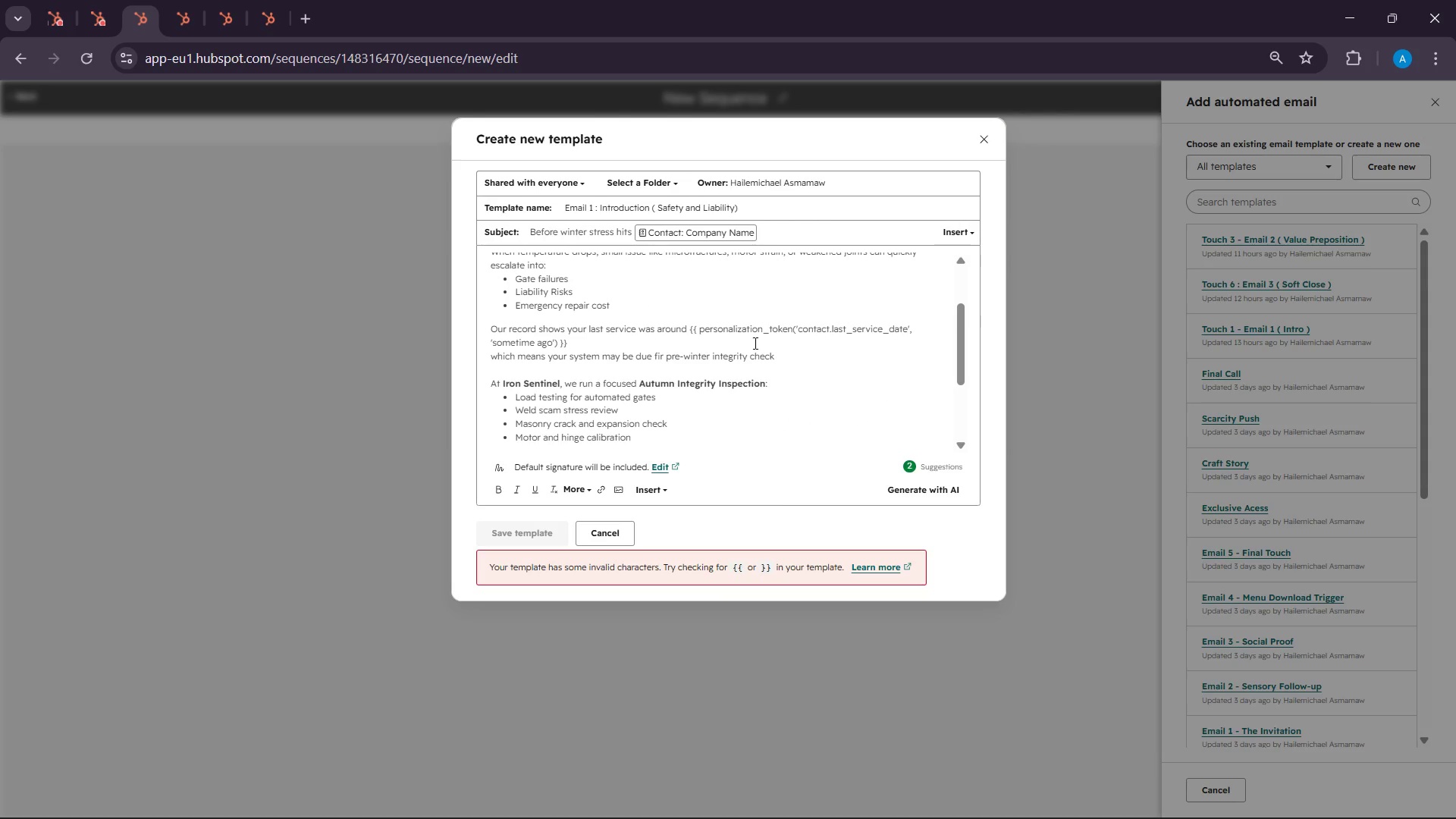 
scroll: coordinate [754, 347], scroll_direction: up, amount: 1.0
 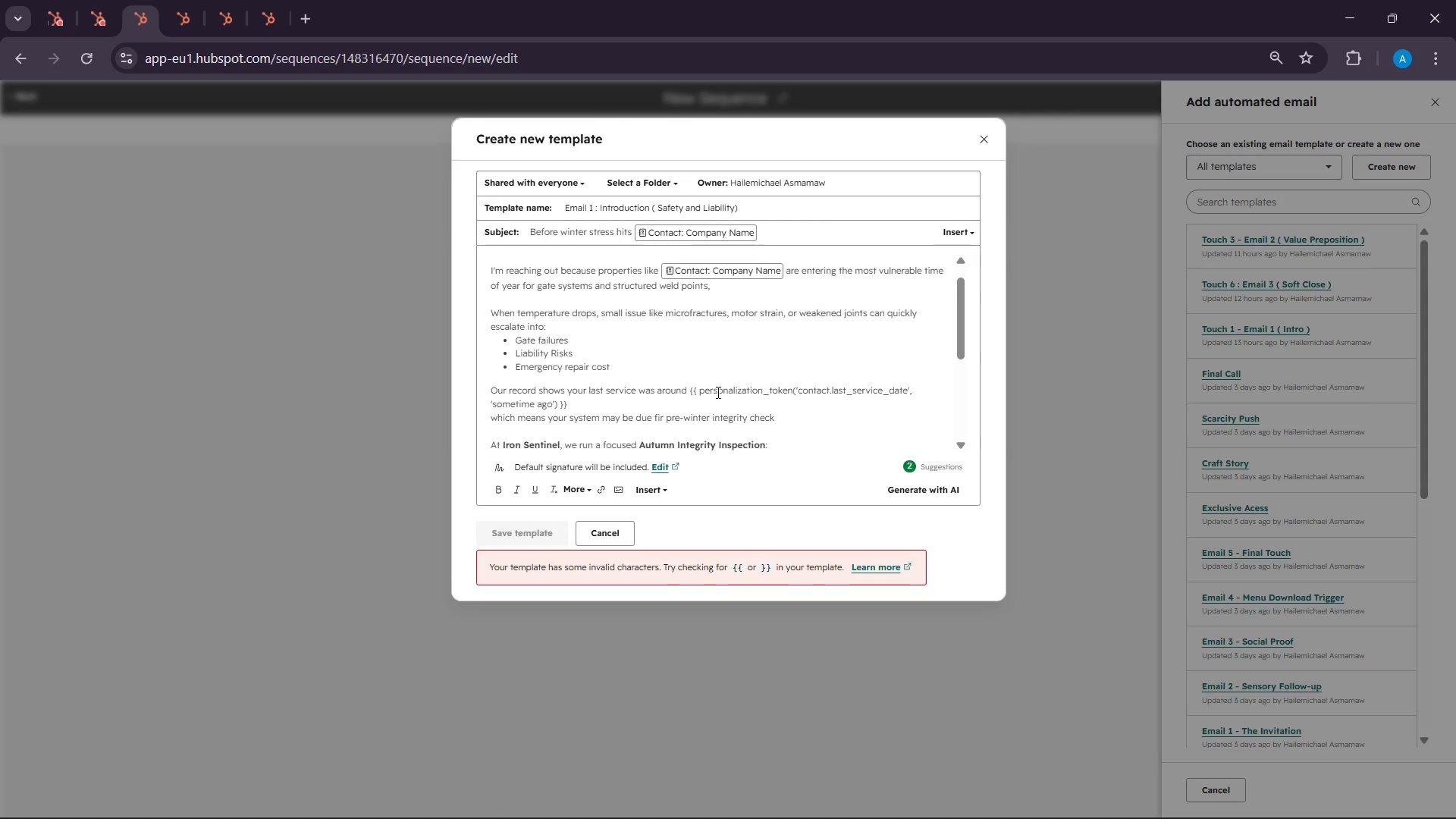 
left_click_drag(start_coordinate=[689, 388], to_coordinate=[774, 405])
 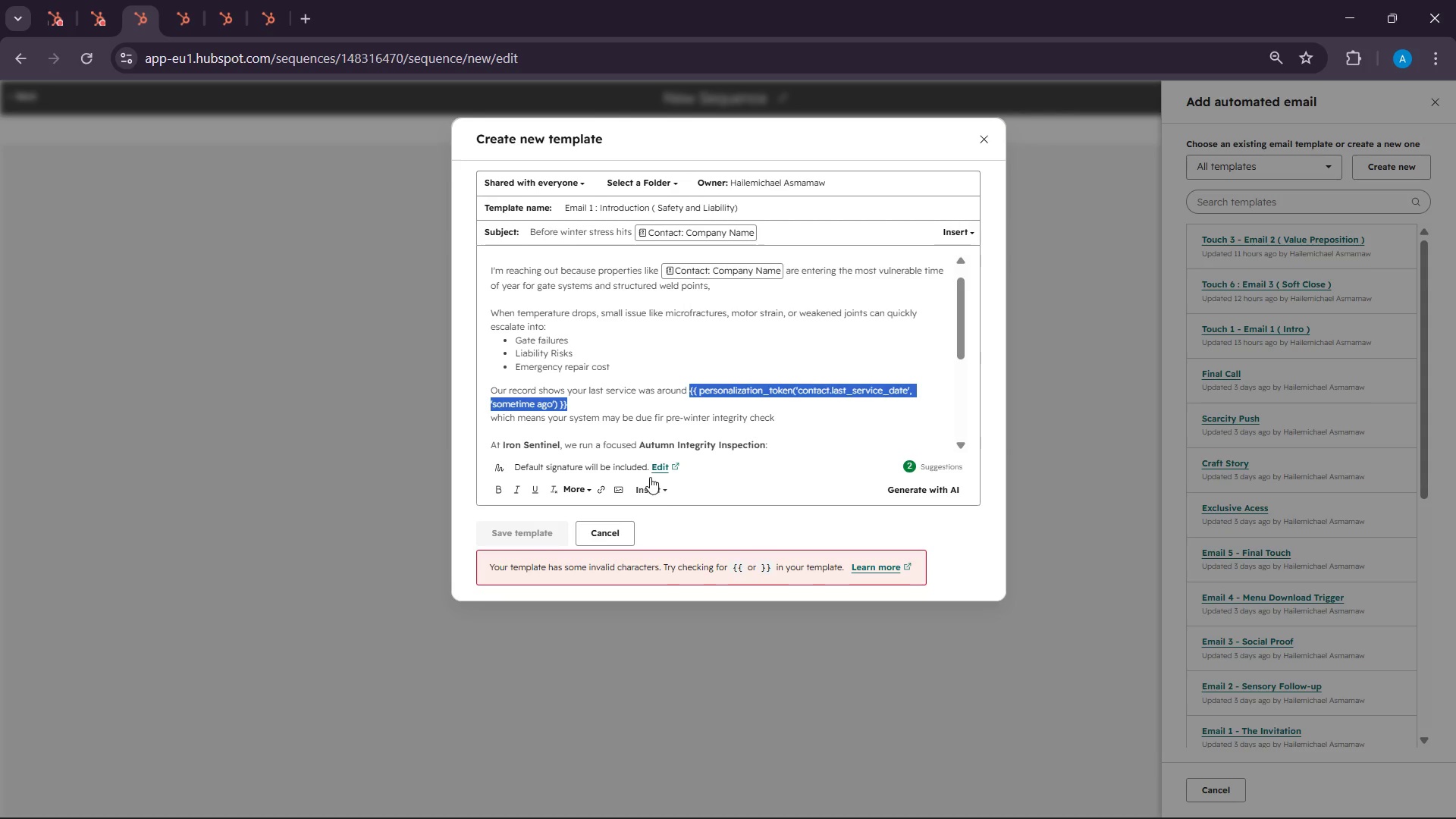 
left_click([659, 484])
 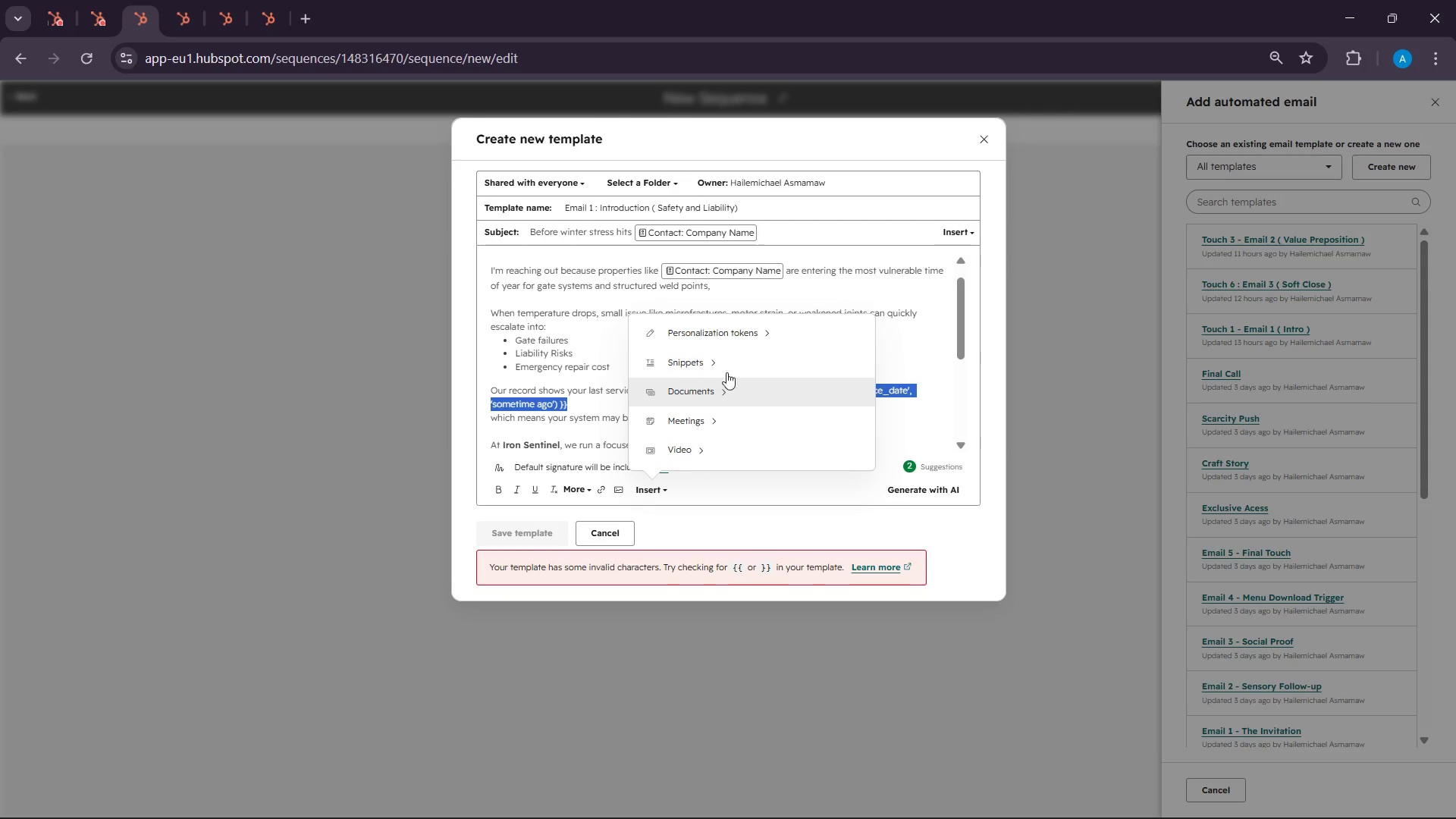 
left_click([734, 337])
 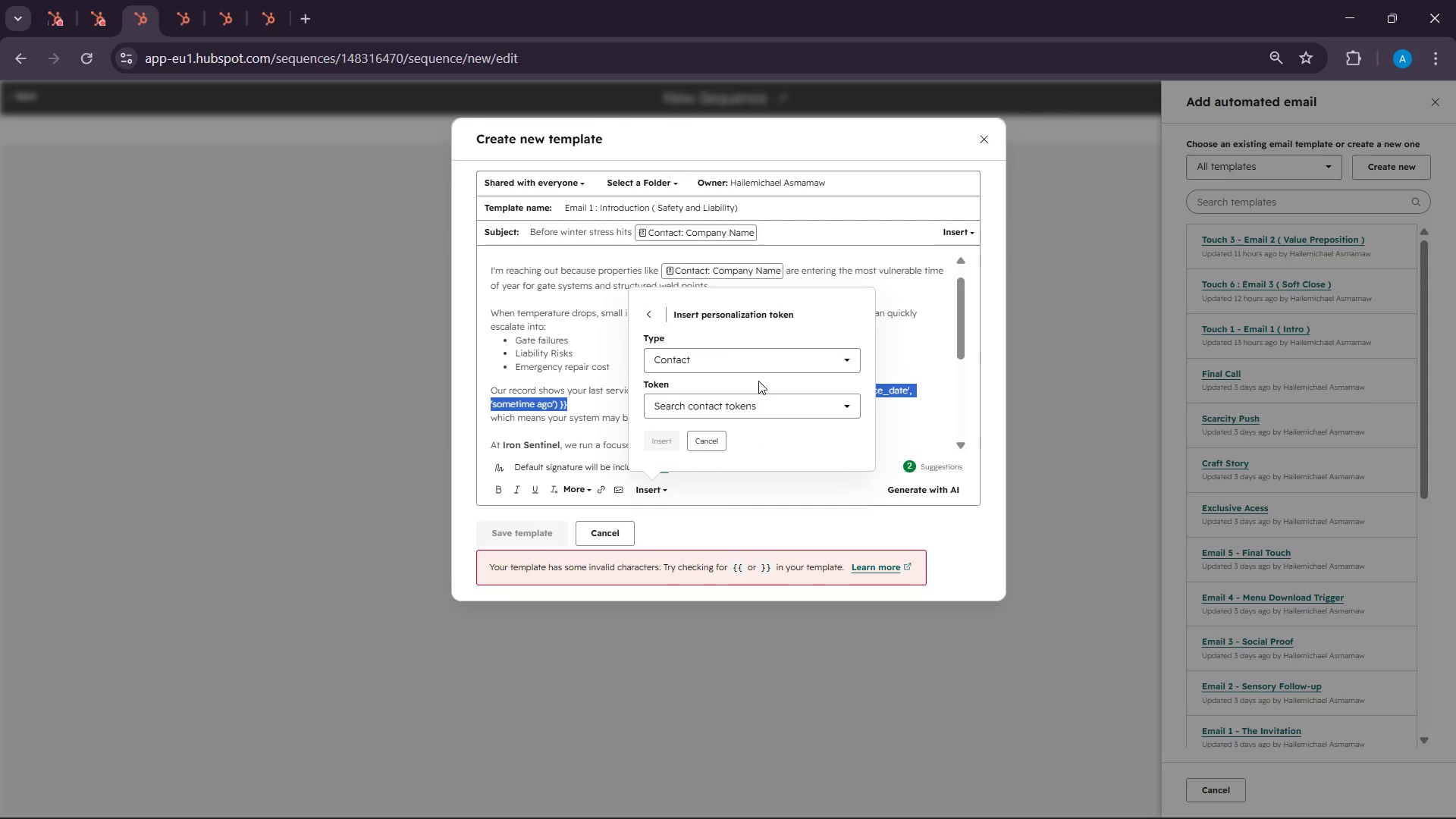 
left_click([751, 401])
 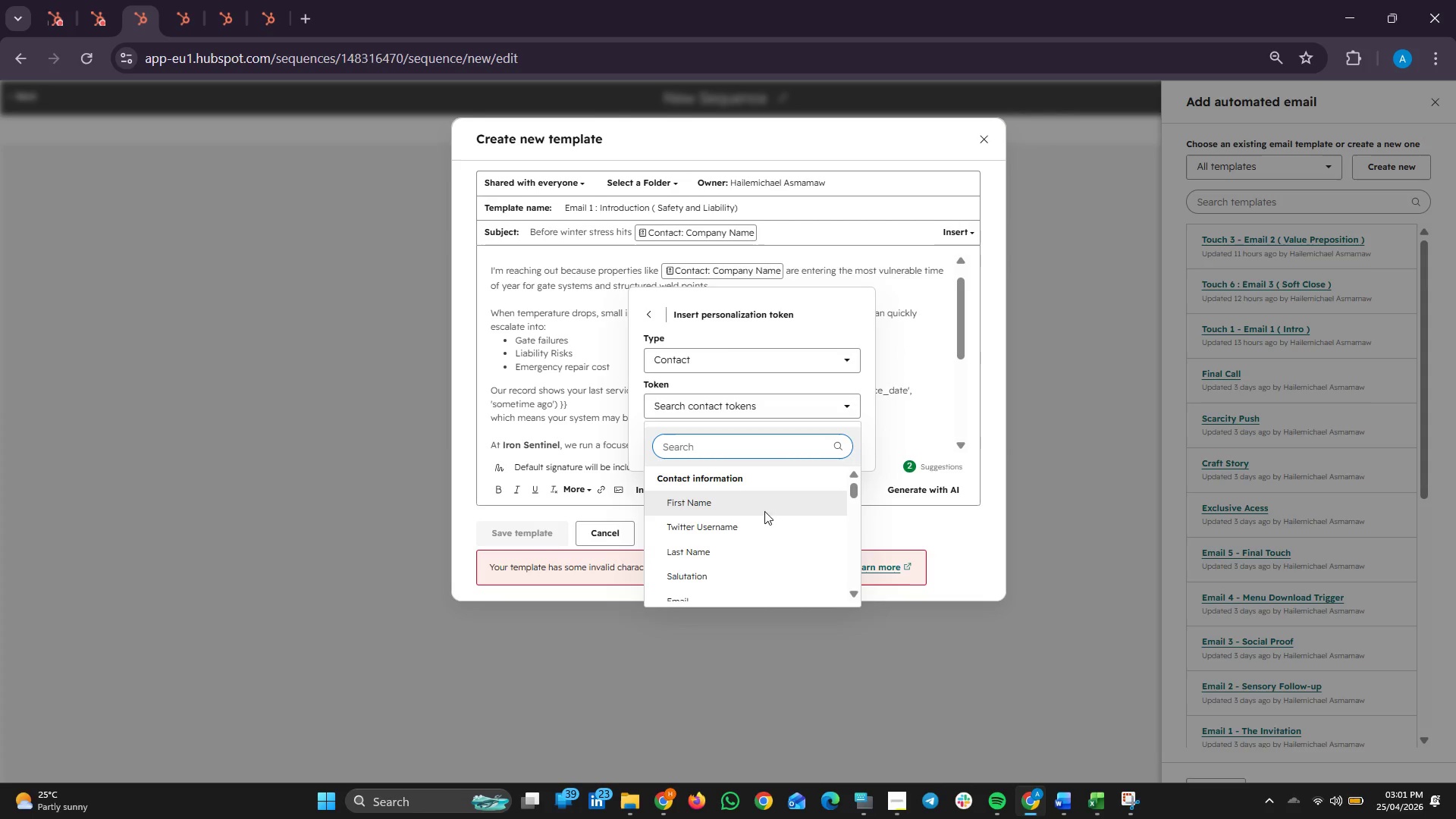 
left_click([719, 453])
 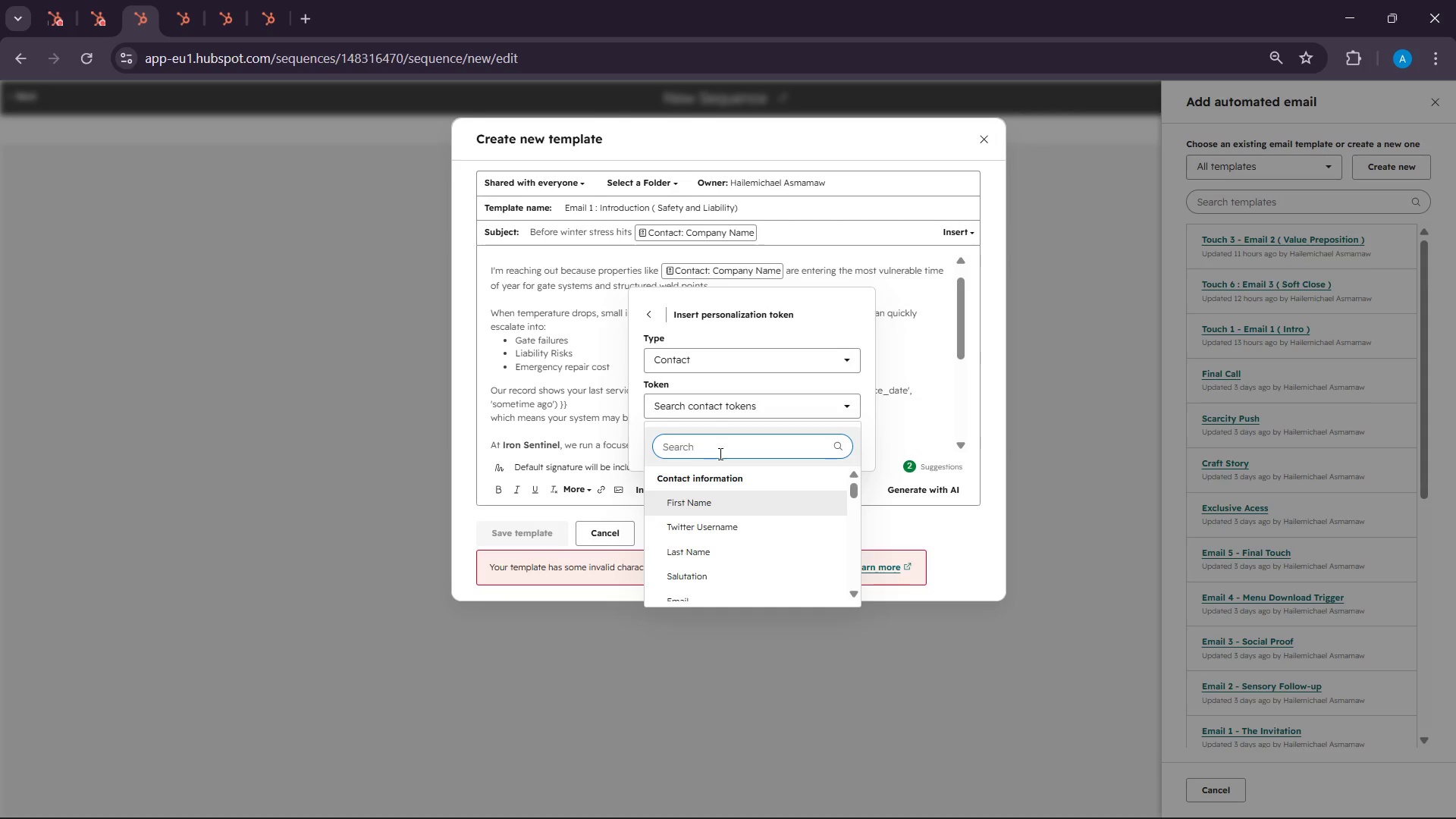 
wait(5.28)
 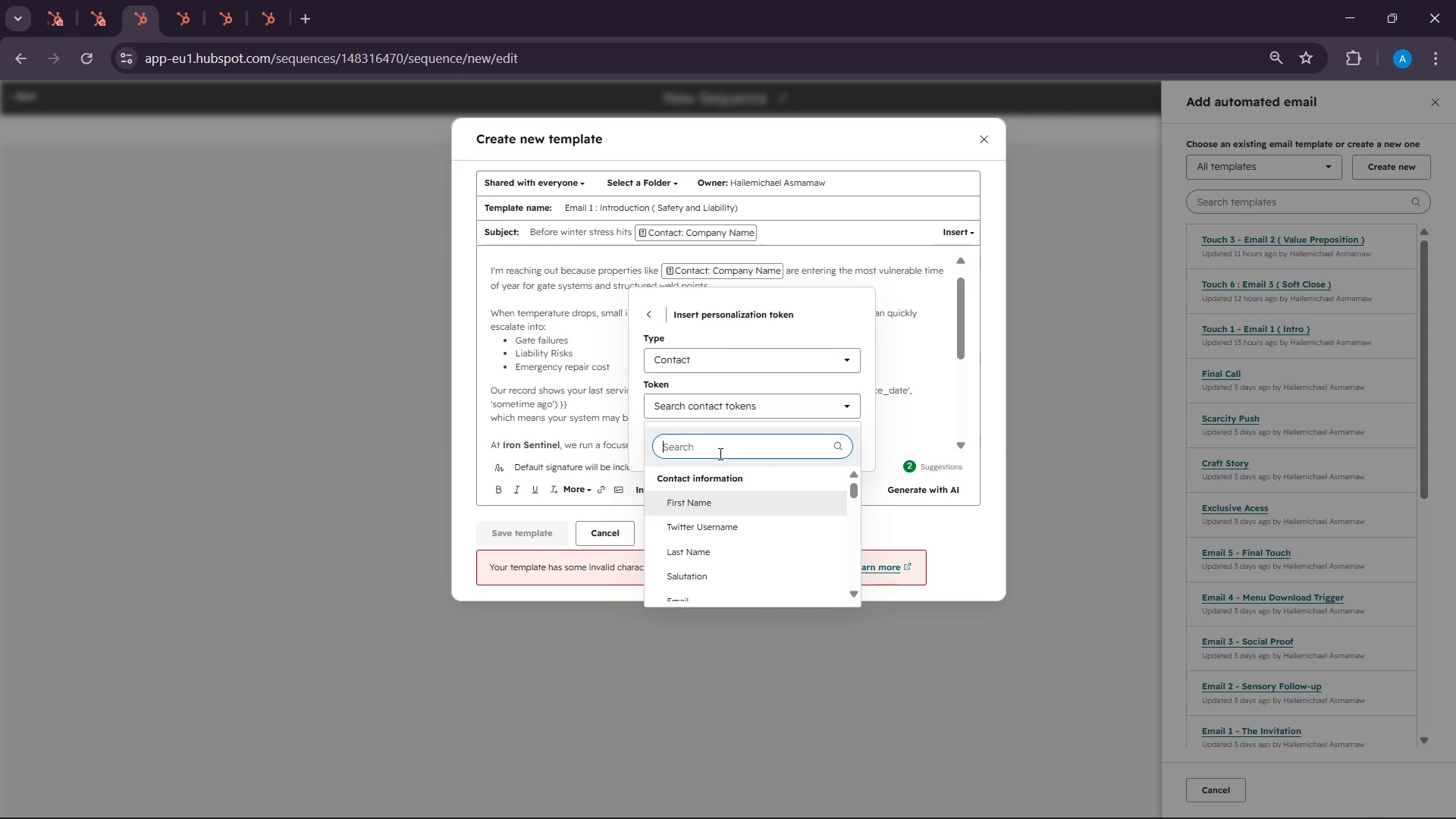 
type(last se)
 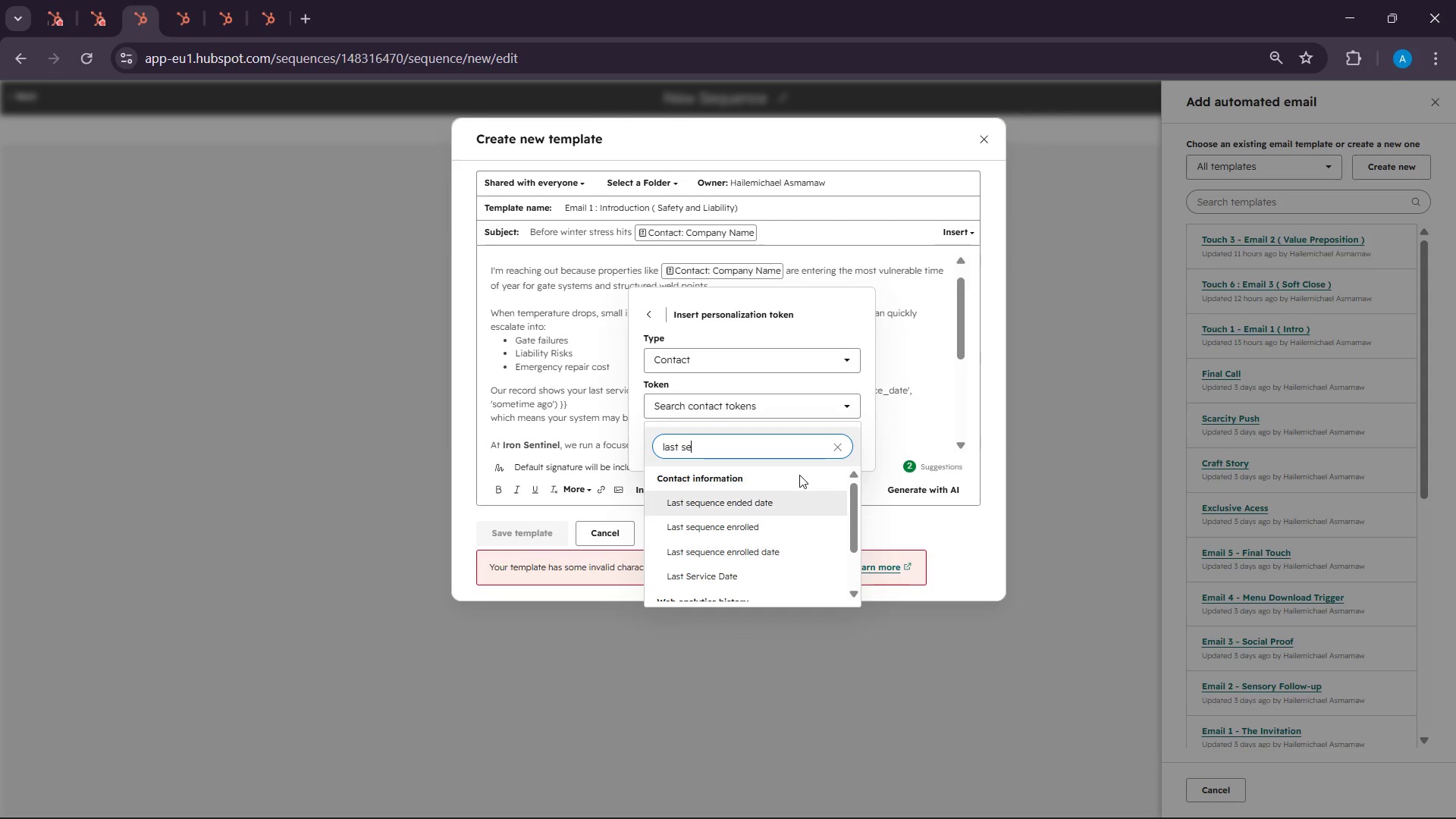 
hold_key(key=Backspace, duration=1.23)
 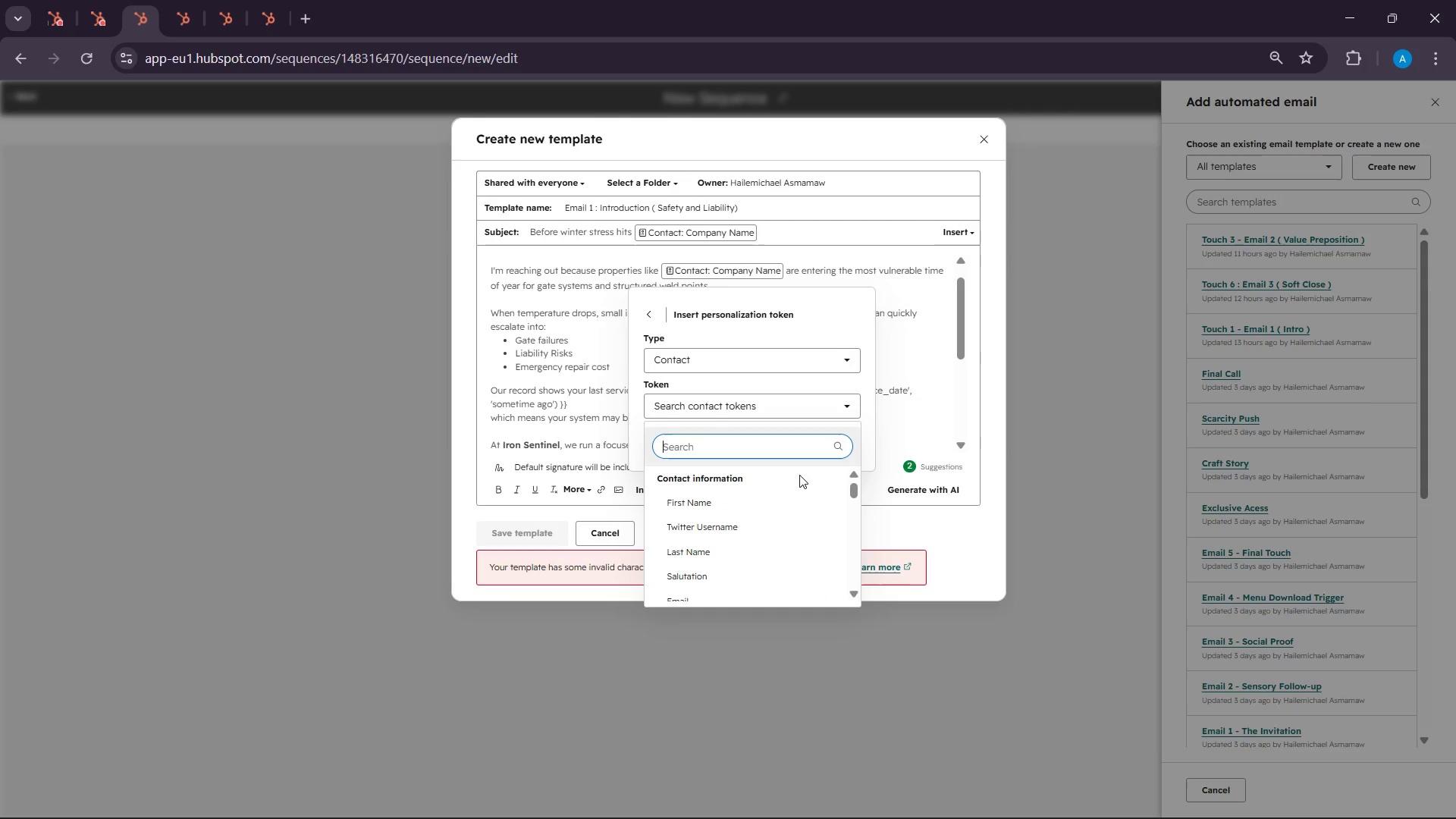 
key(Backspace)
key(Backspace)
key(Backspace)
type(ser)
 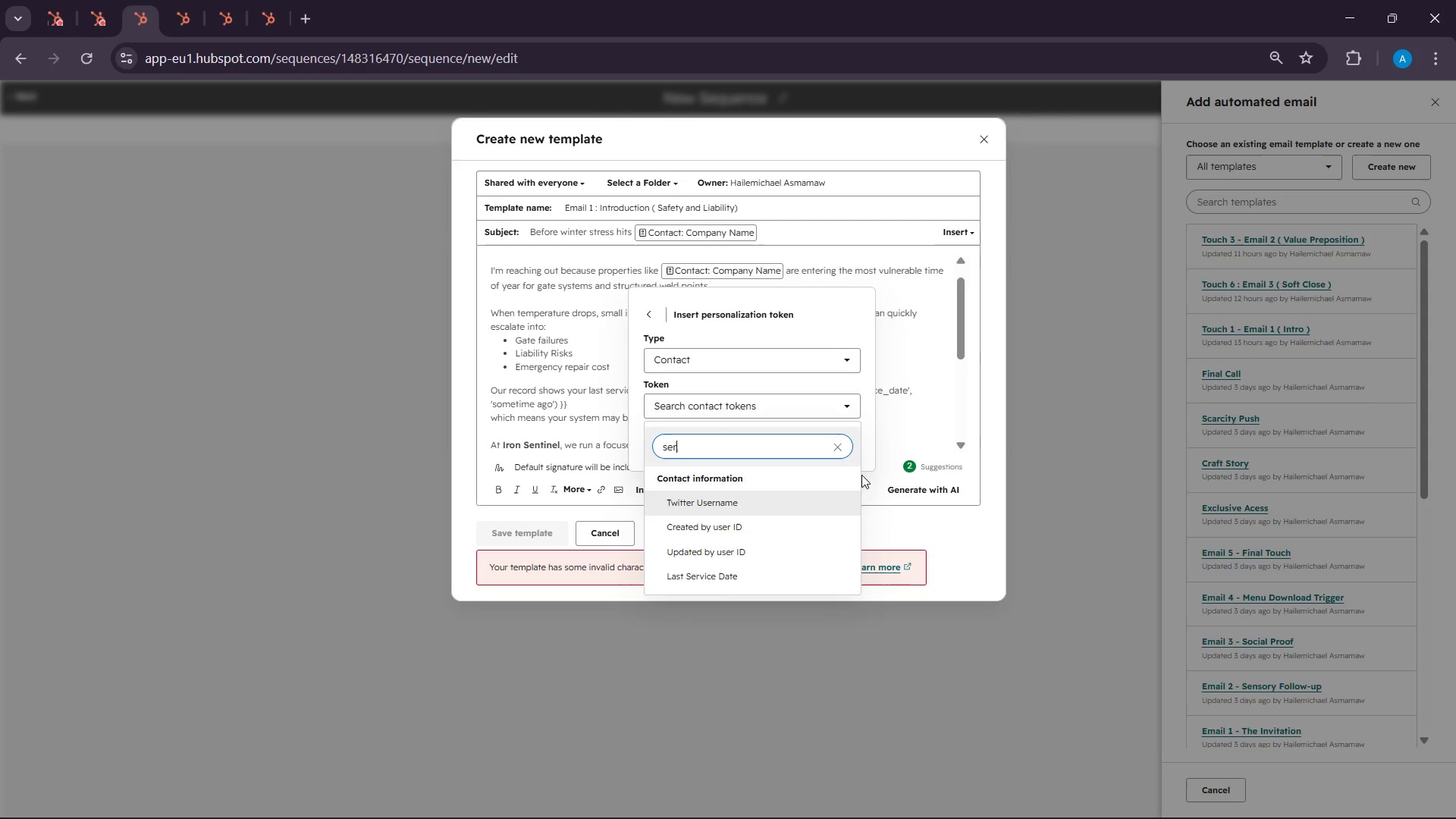 
scroll: coordinate [703, 515], scroll_direction: down, amount: 1.0
 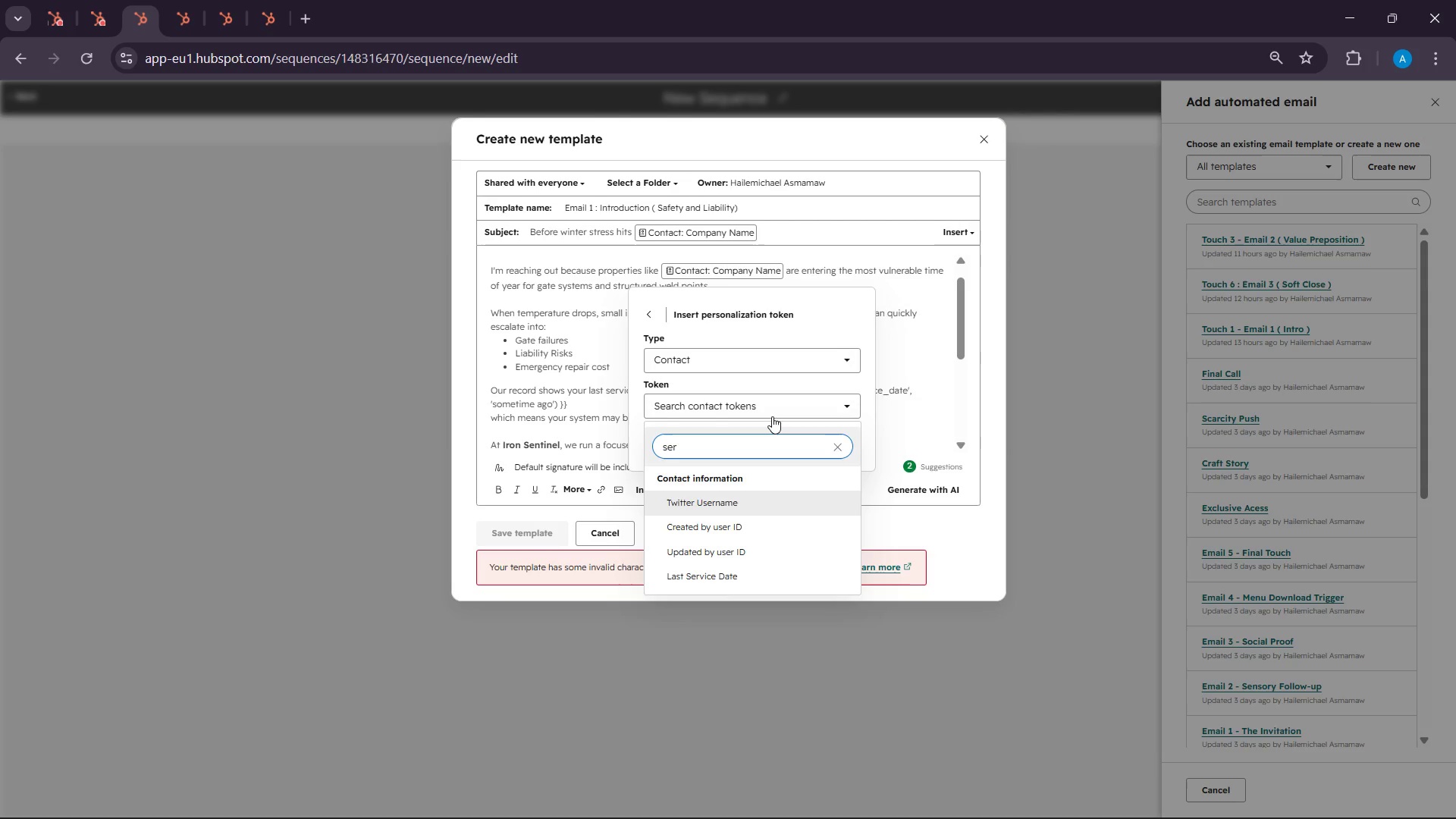 
type(vi)
 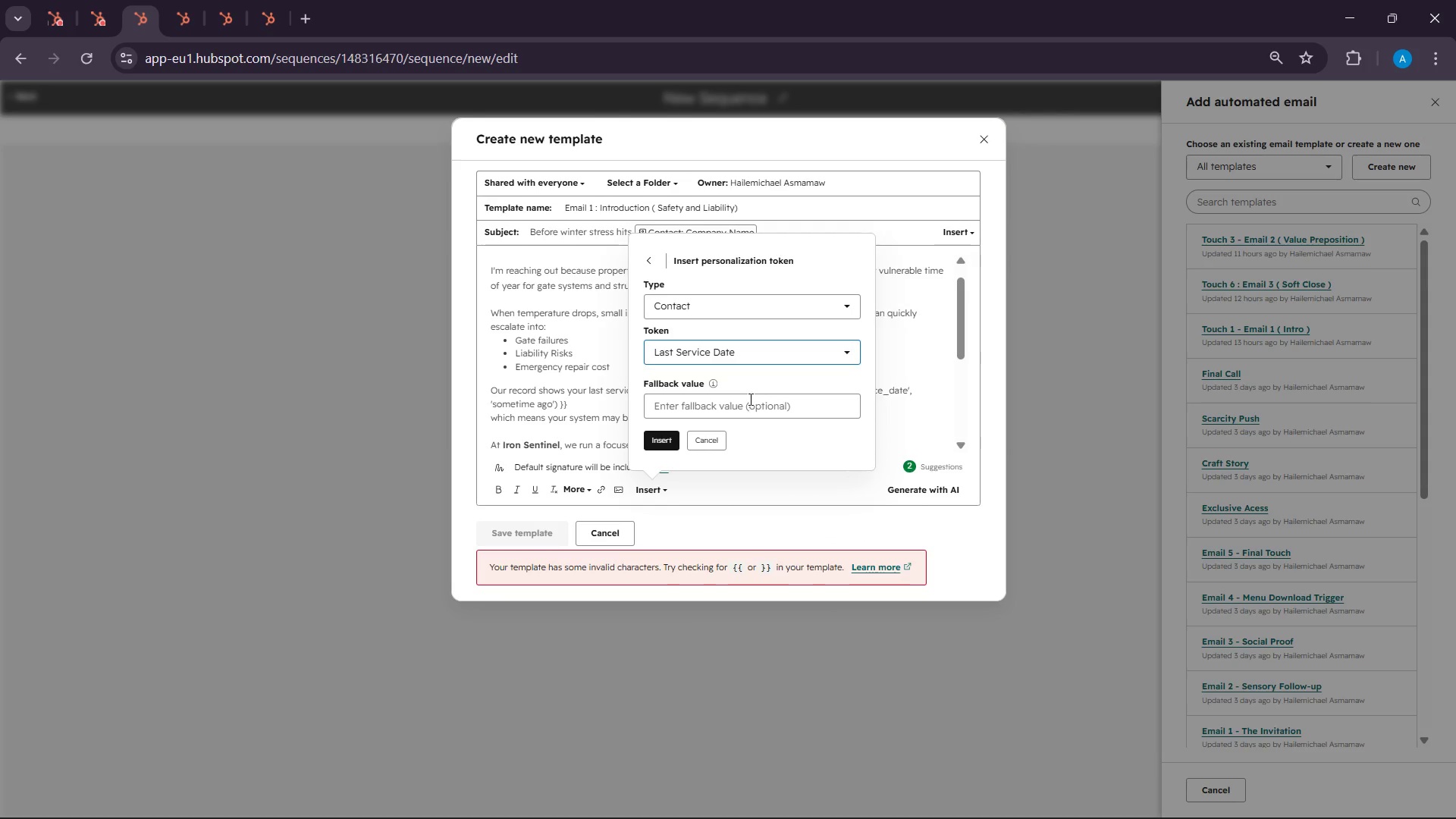 
left_click([675, 439])
 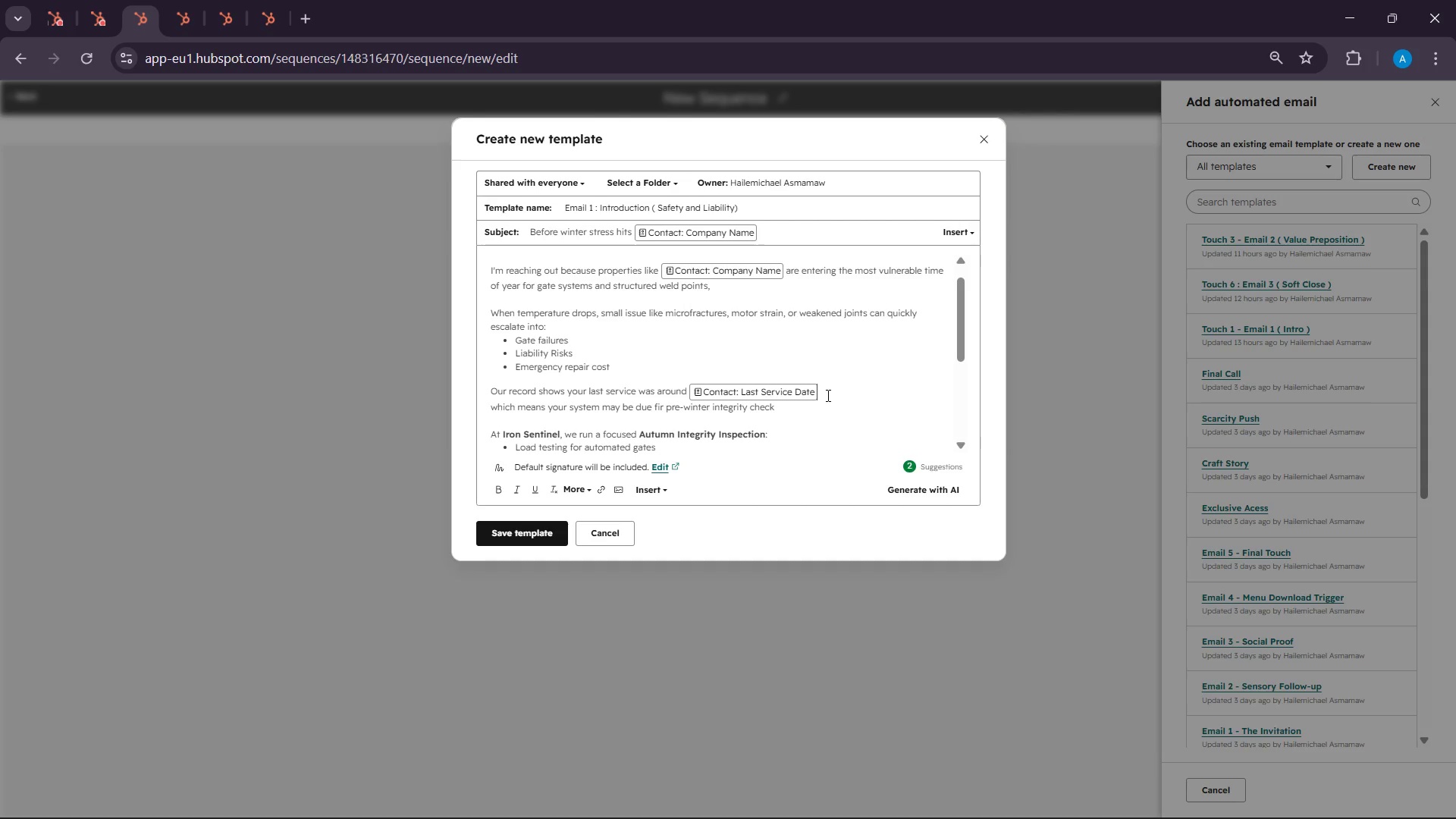 
key(Delete)
 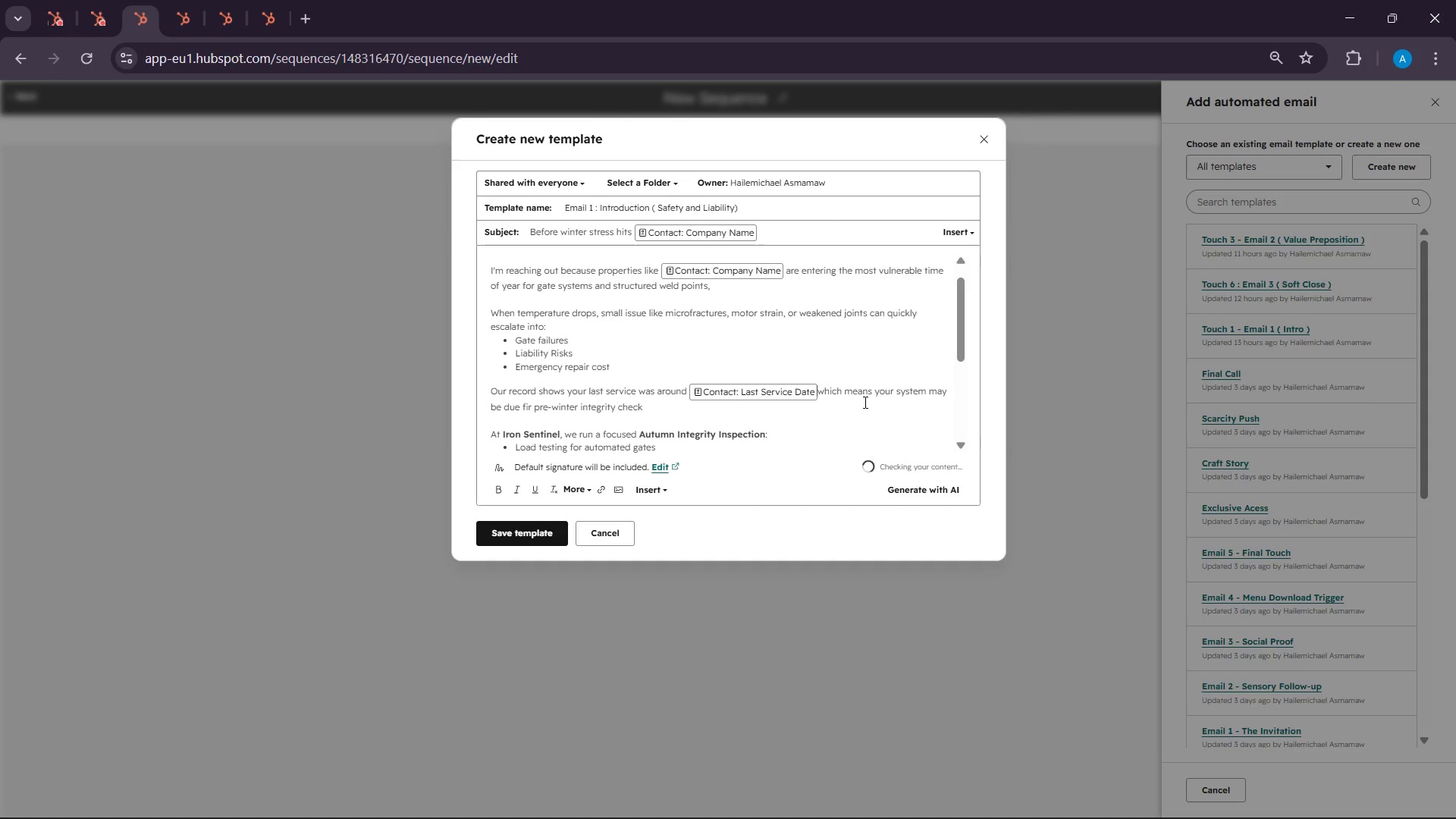 
key(Space)
 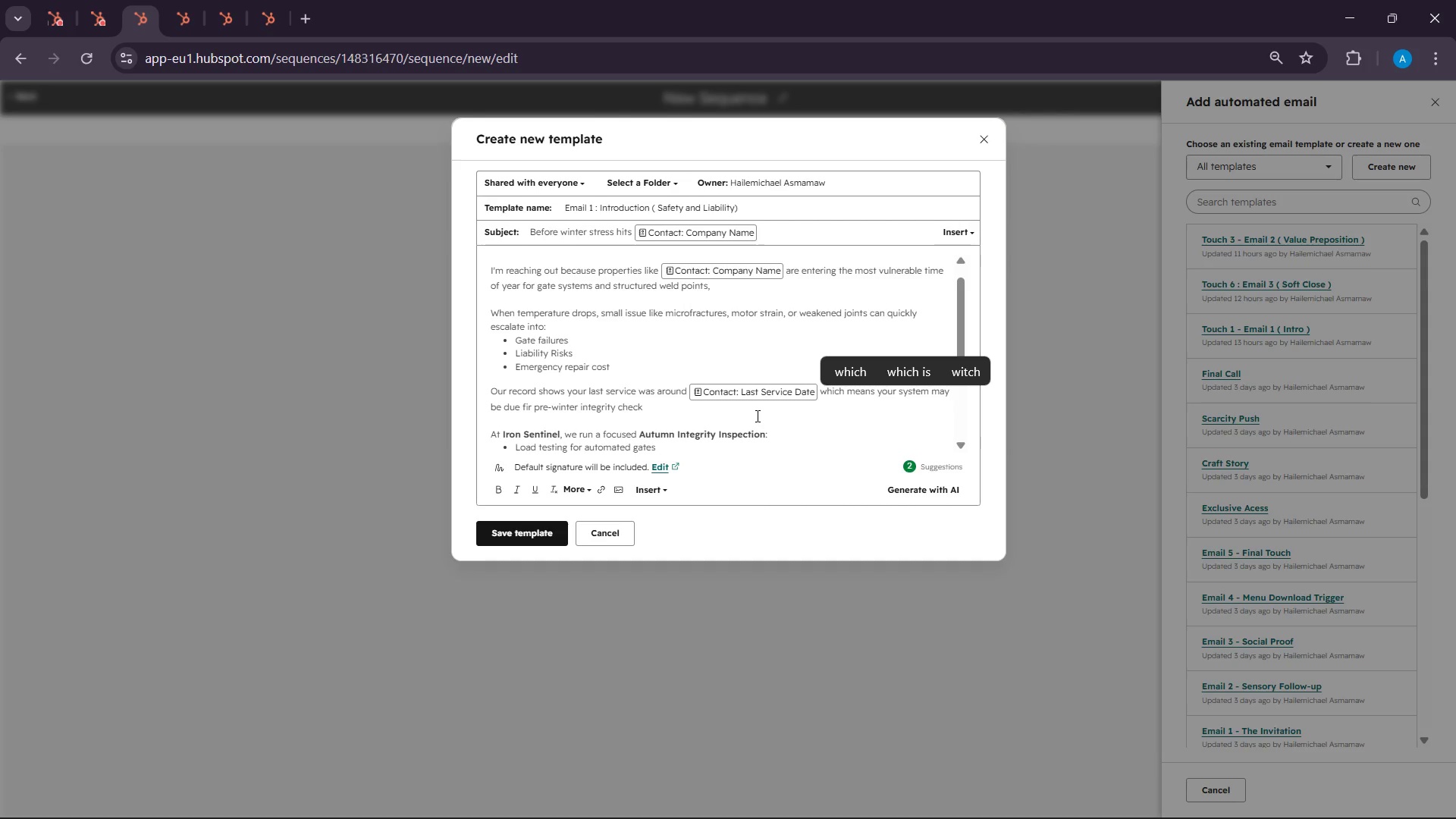 
scroll: coordinate [698, 385], scroll_direction: down, amount: 7.0
 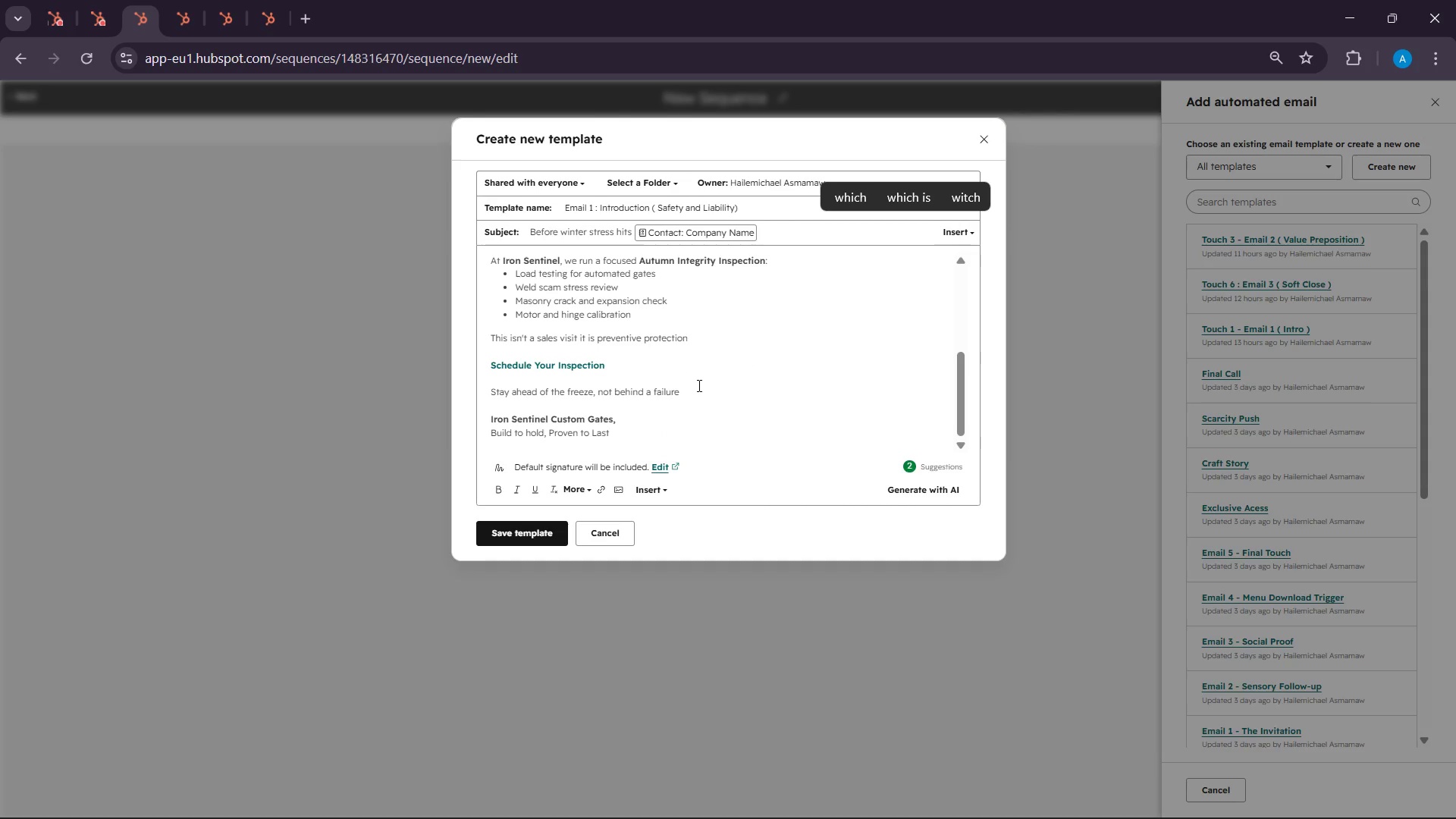 
scroll: coordinate [698, 385], scroll_direction: up, amount: 12.0
 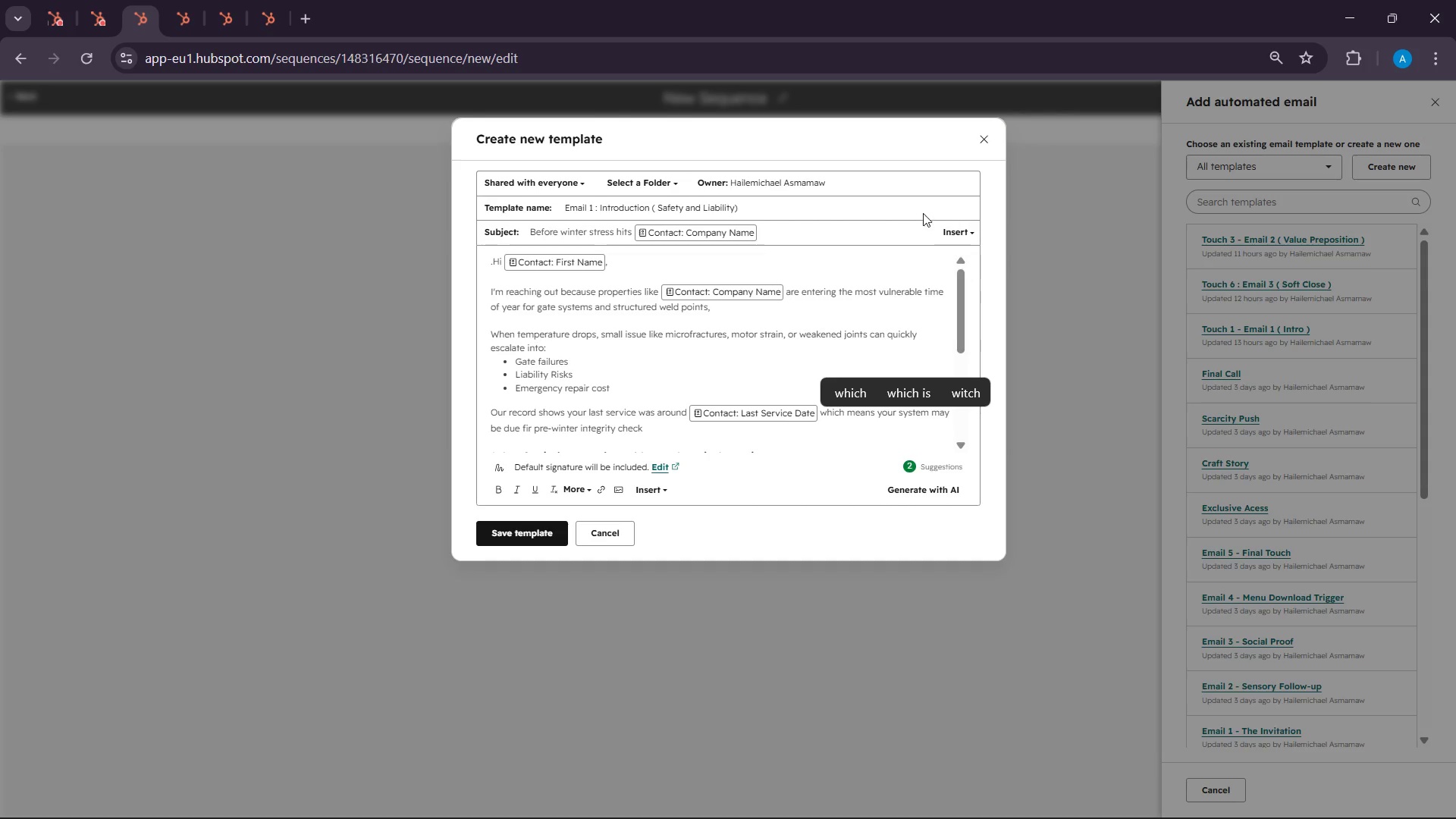 
wait(24.66)
 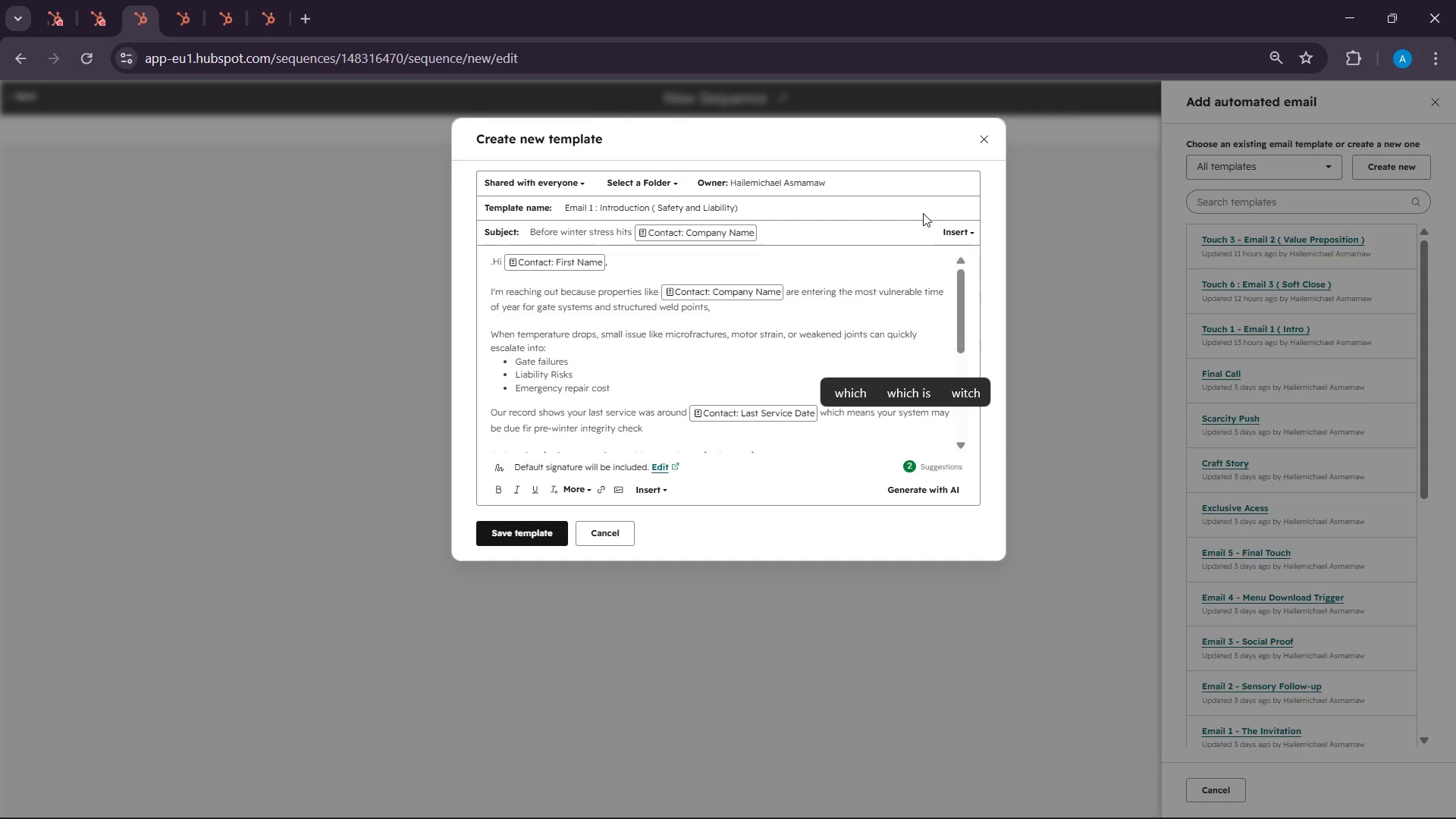 
left_click([551, 533])
 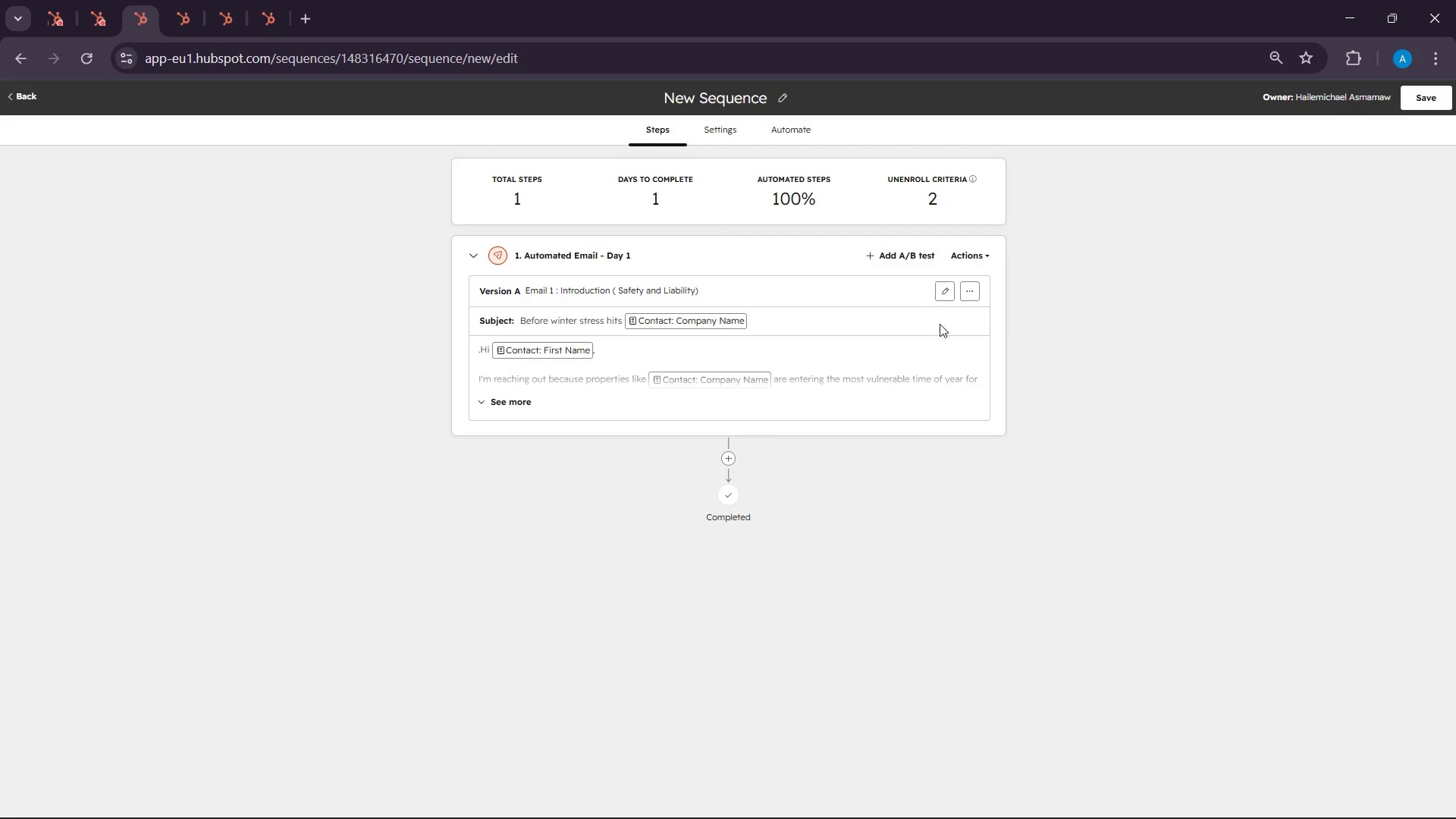 
left_click([724, 461])
 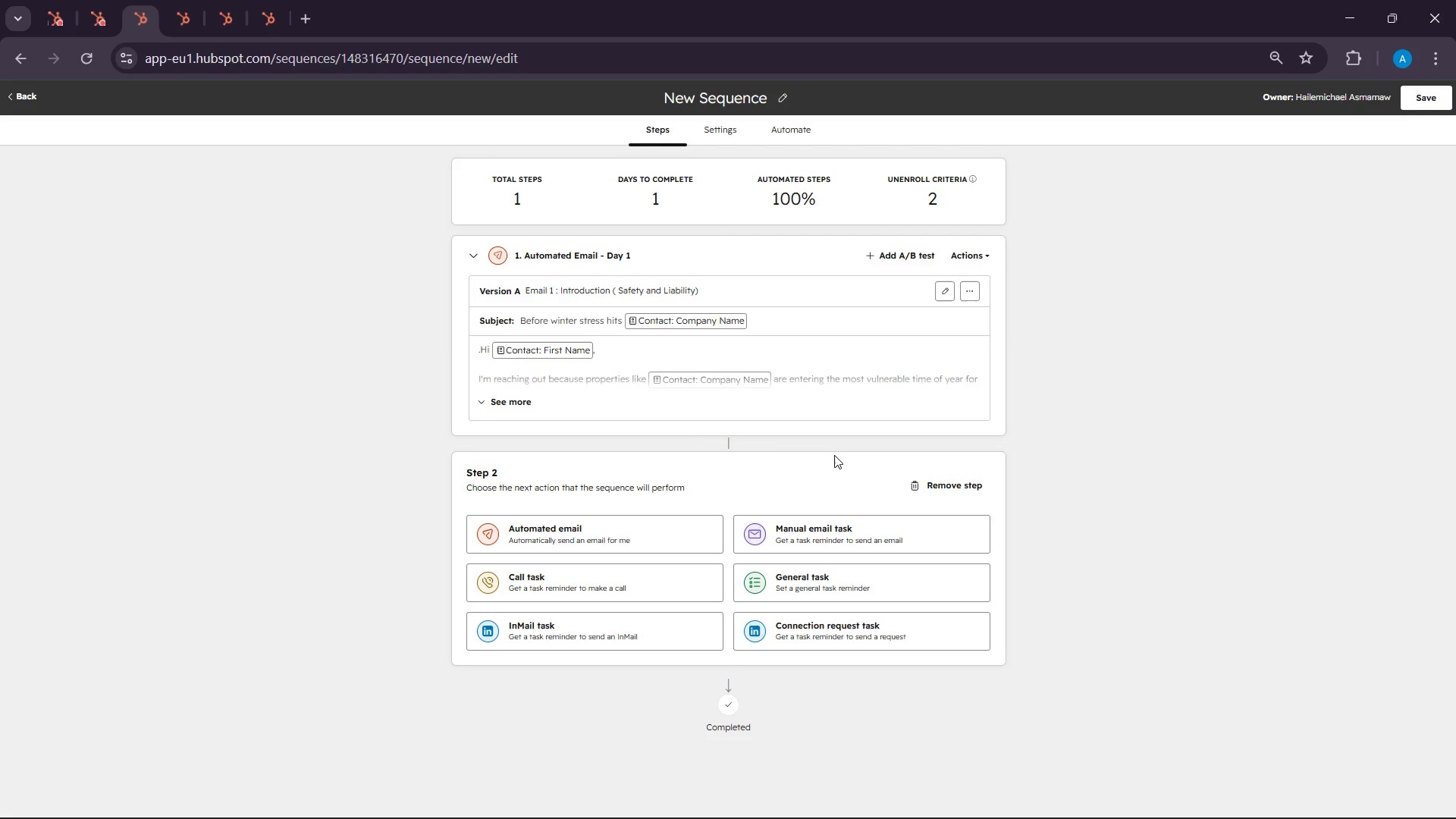 
scroll: coordinate [843, 457], scroll_direction: down, amount: 1.0
 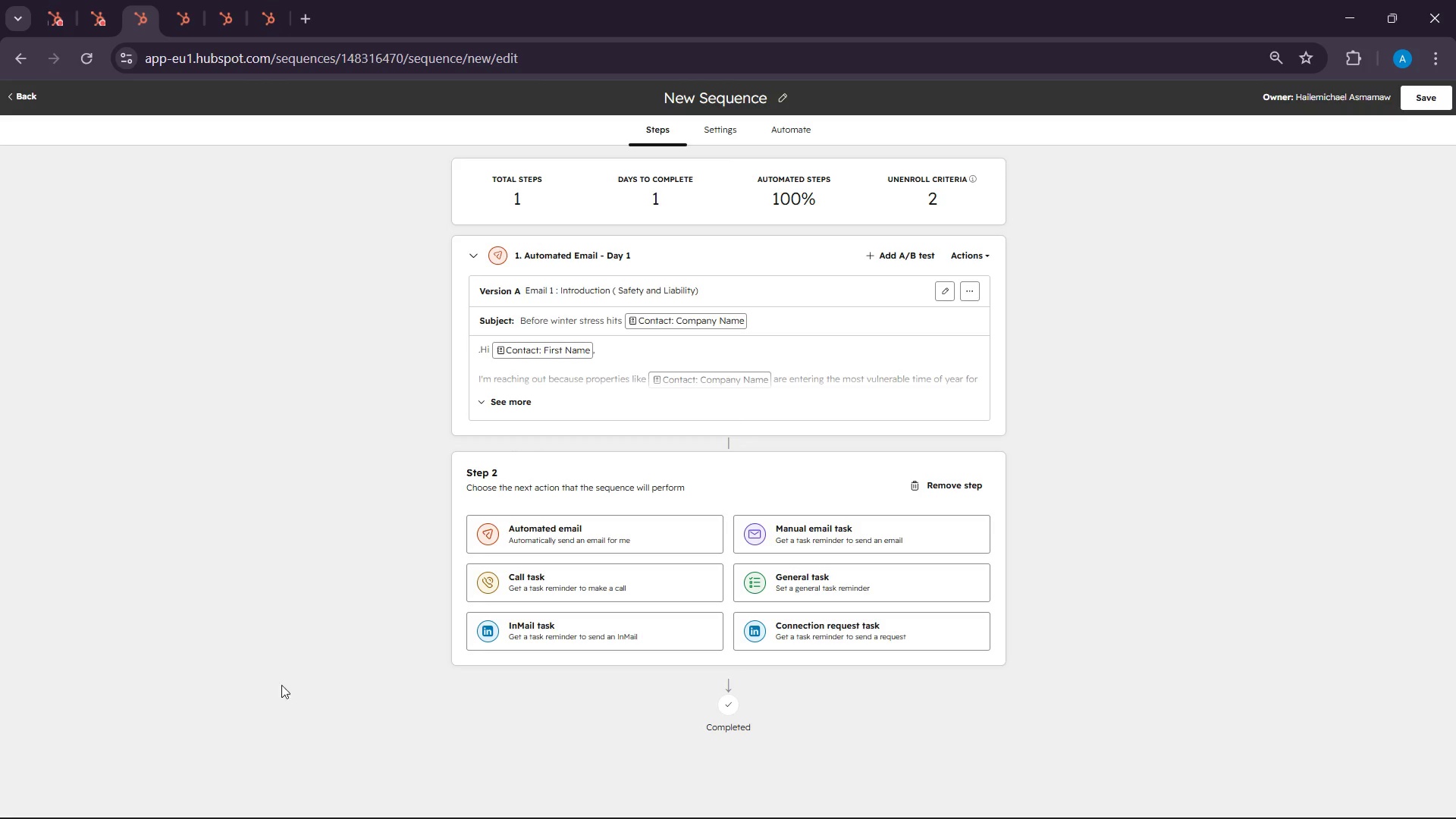 
wait(20.84)
 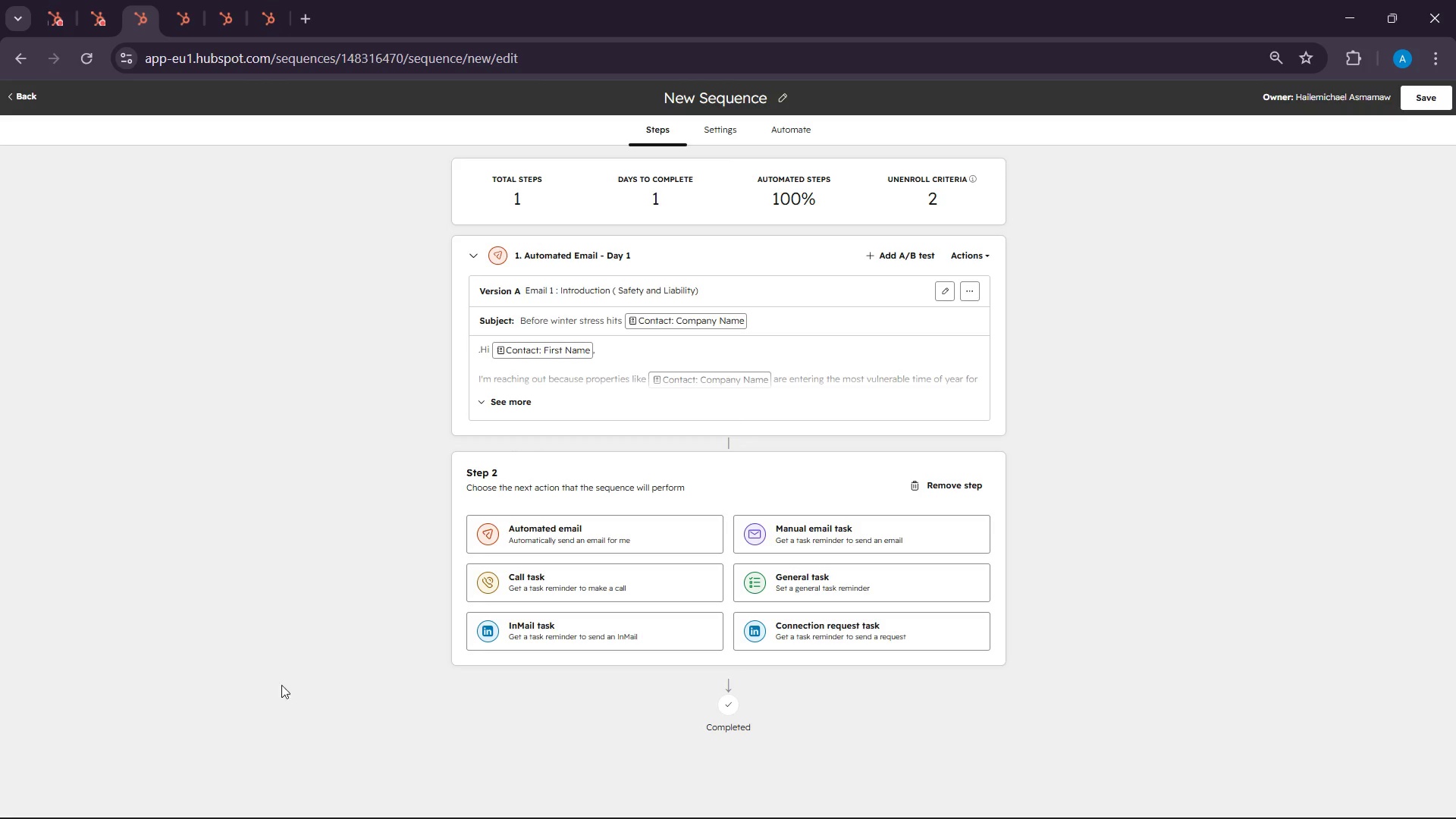 
left_click([528, 528])
 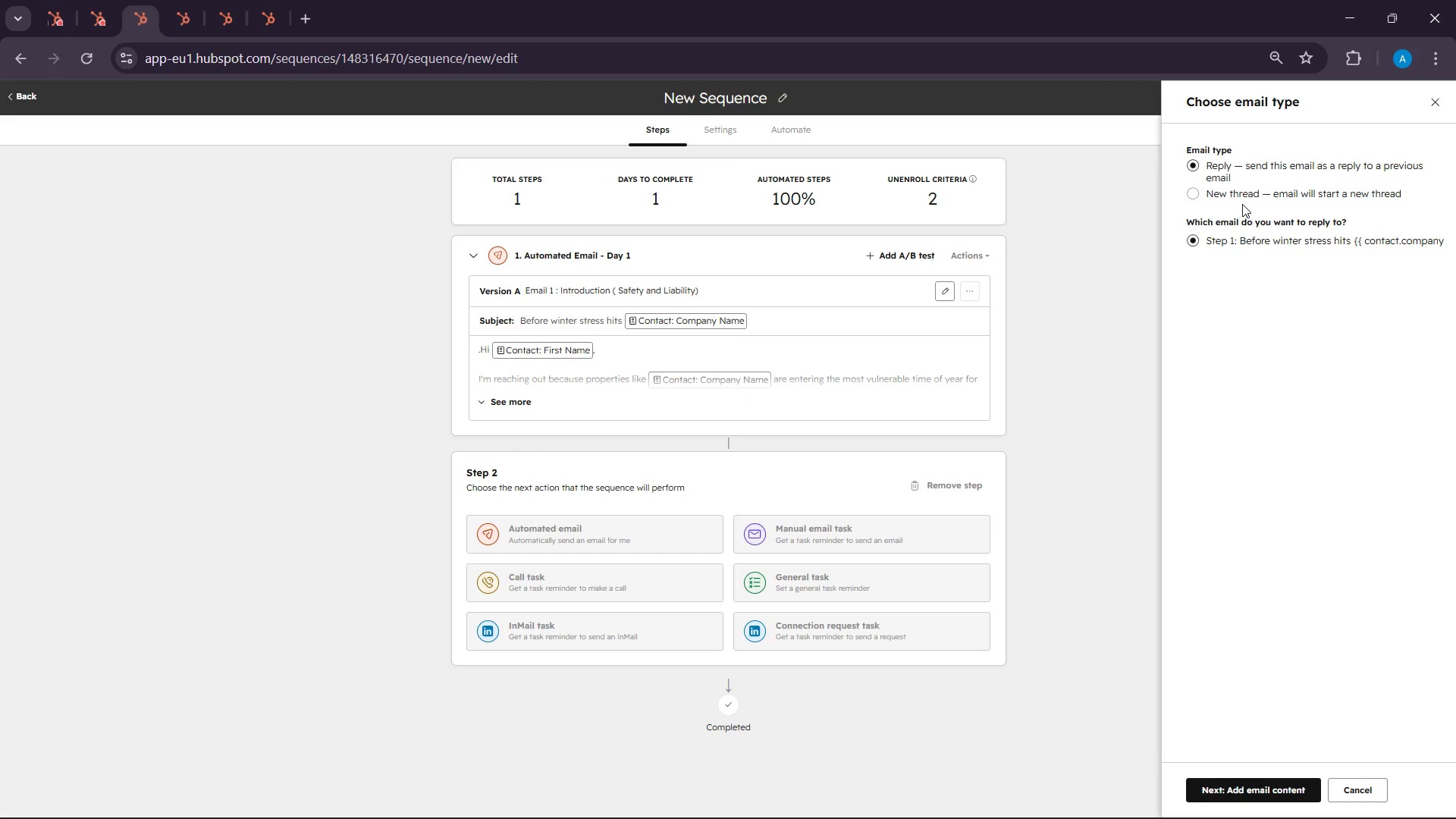 
left_click([1243, 193])
 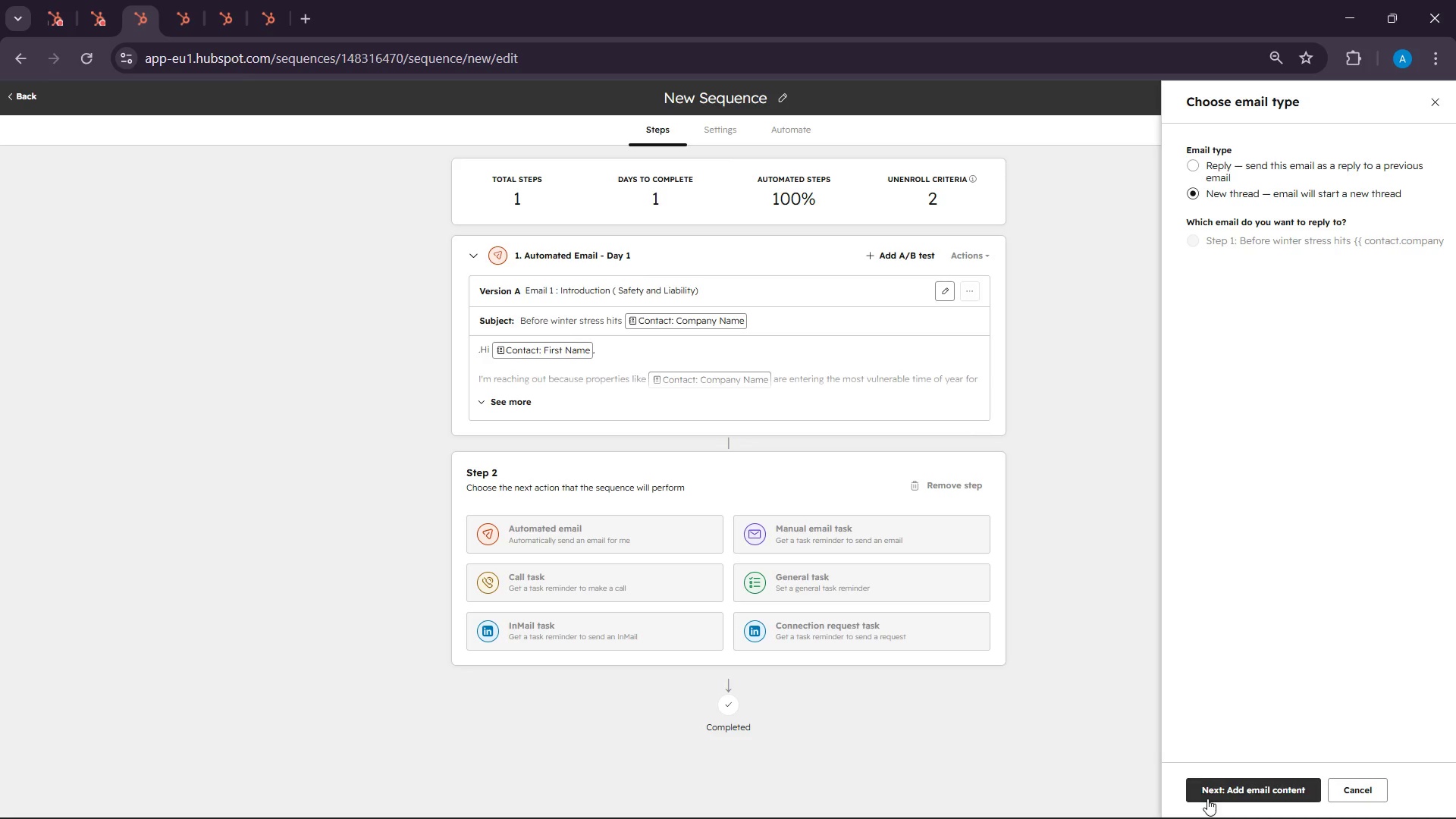 
left_click([1263, 781])
 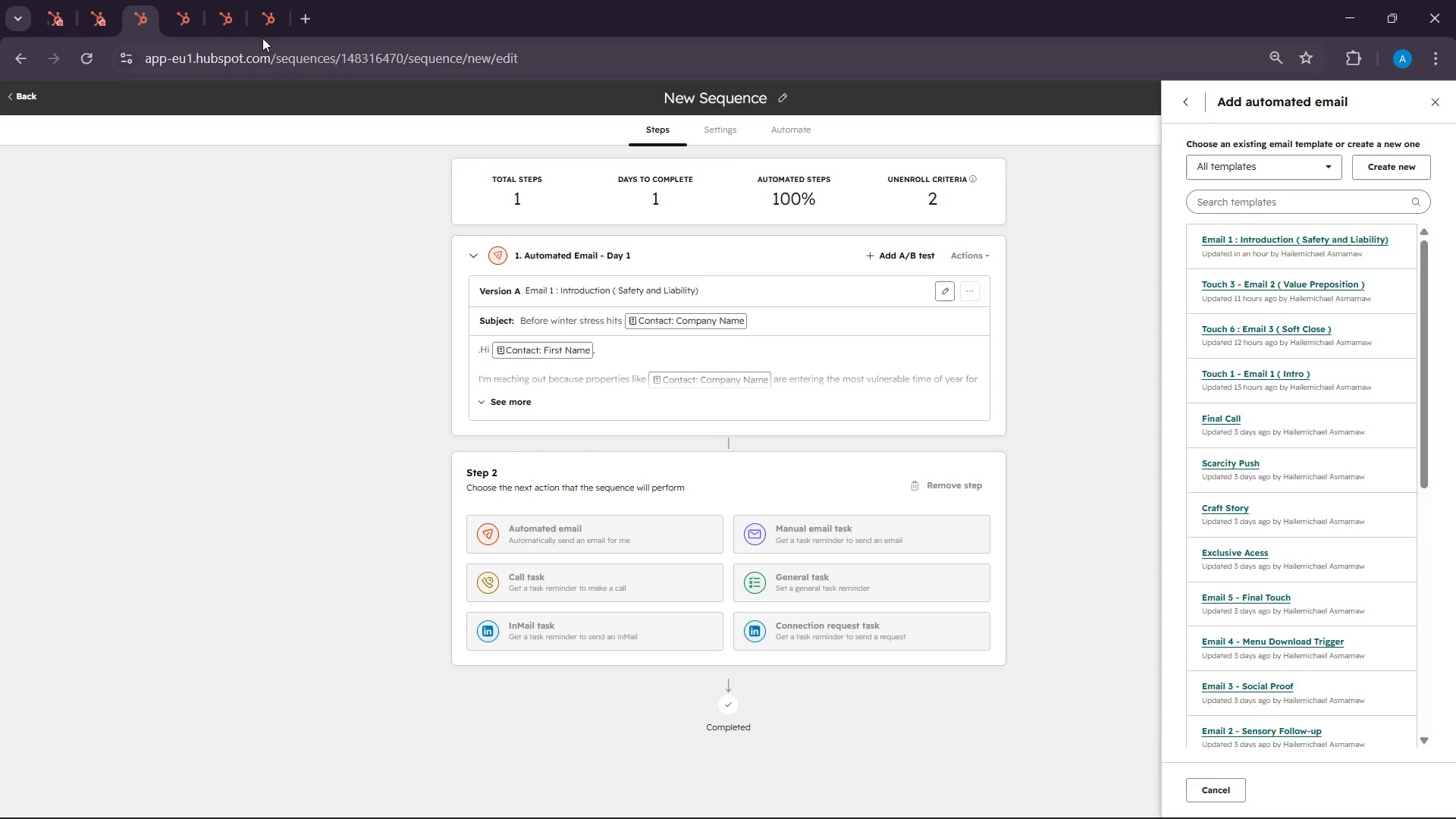 
left_click([174, 0])
 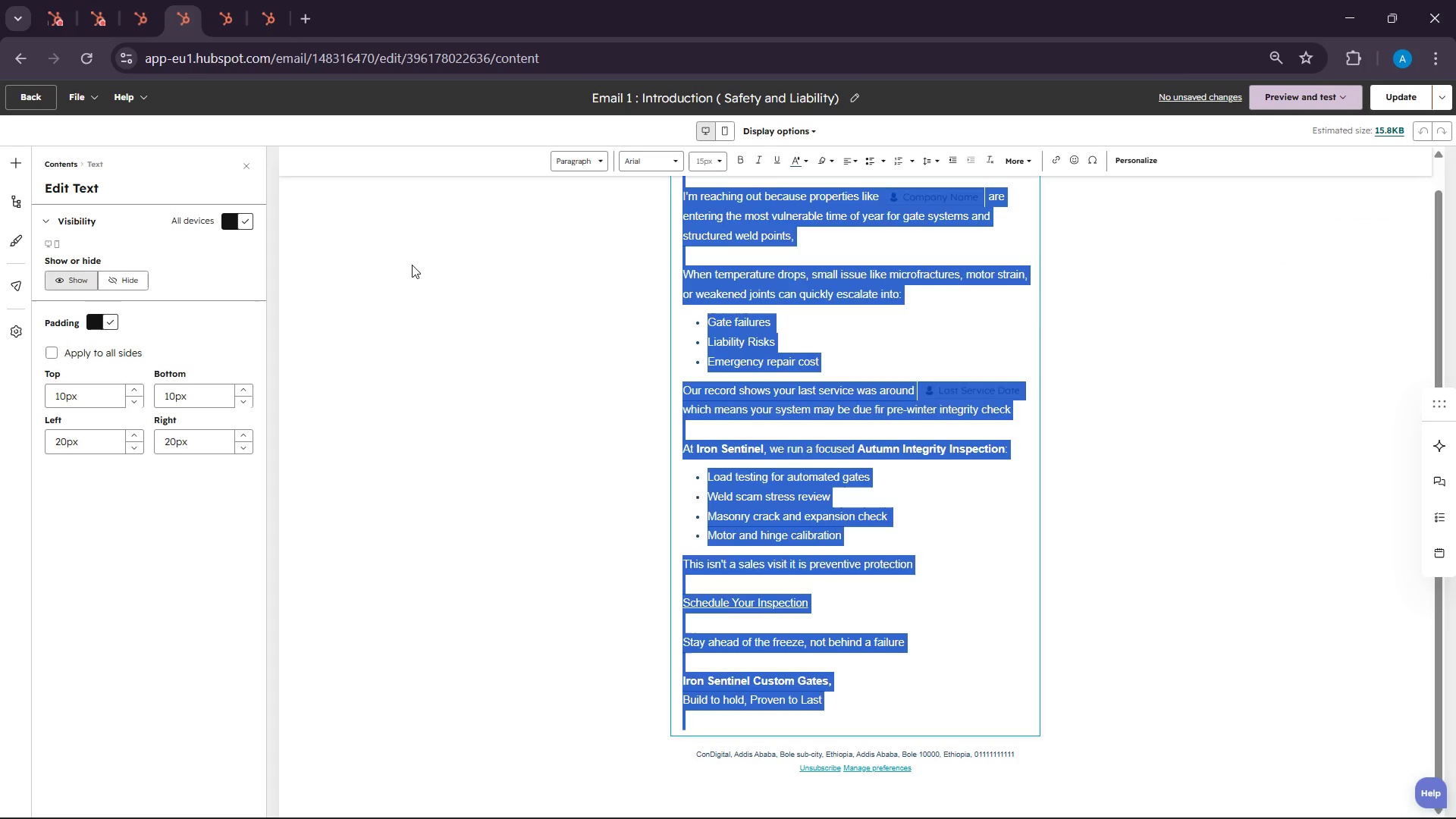 
left_click([421, 347])
 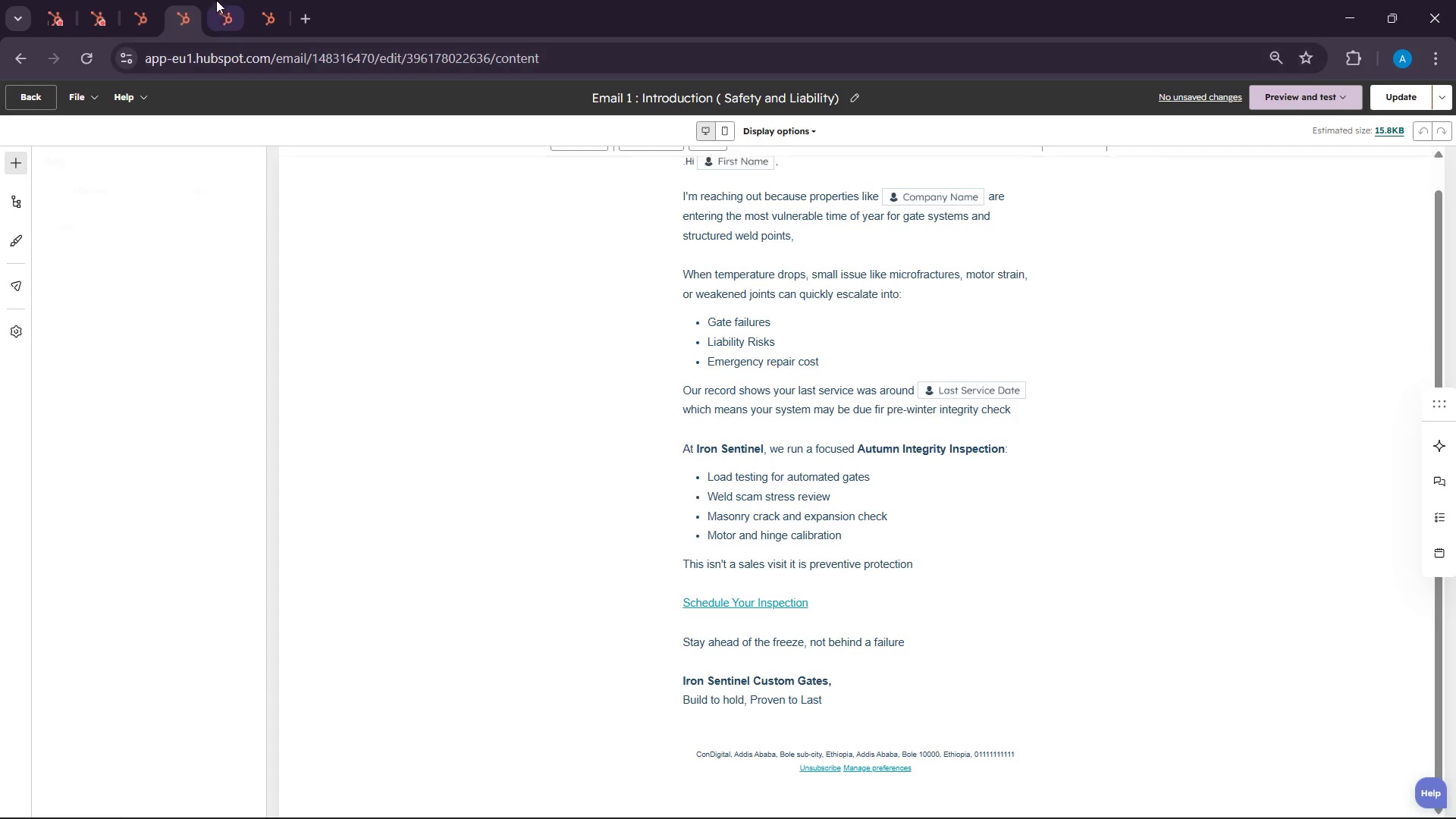 
left_click([210, 0])
 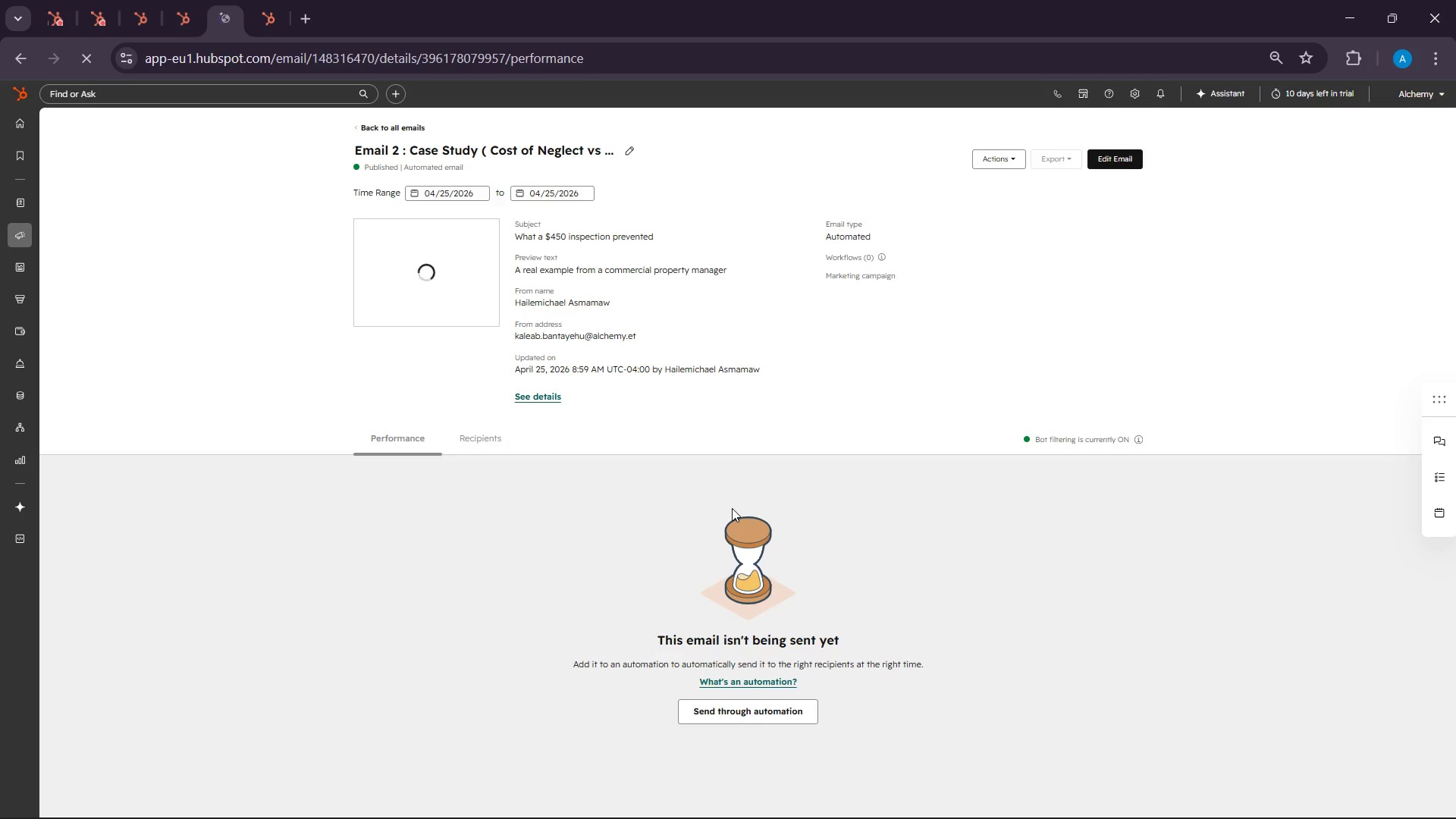 
wait(13.09)
 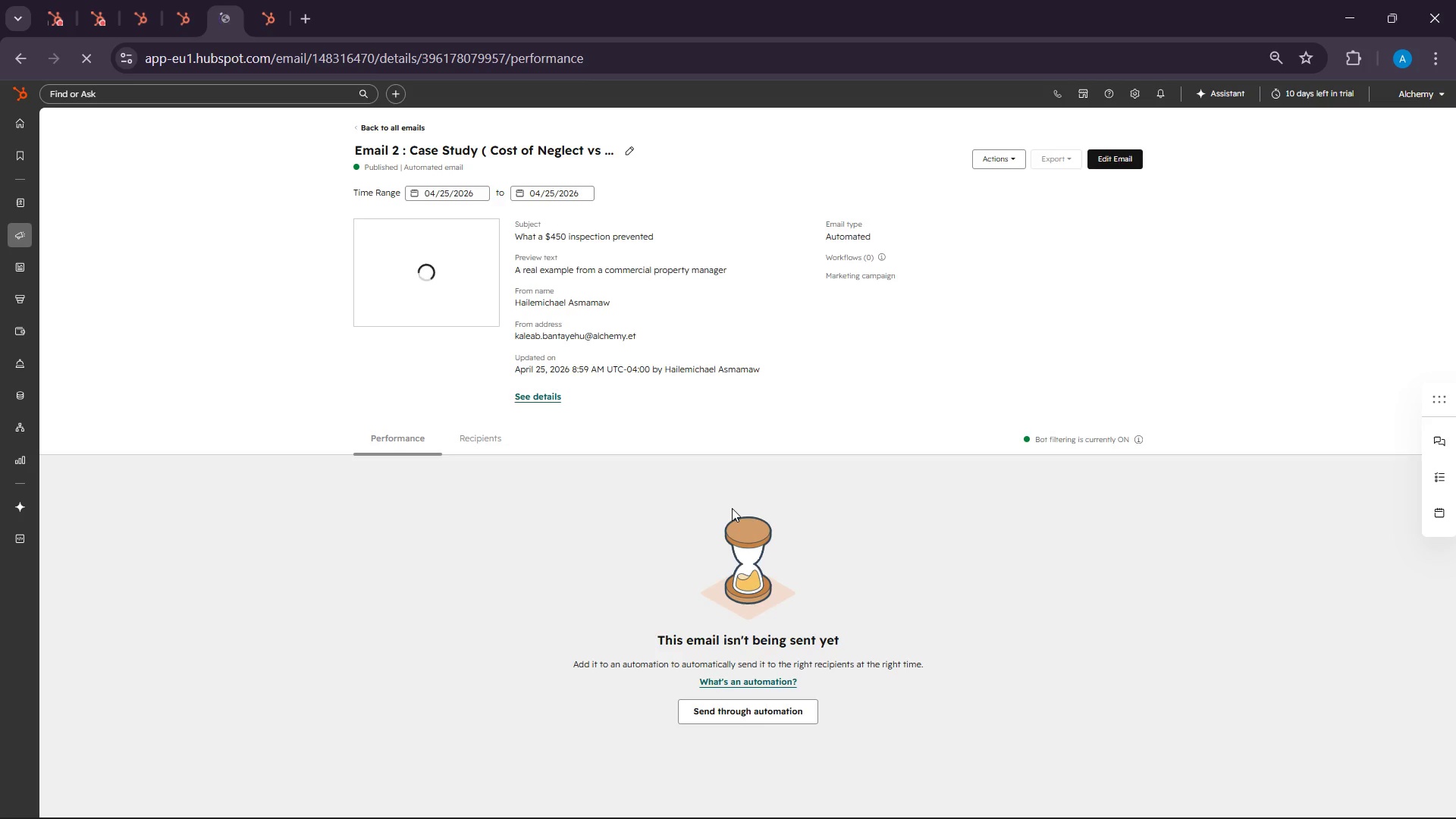 
left_click([1119, 156])
 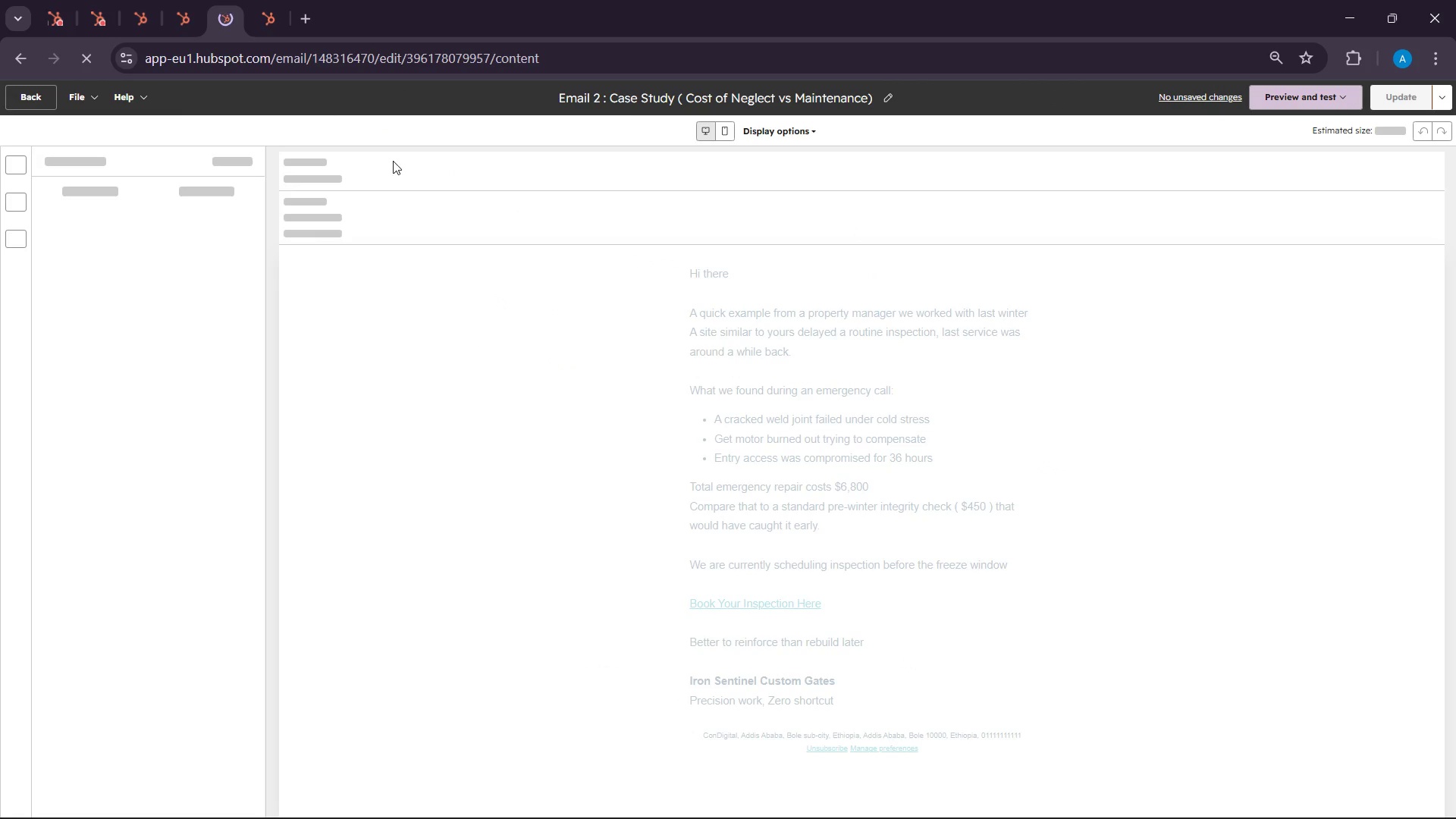 
double_click([704, 87])
 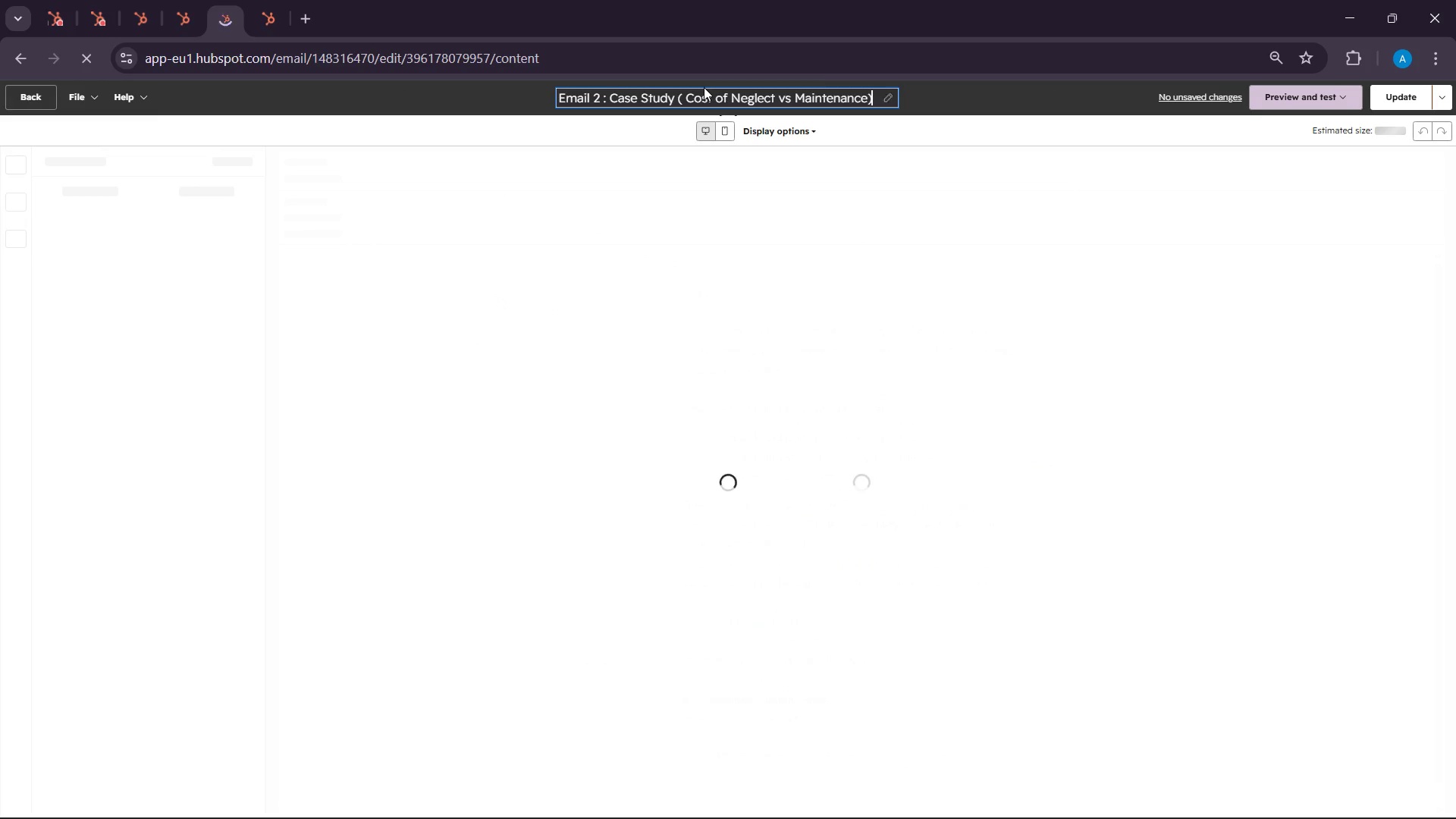 
triple_click([704, 87])
 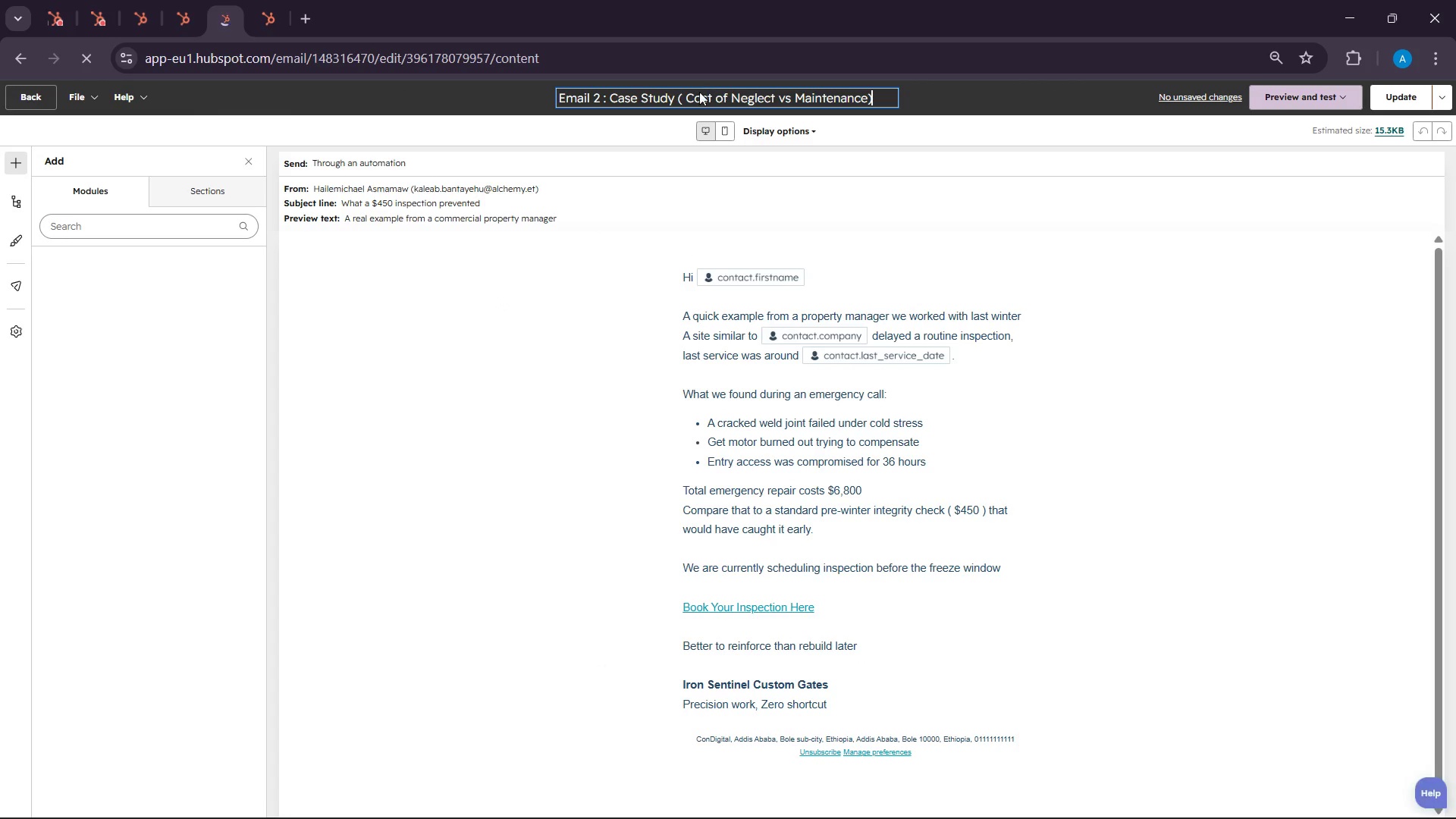 
double_click([698, 94])
 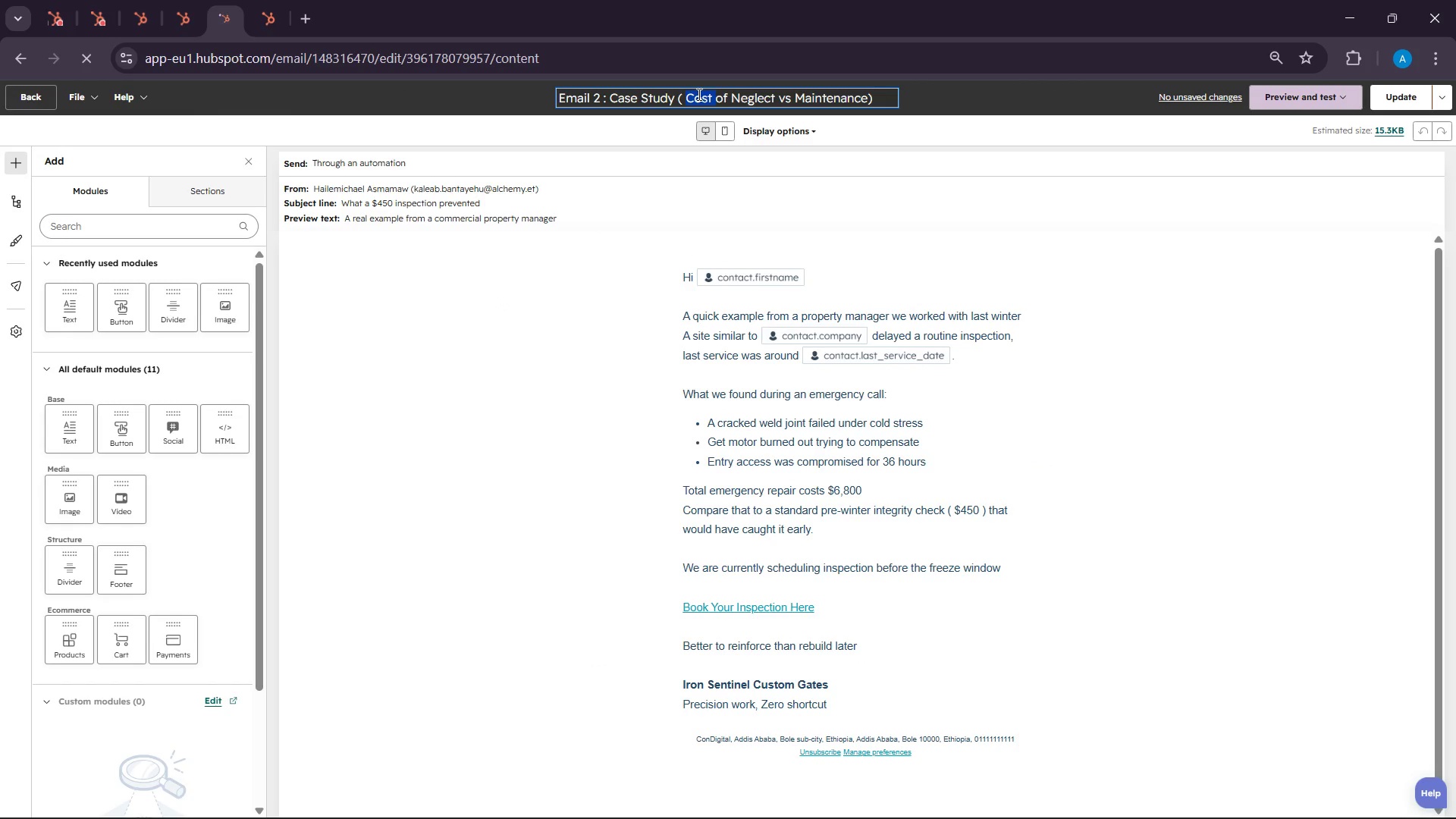 
triple_click([698, 94])
 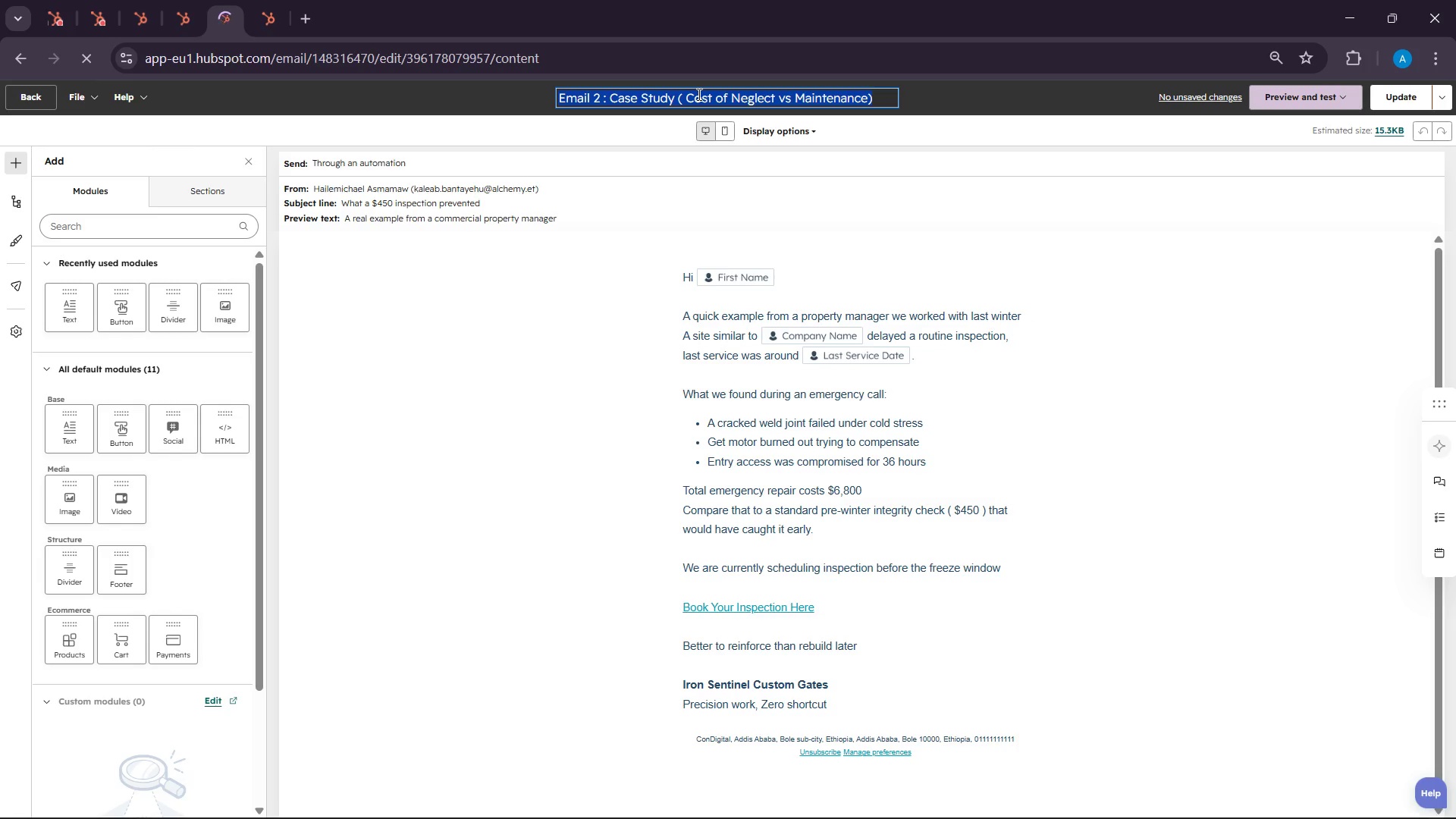 
key(Control+C)
 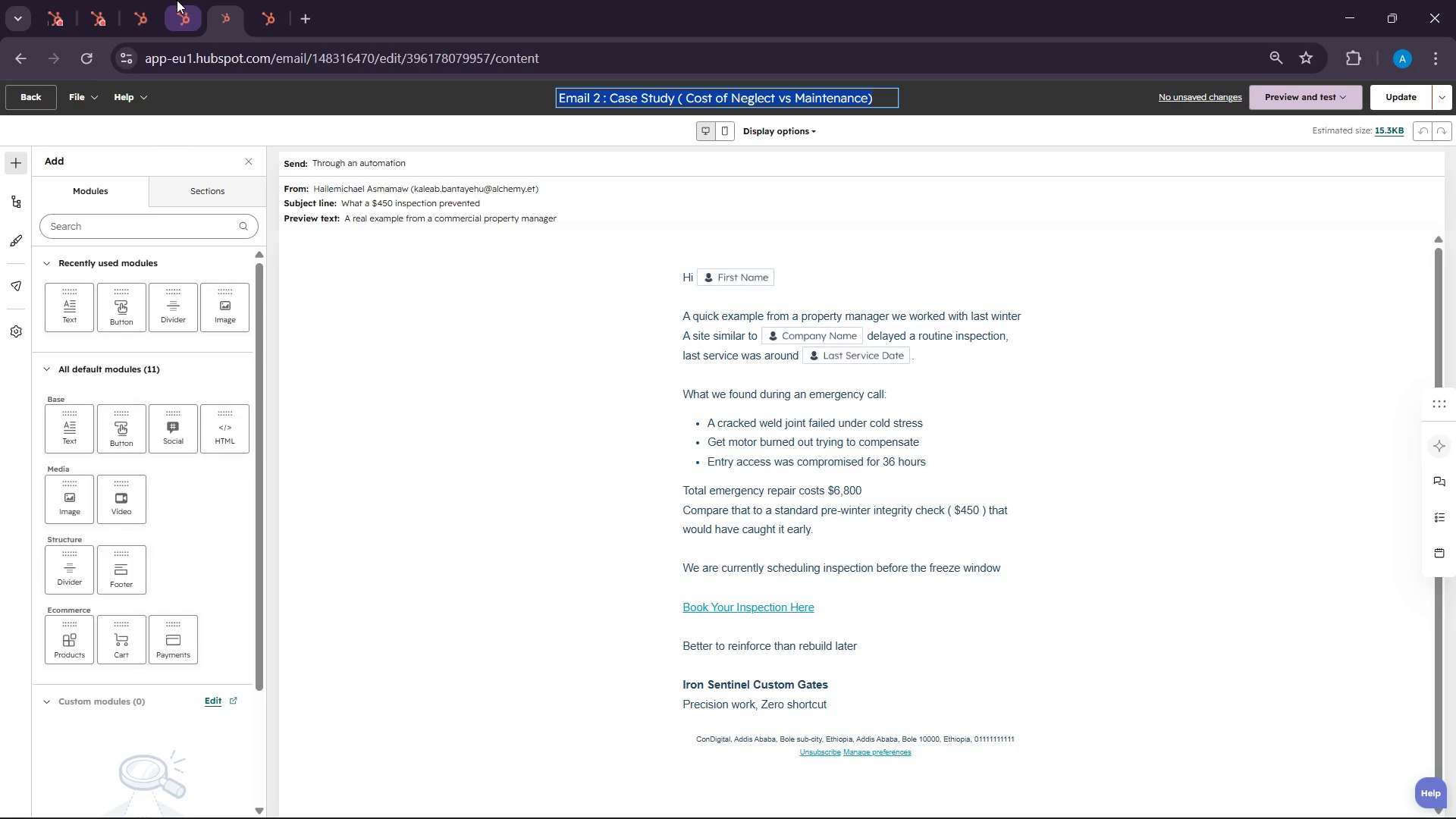 
left_click([176, 0])
 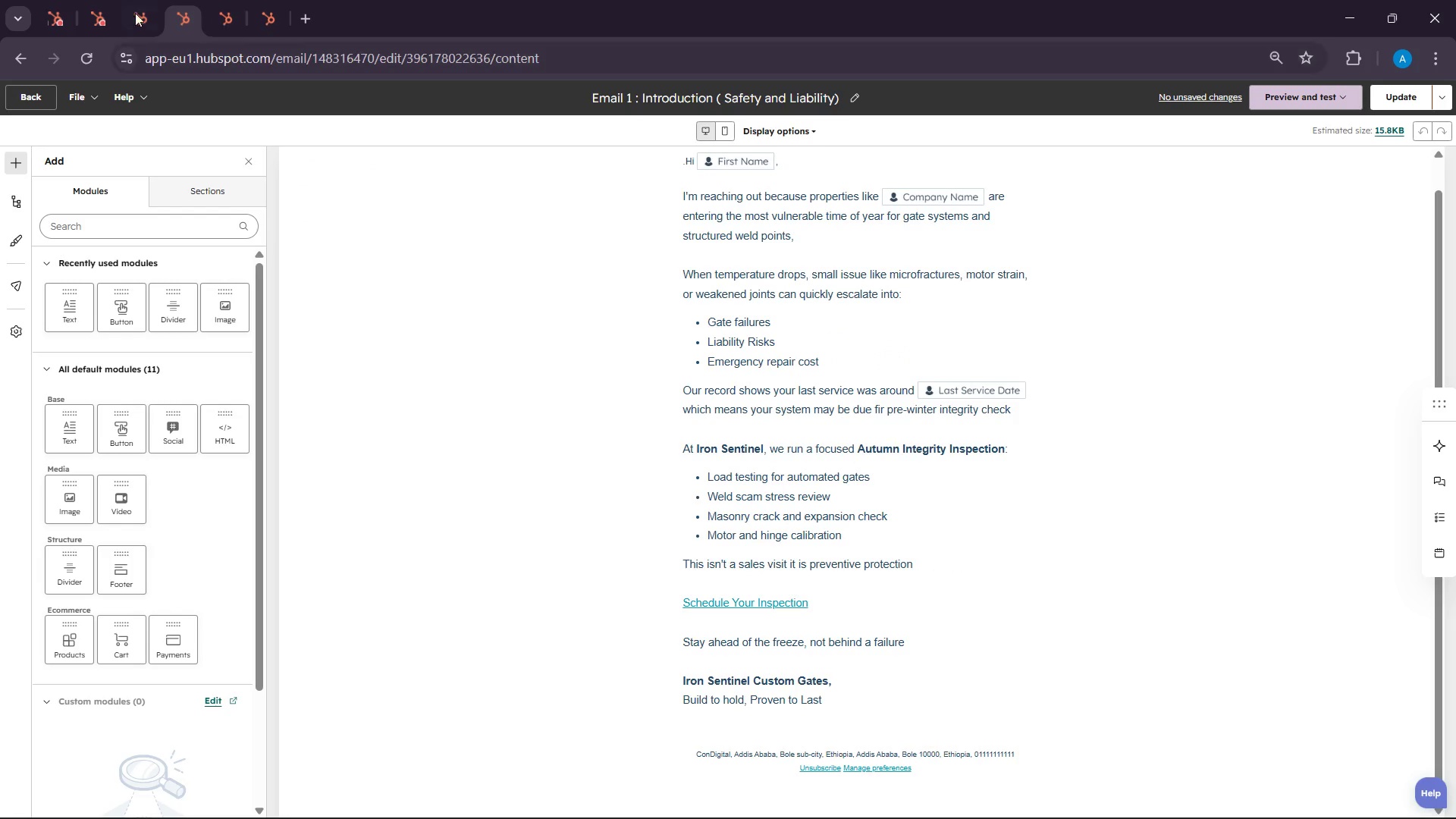 
left_click([149, 0])
 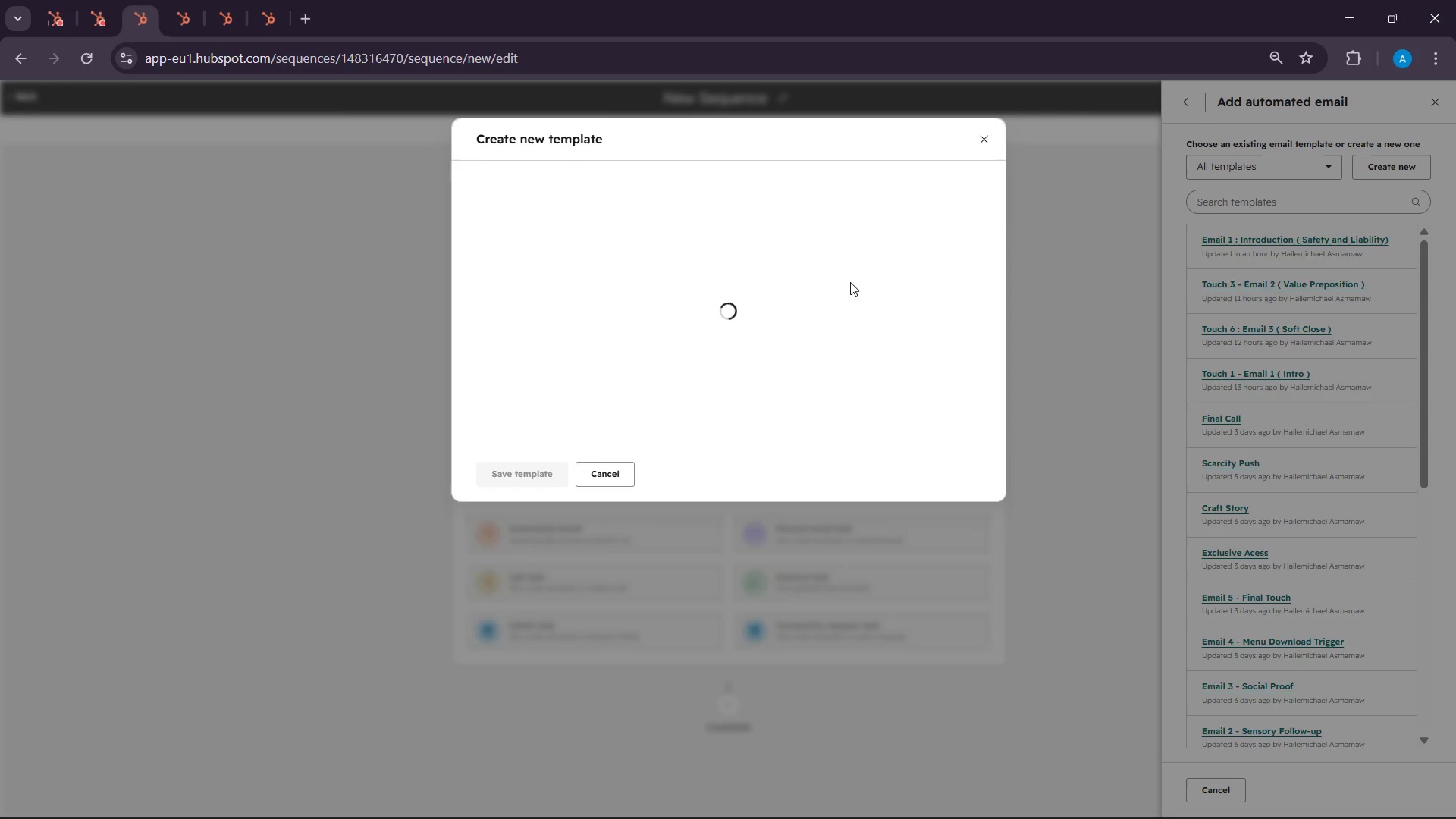 
key(Control+V)
 